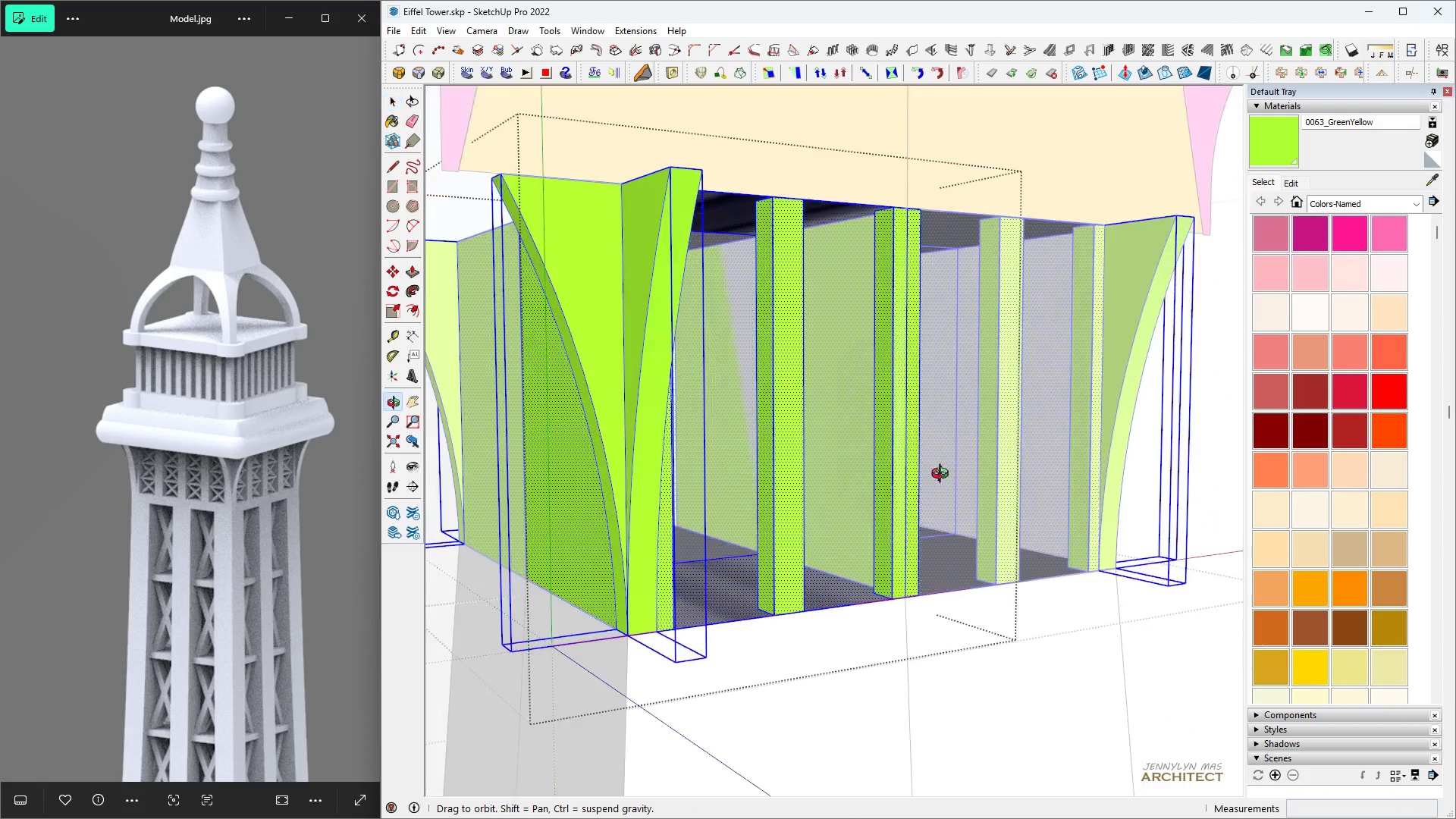 
key(Escape)
 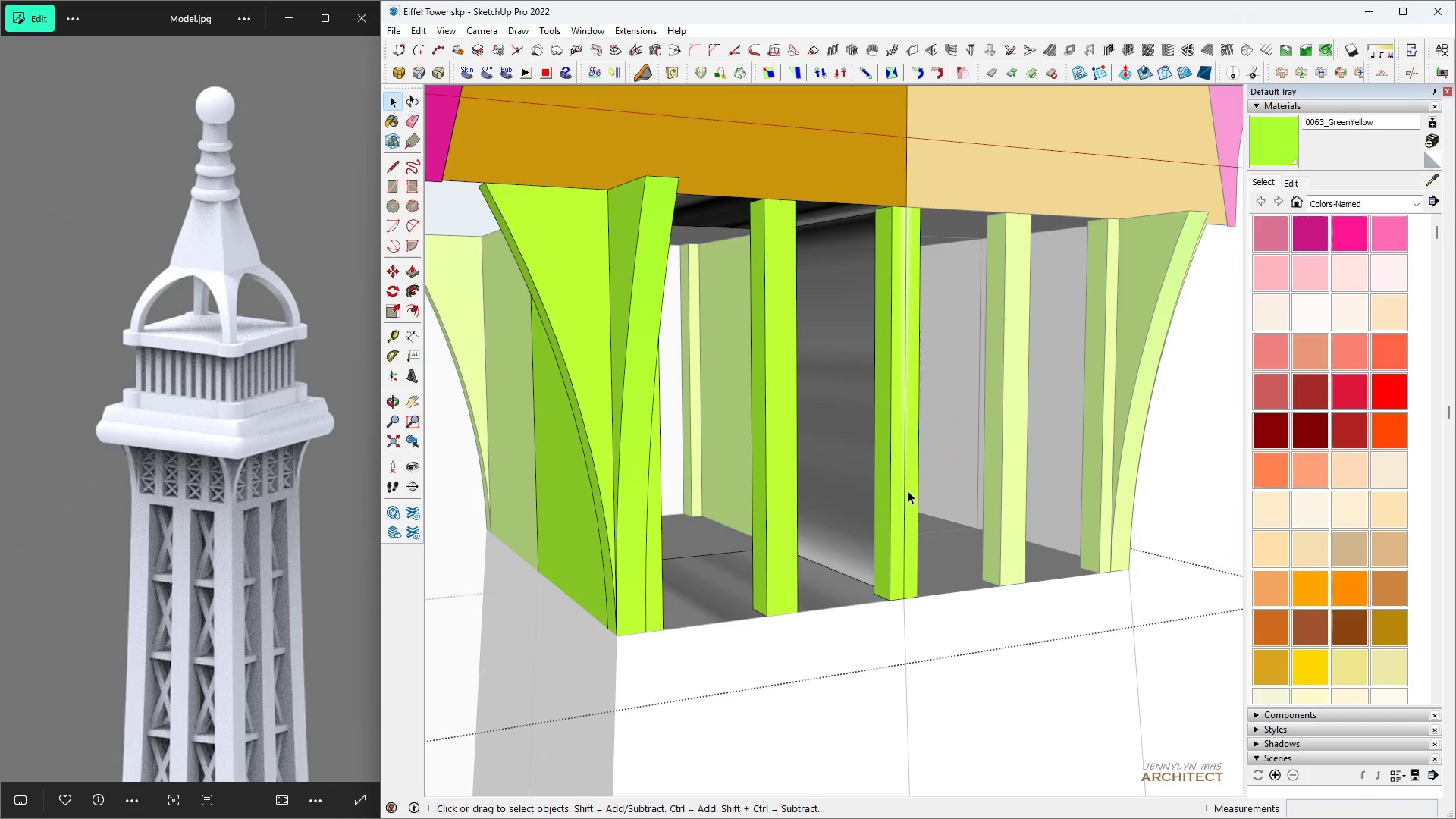 
key(Escape)
 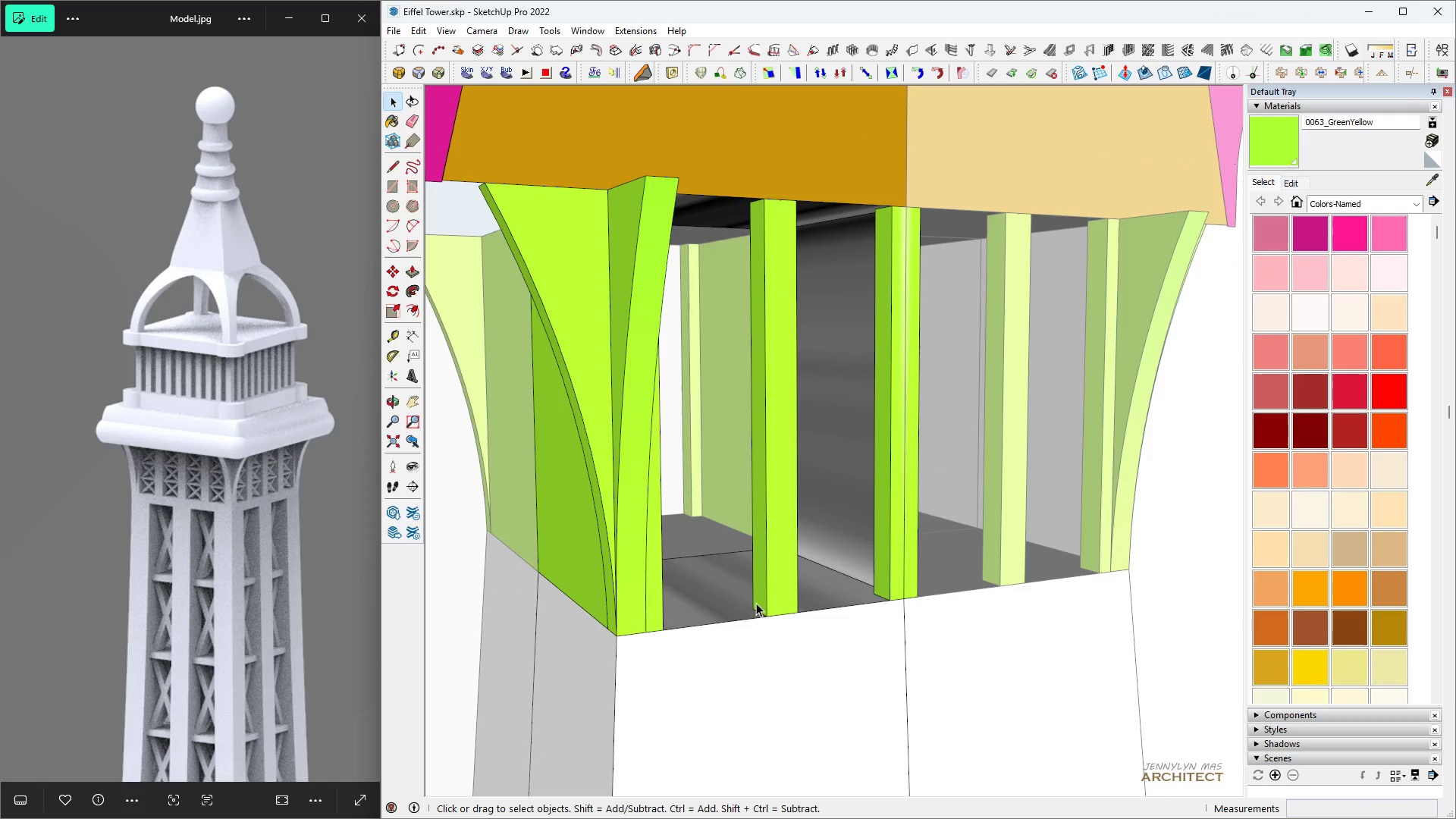 
key(Escape)
 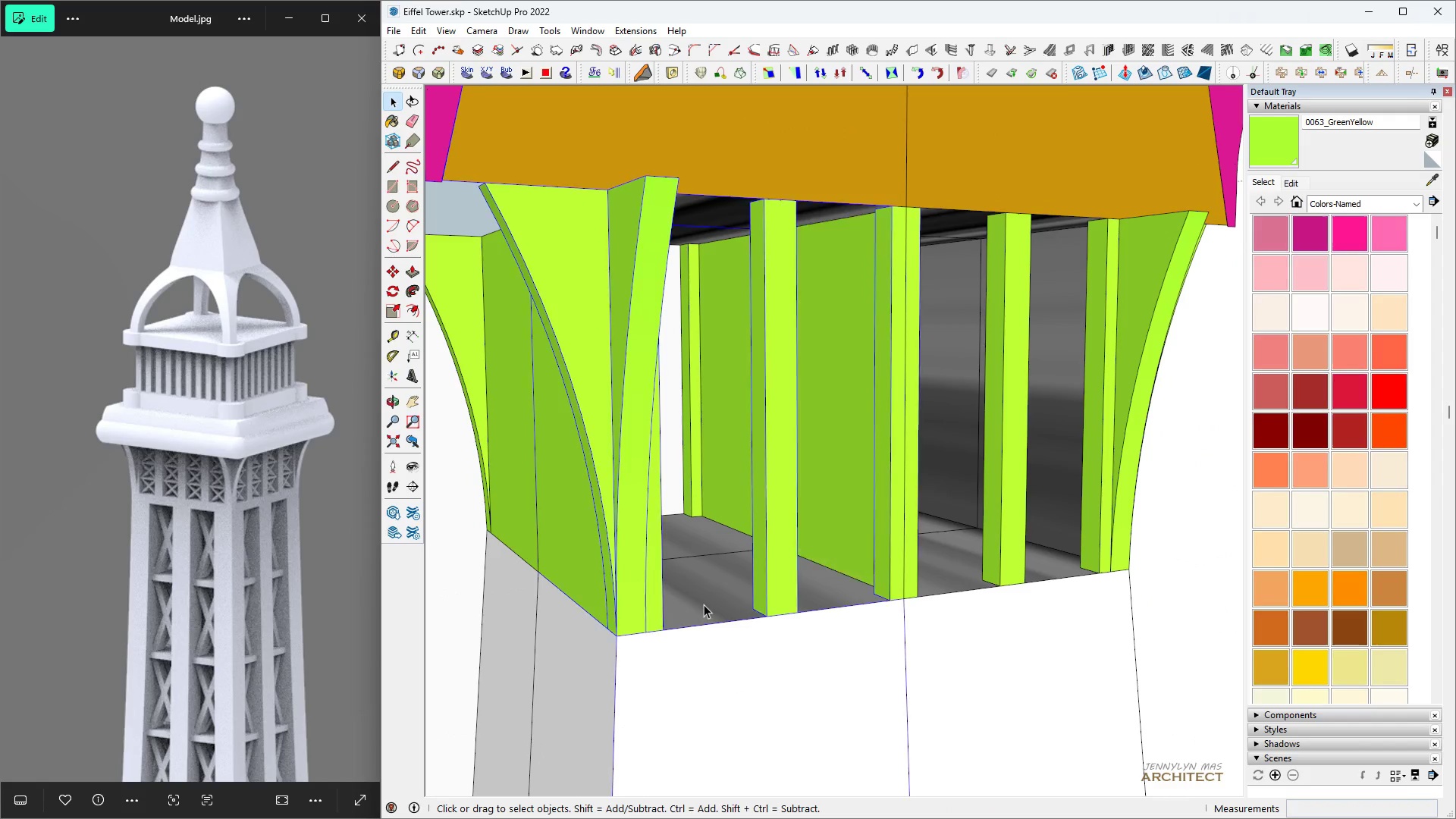 
double_click([704, 604])
 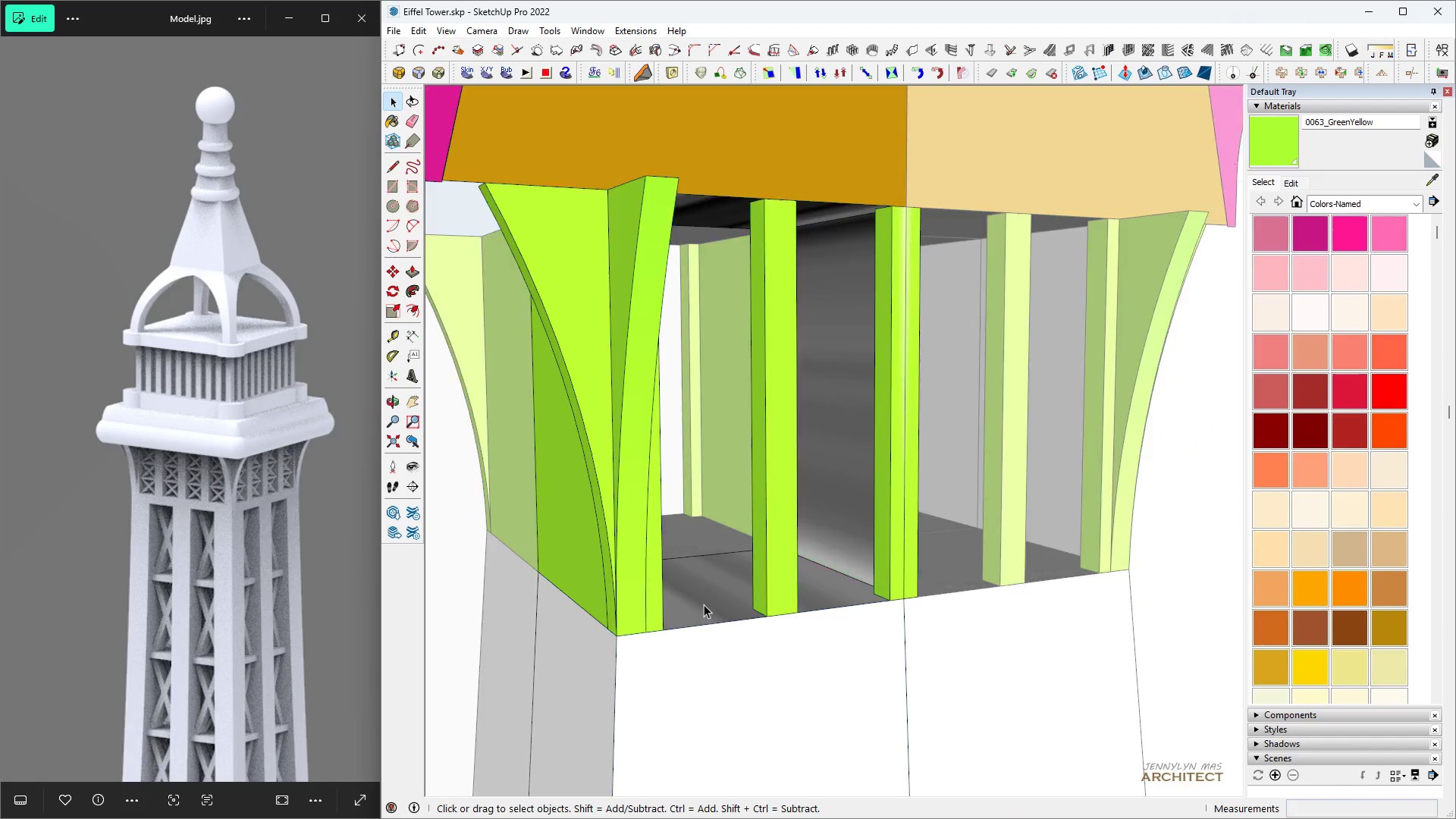 
triple_click([704, 604])
 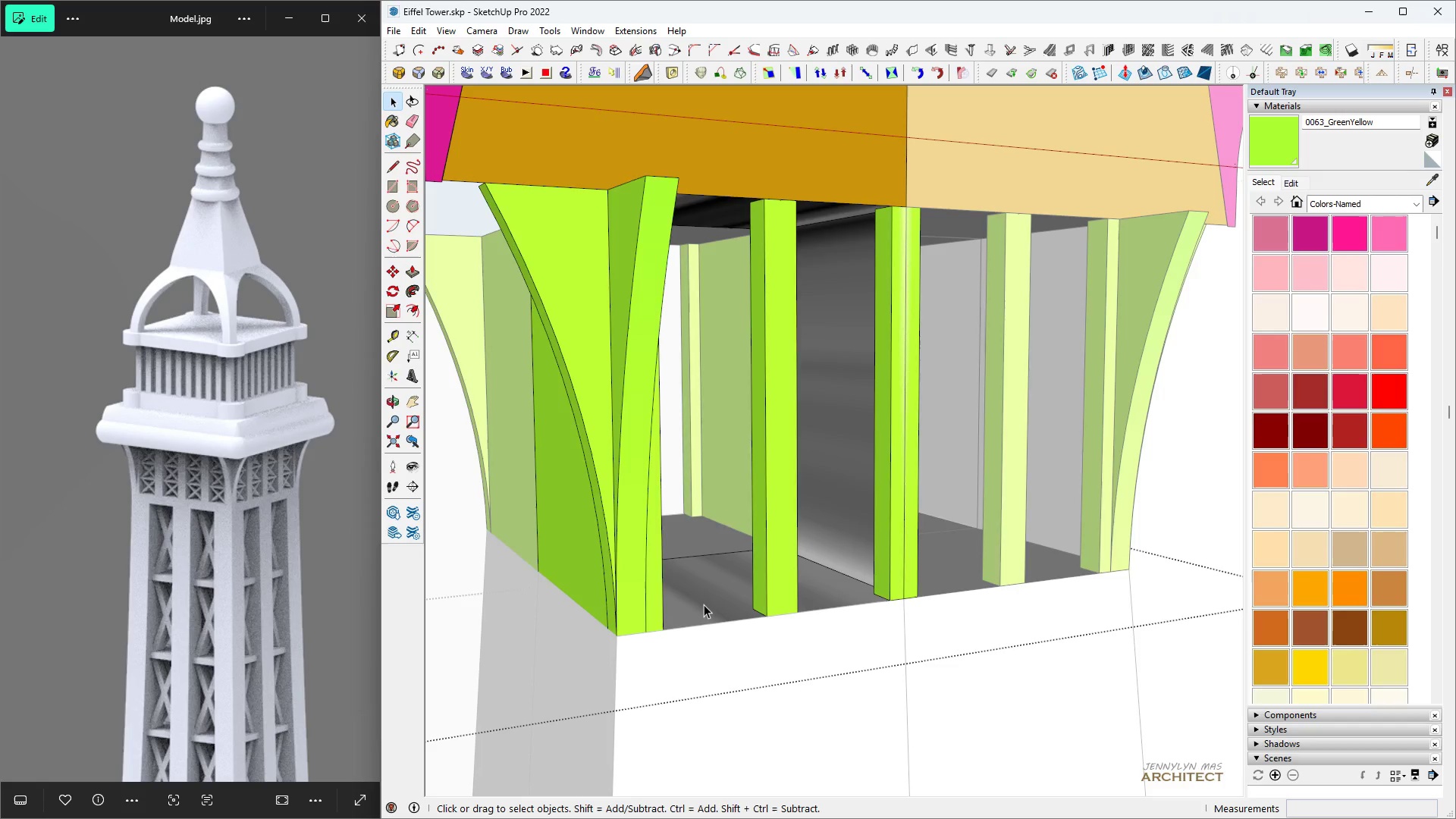 
triple_click([704, 604])
 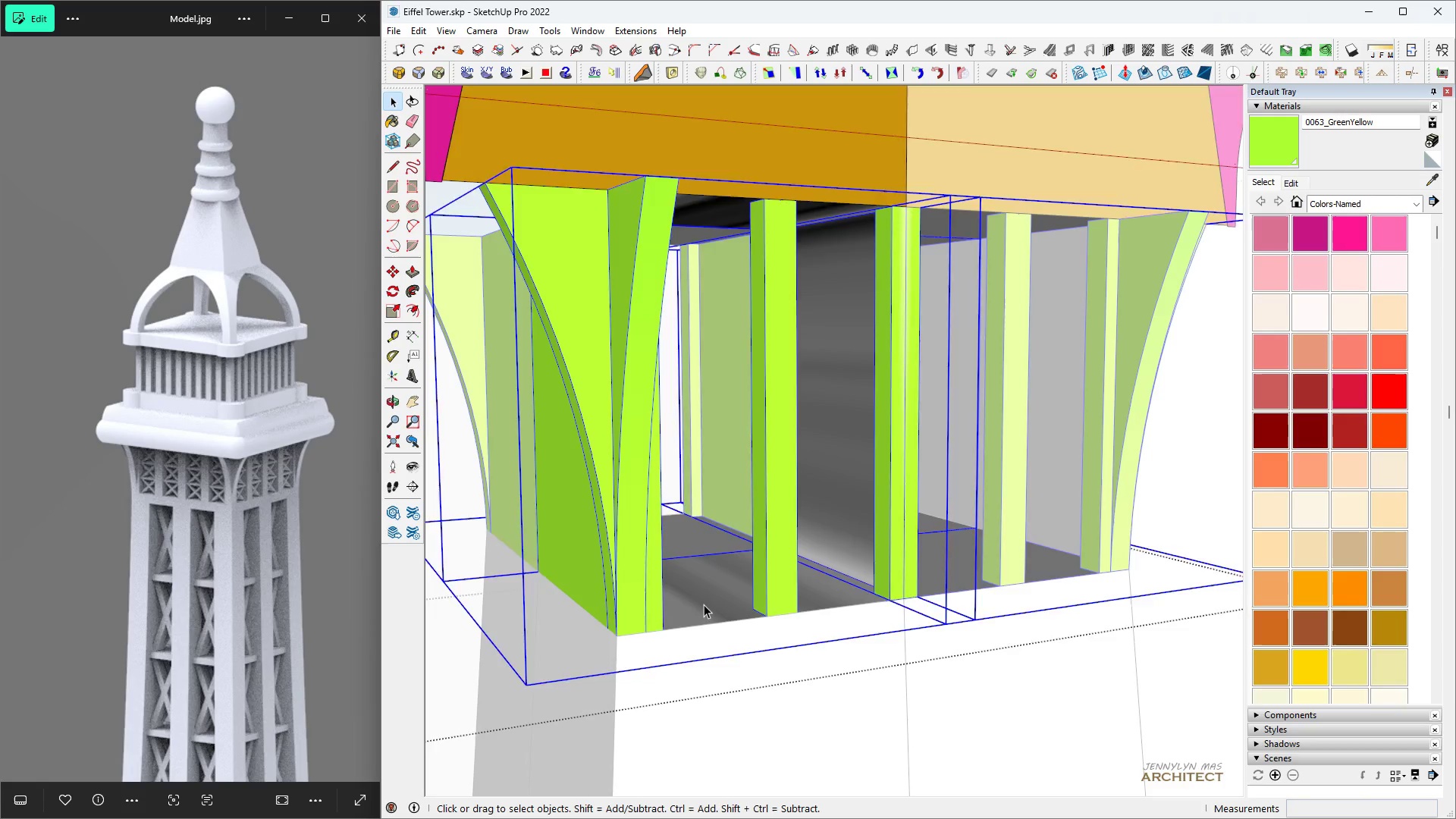 
triple_click([704, 604])
 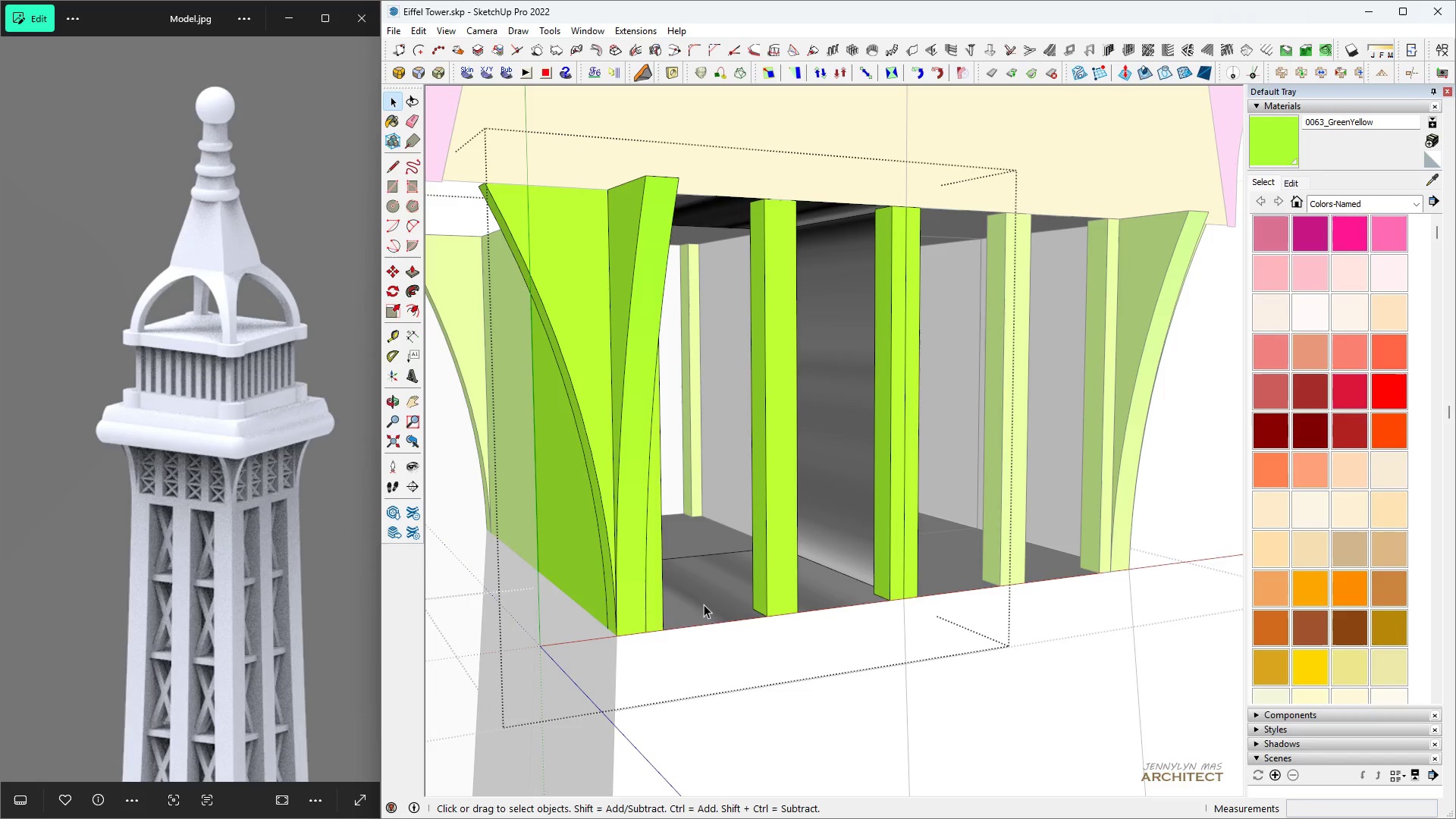 
triple_click([704, 604])
 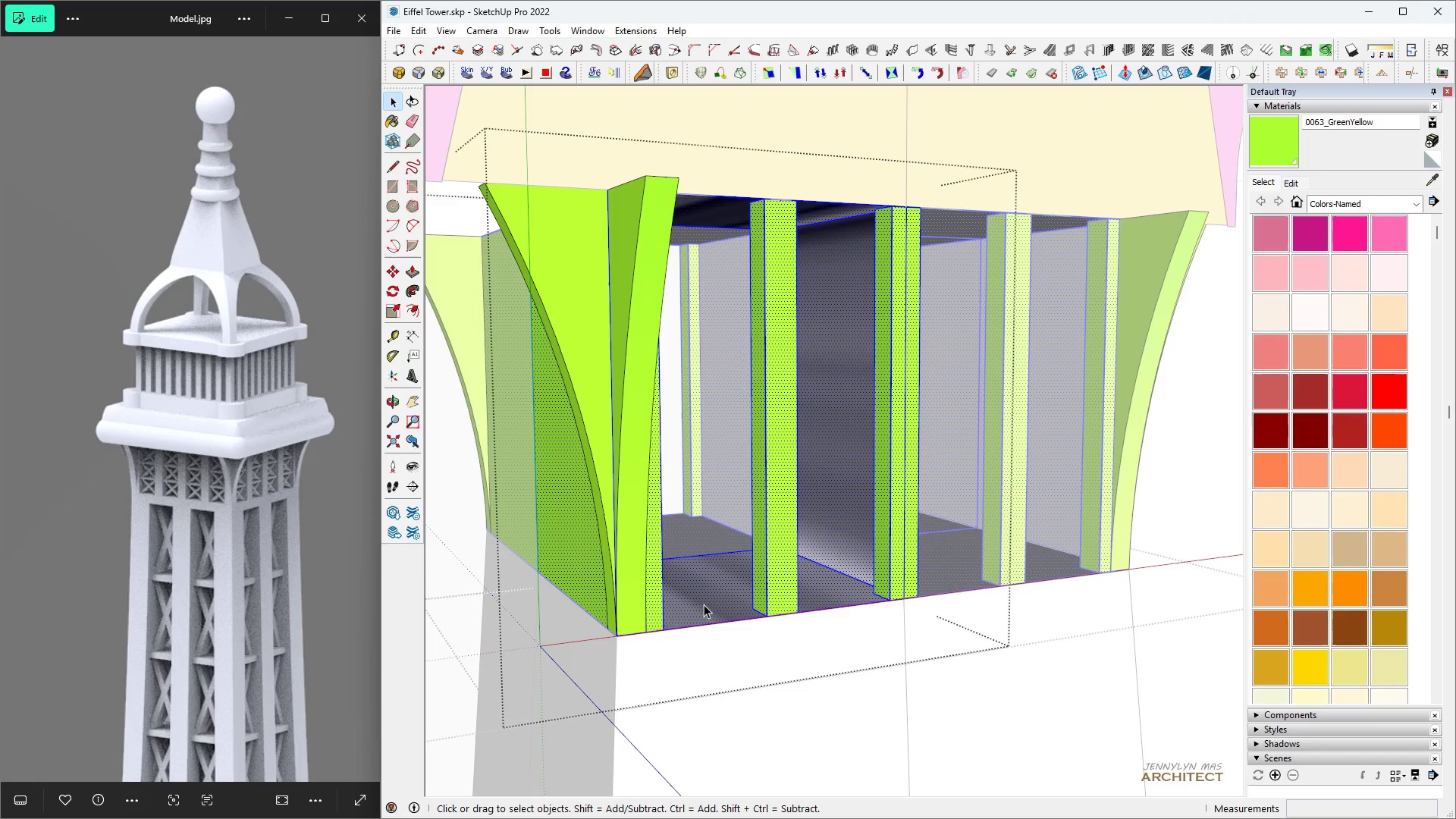 
triple_click([704, 604])
 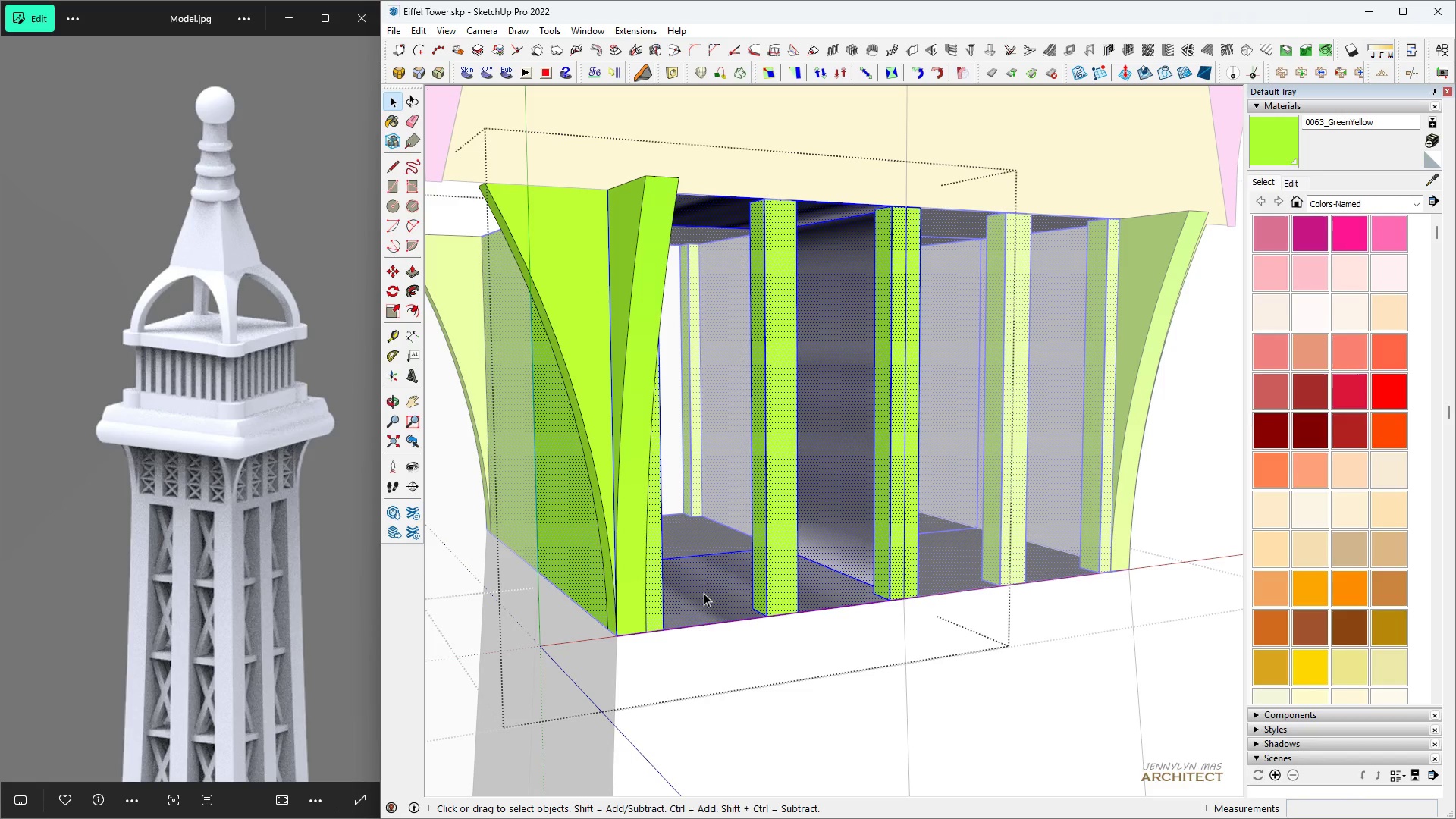 
scroll: coordinate [704, 593], scroll_direction: down, amount: 4.0
 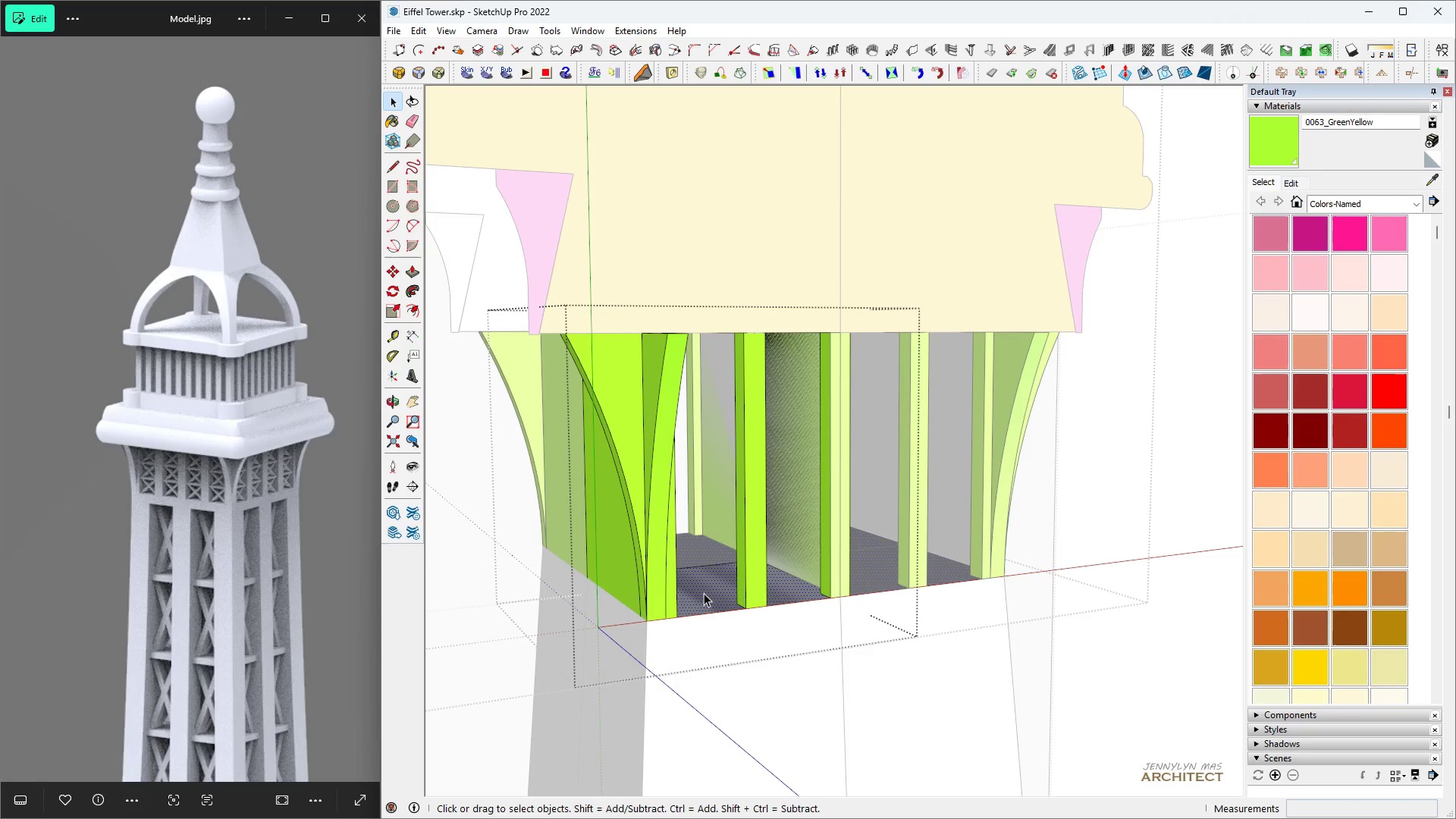 
double_click([704, 593])
 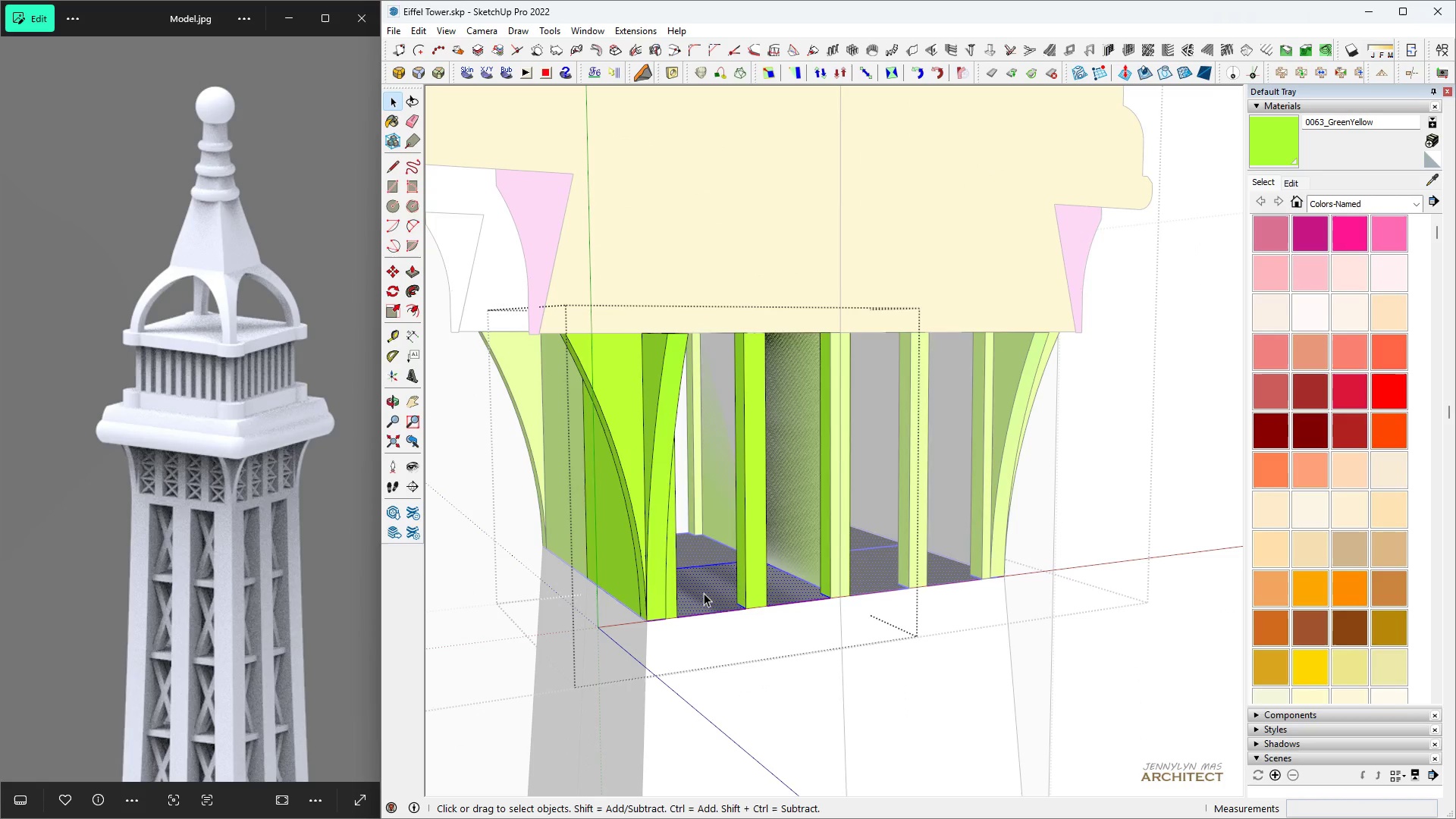 
triple_click([704, 593])
 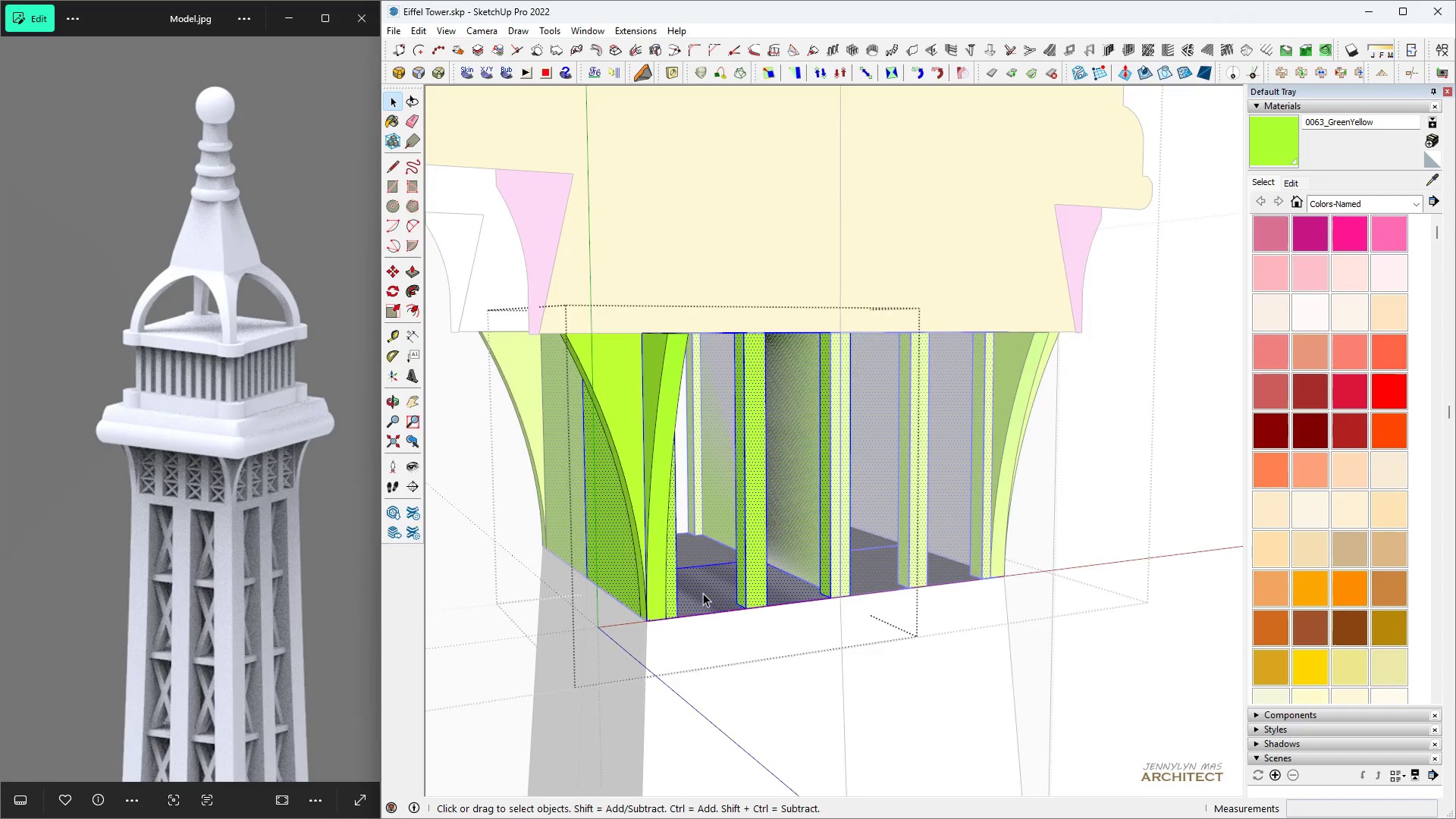 
scroll: coordinate [703, 593], scroll_direction: up, amount: 4.0
 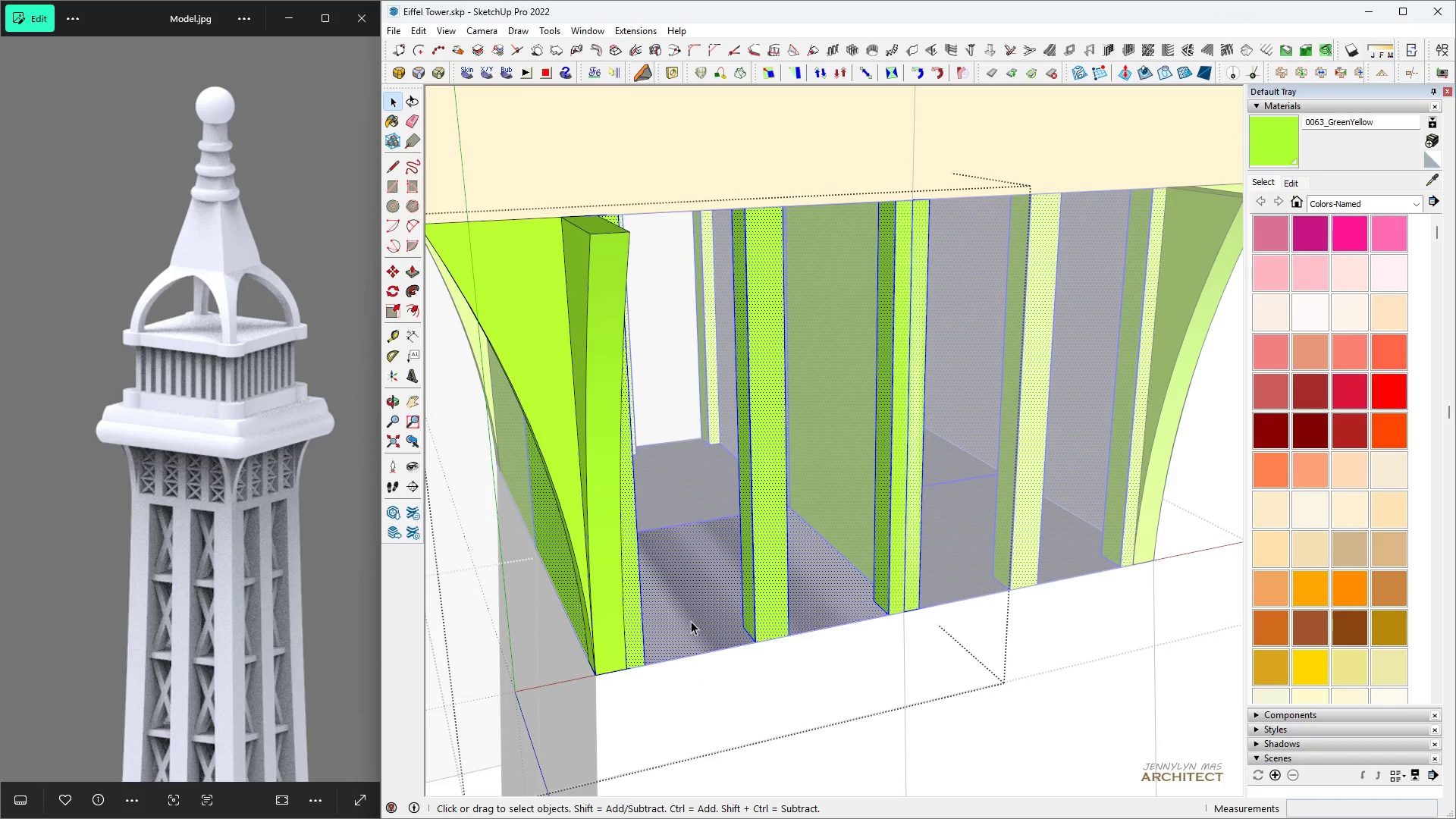 
double_click([725, 604])
 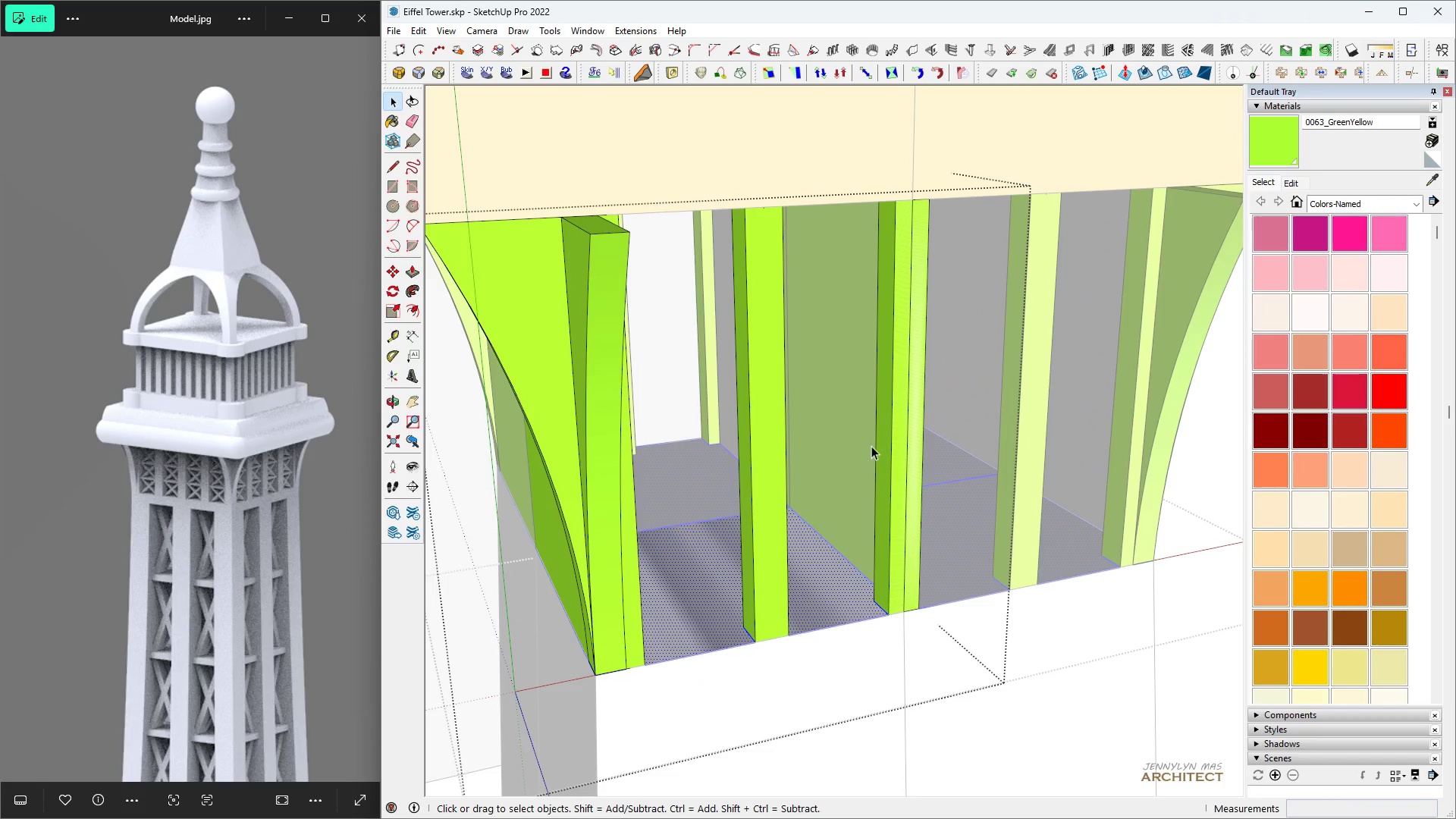 
hold_key(key=ControlLeft, duration=1.02)
left_click([855, 443])
 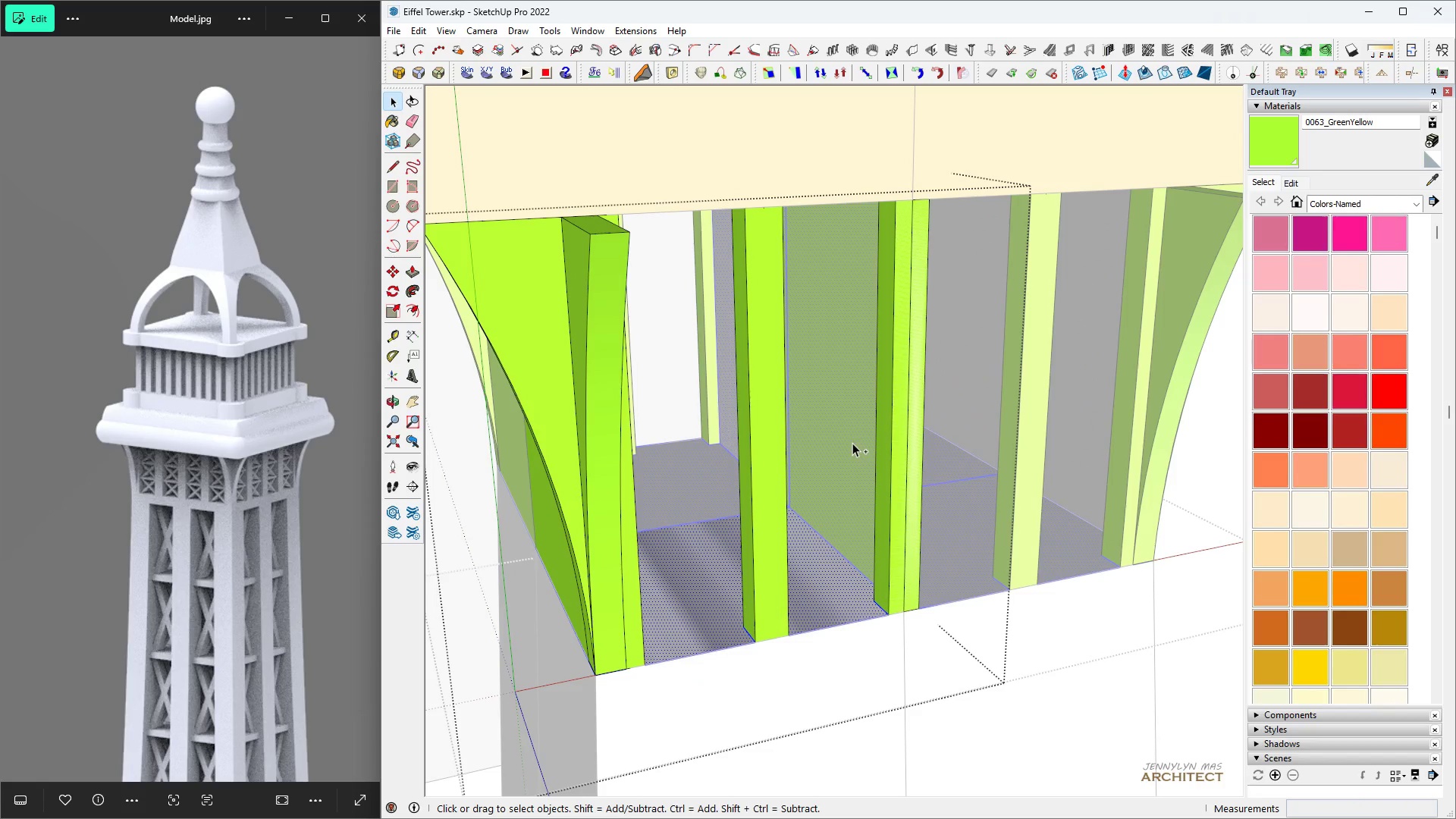 
left_click([852, 443])
 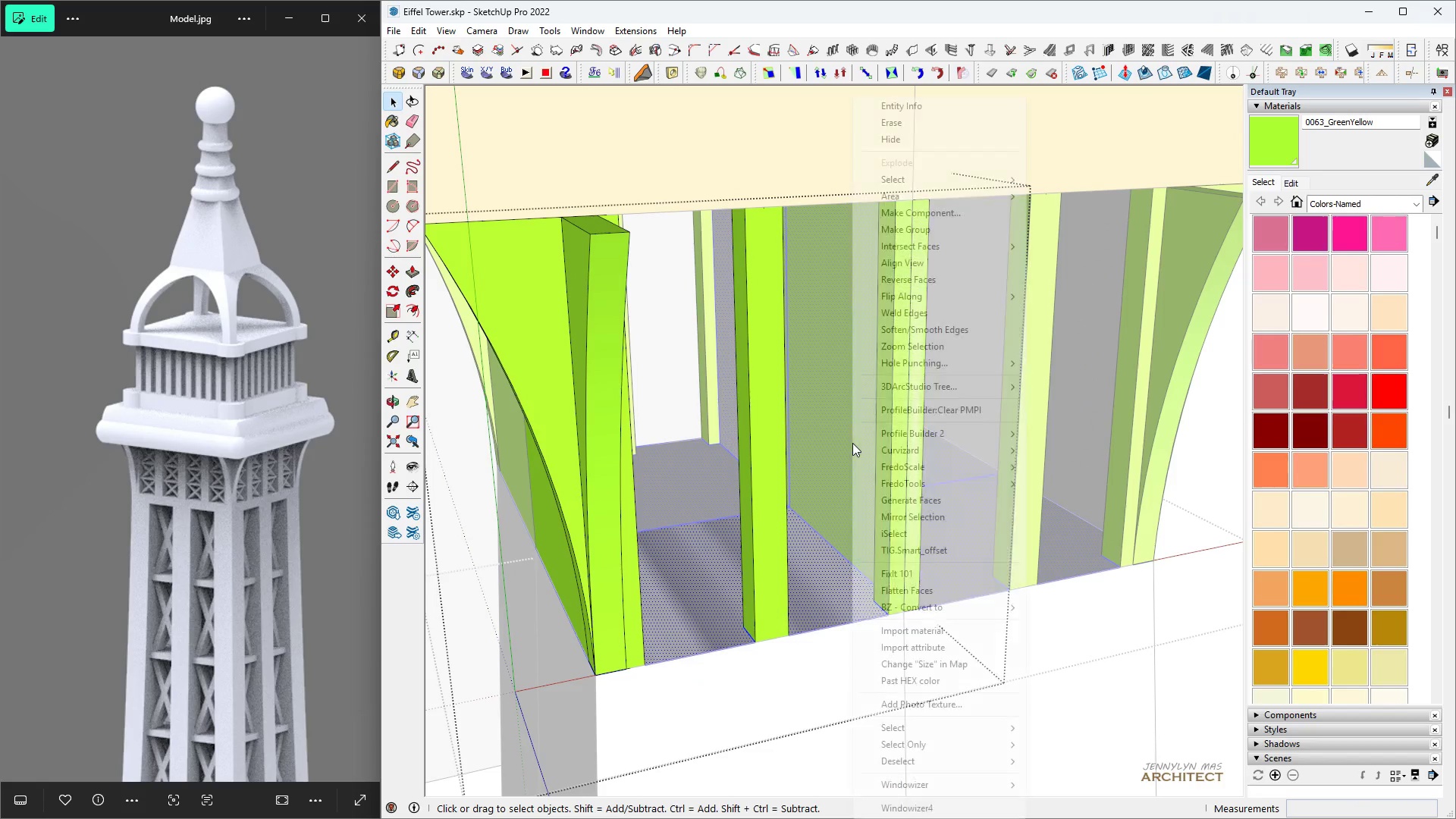 
right_click([852, 443])
 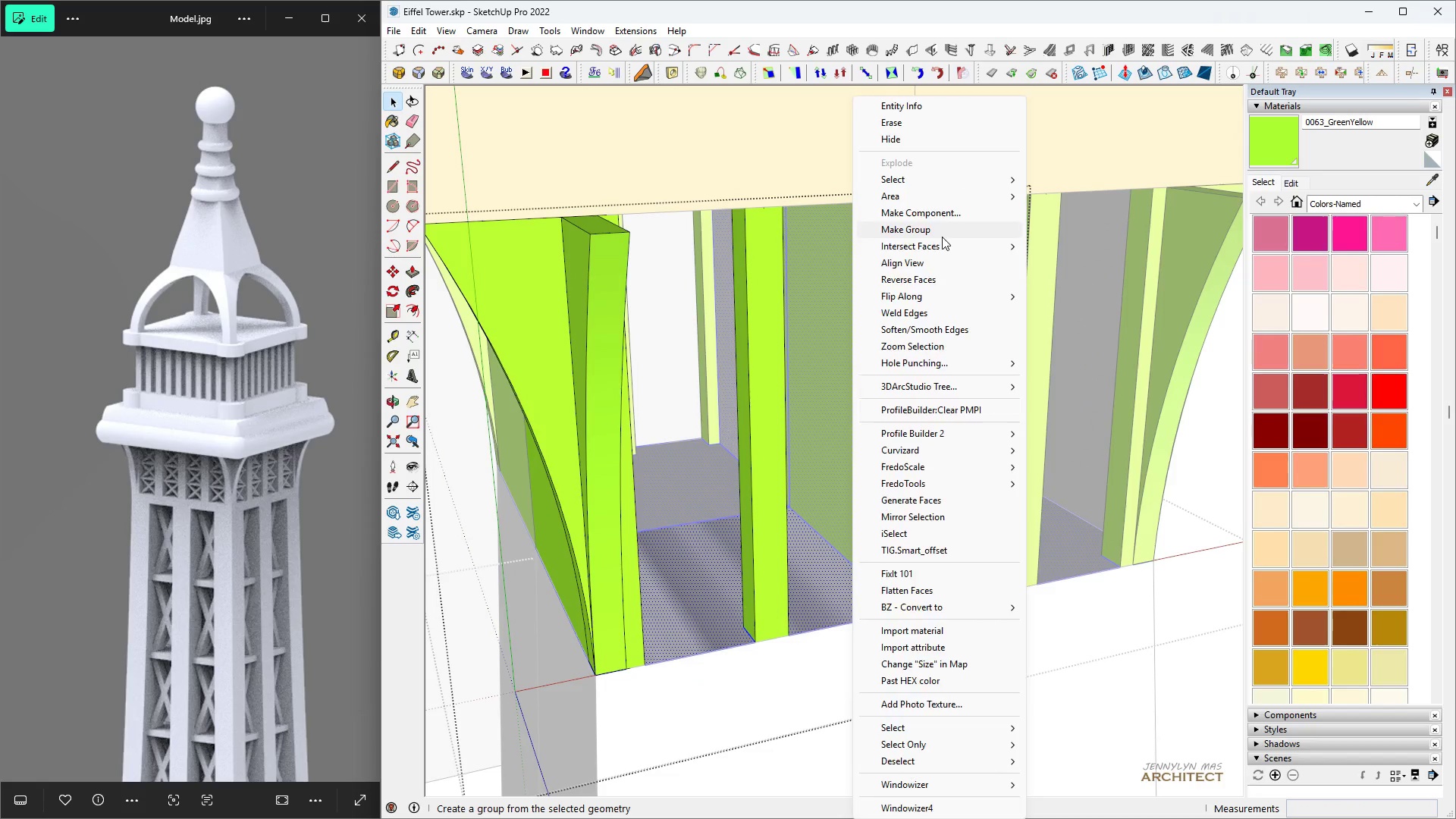 
left_click([942, 237])
 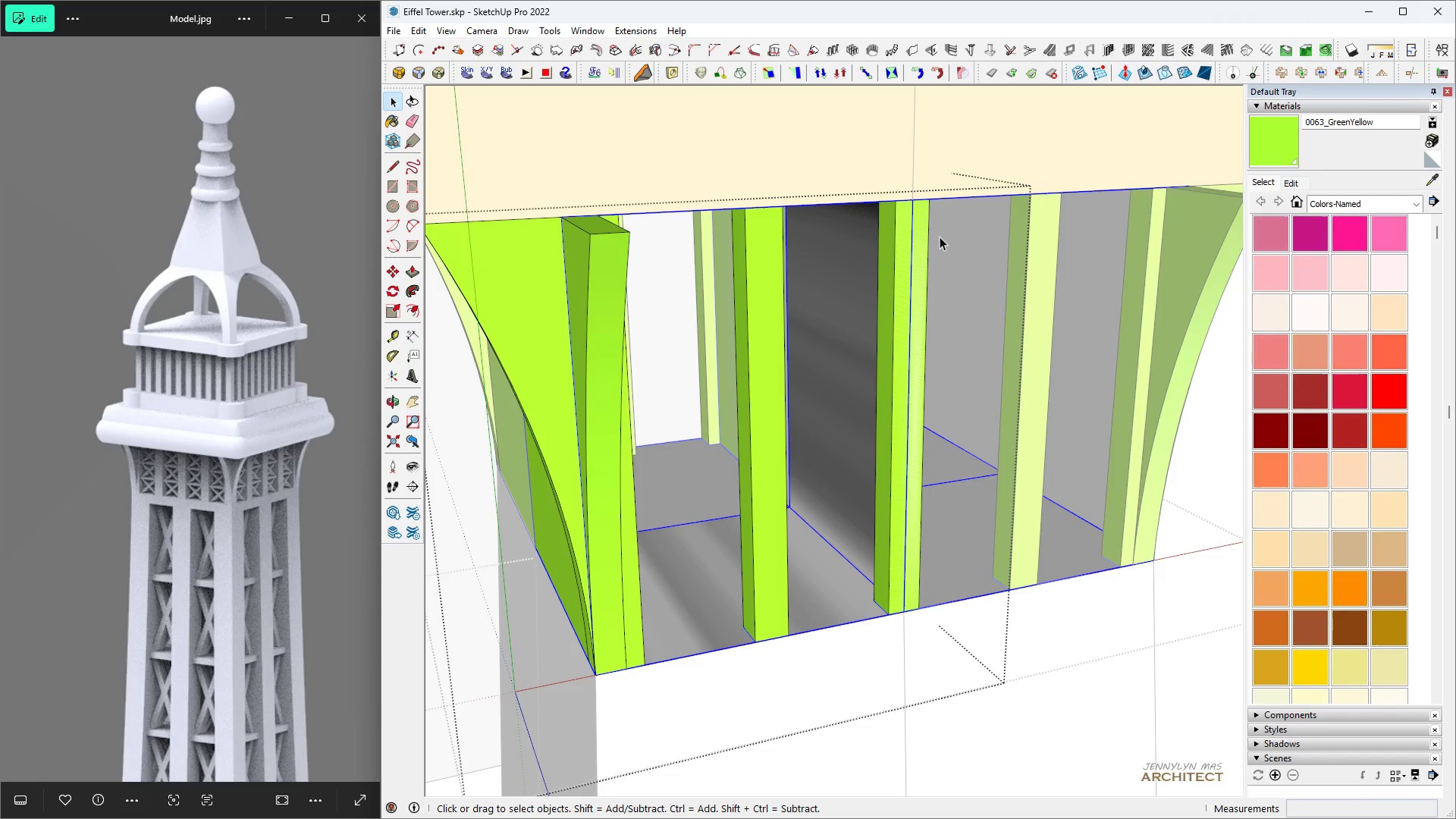 
key(Delete)
 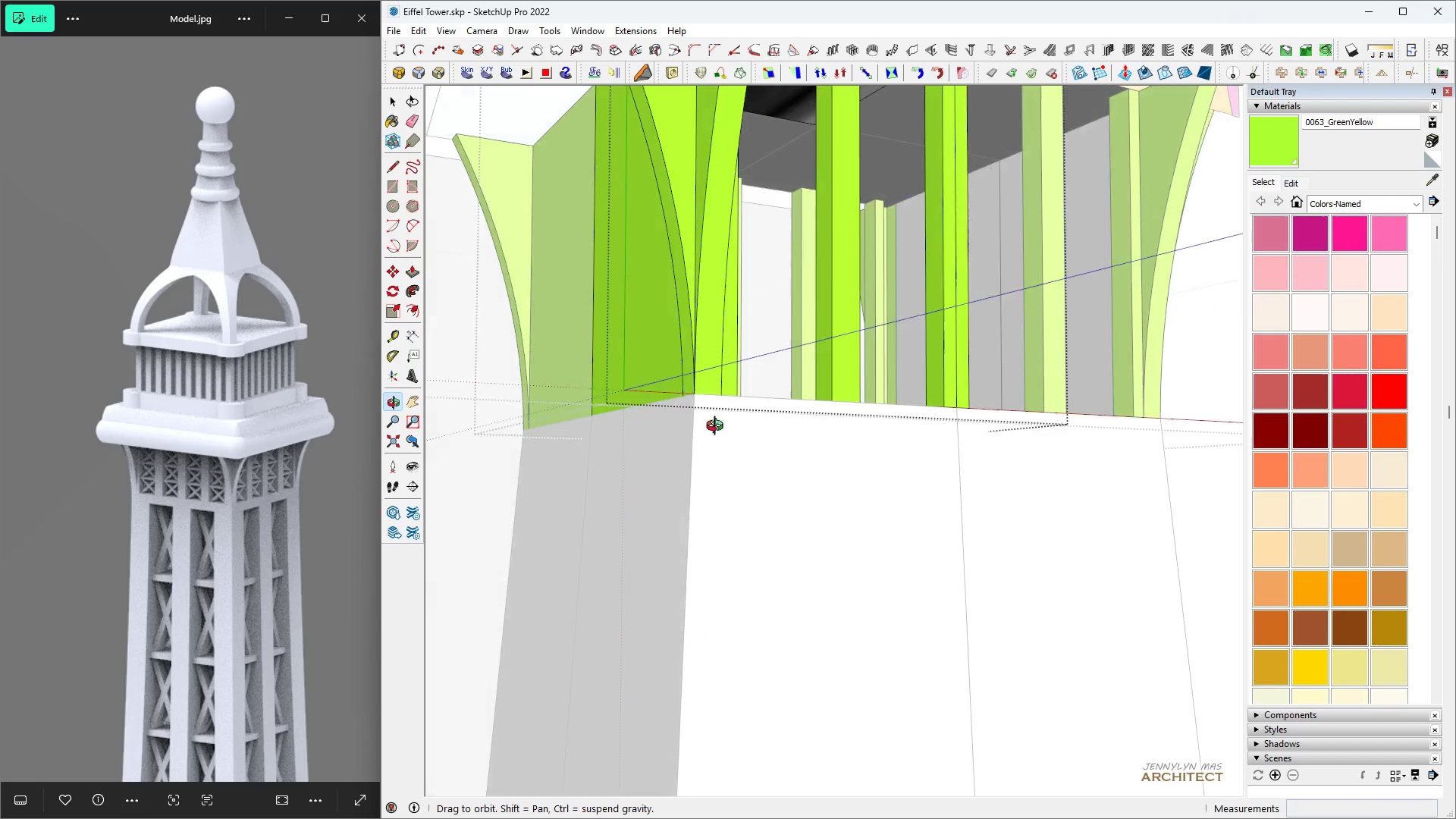 
scroll: coordinate [679, 562], scroll_direction: down, amount: 4.0
 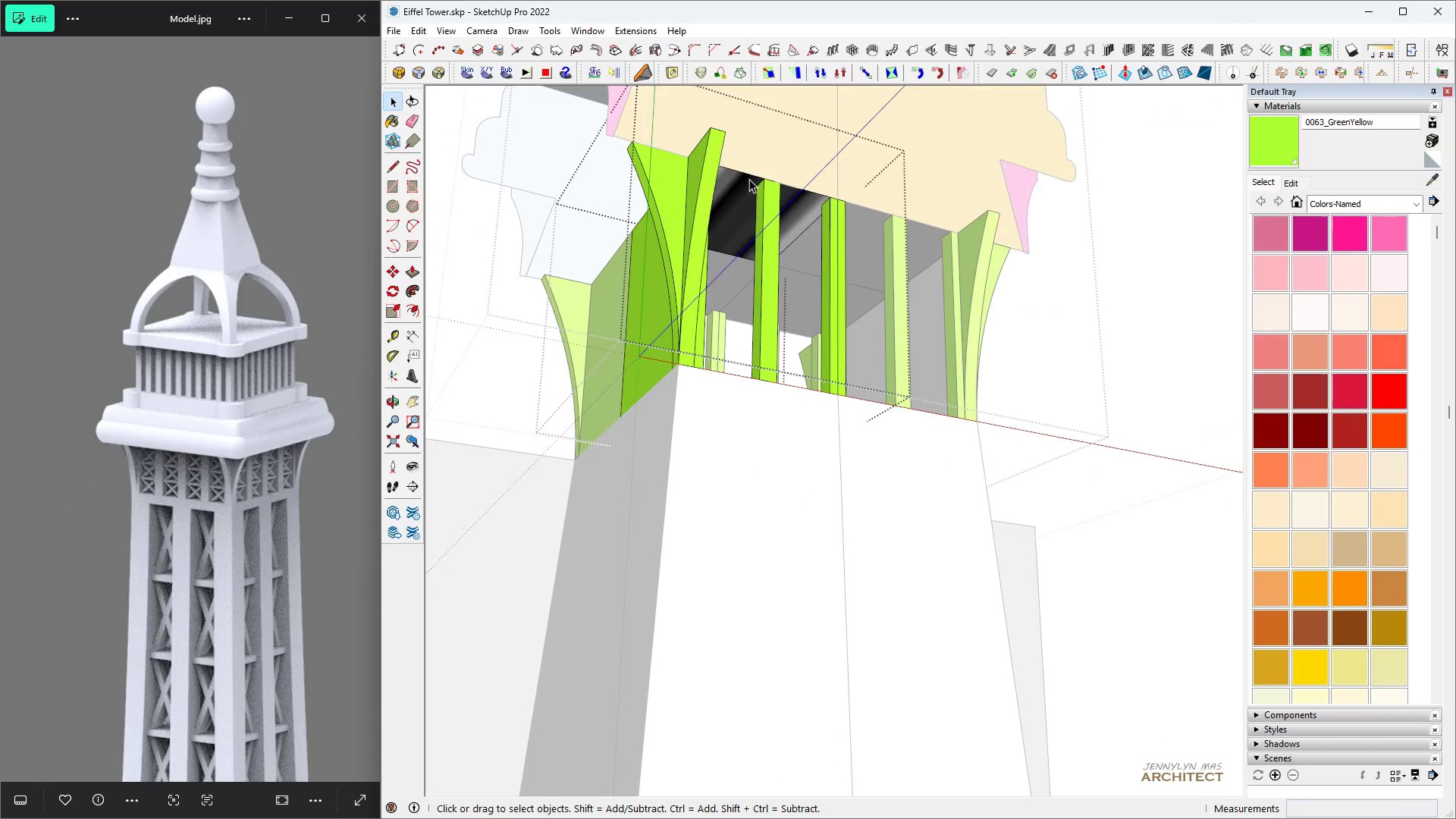 
left_click([733, 212])
 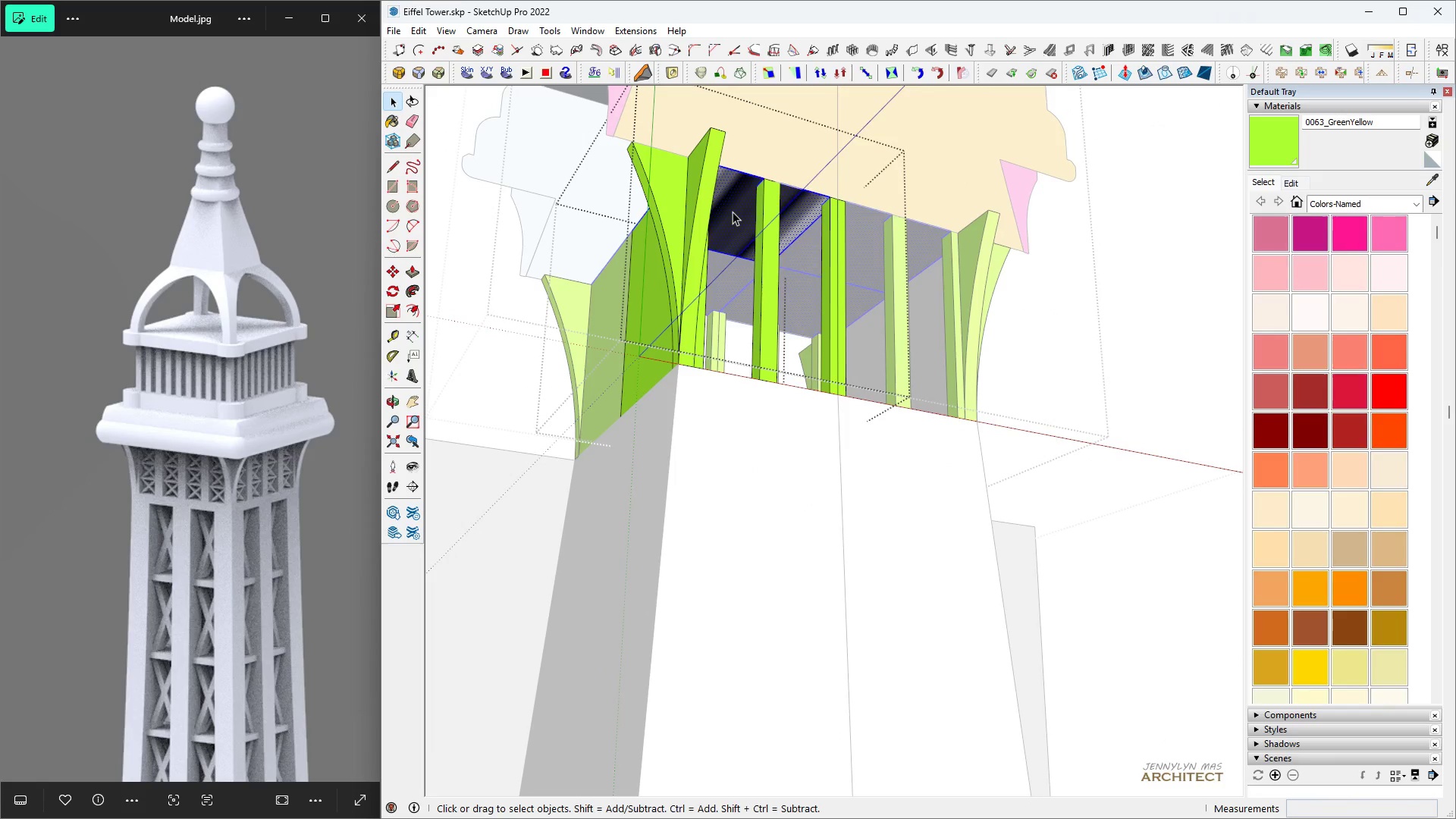 
left_click([733, 212])
 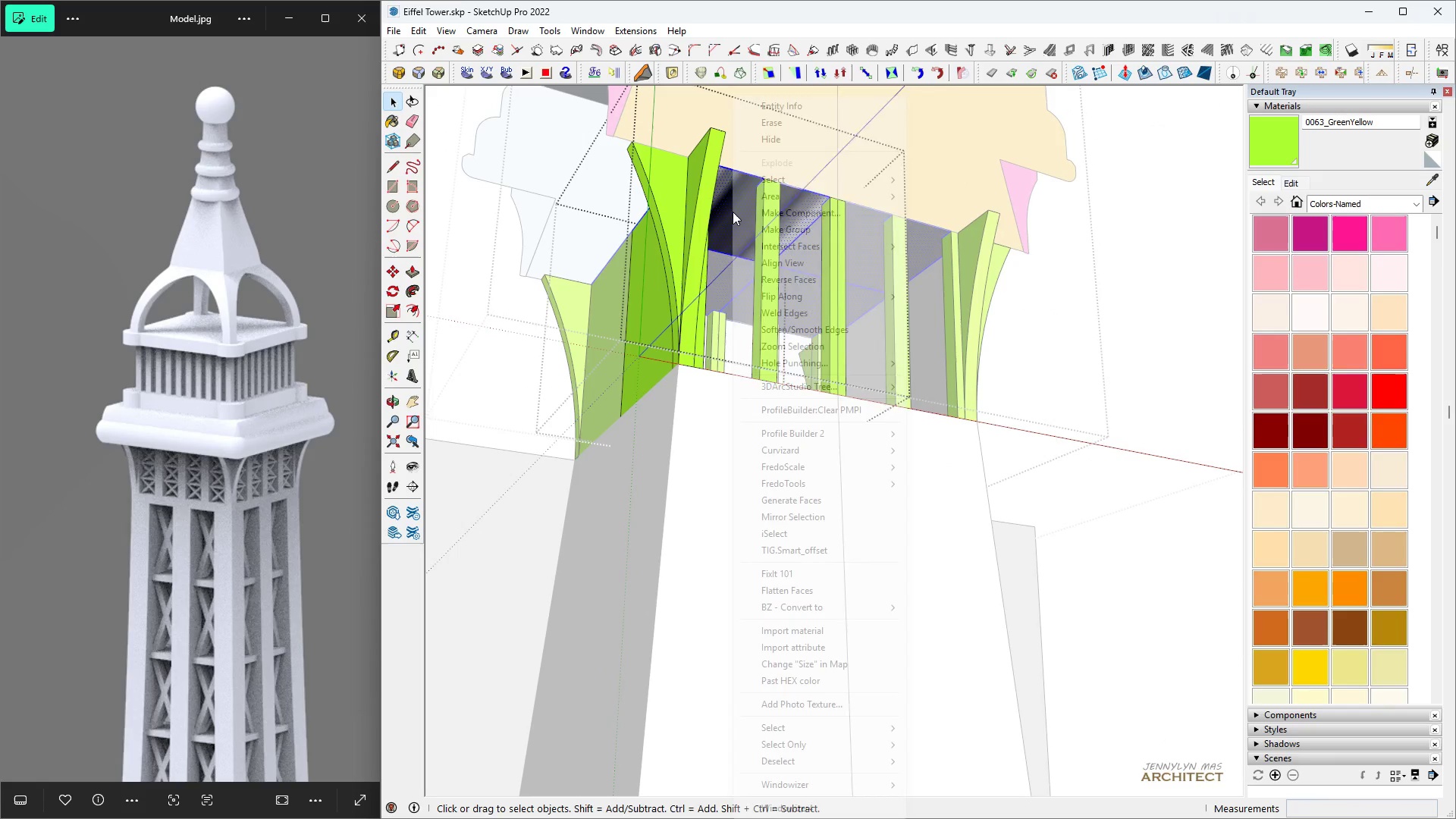 
right_click([733, 212])
 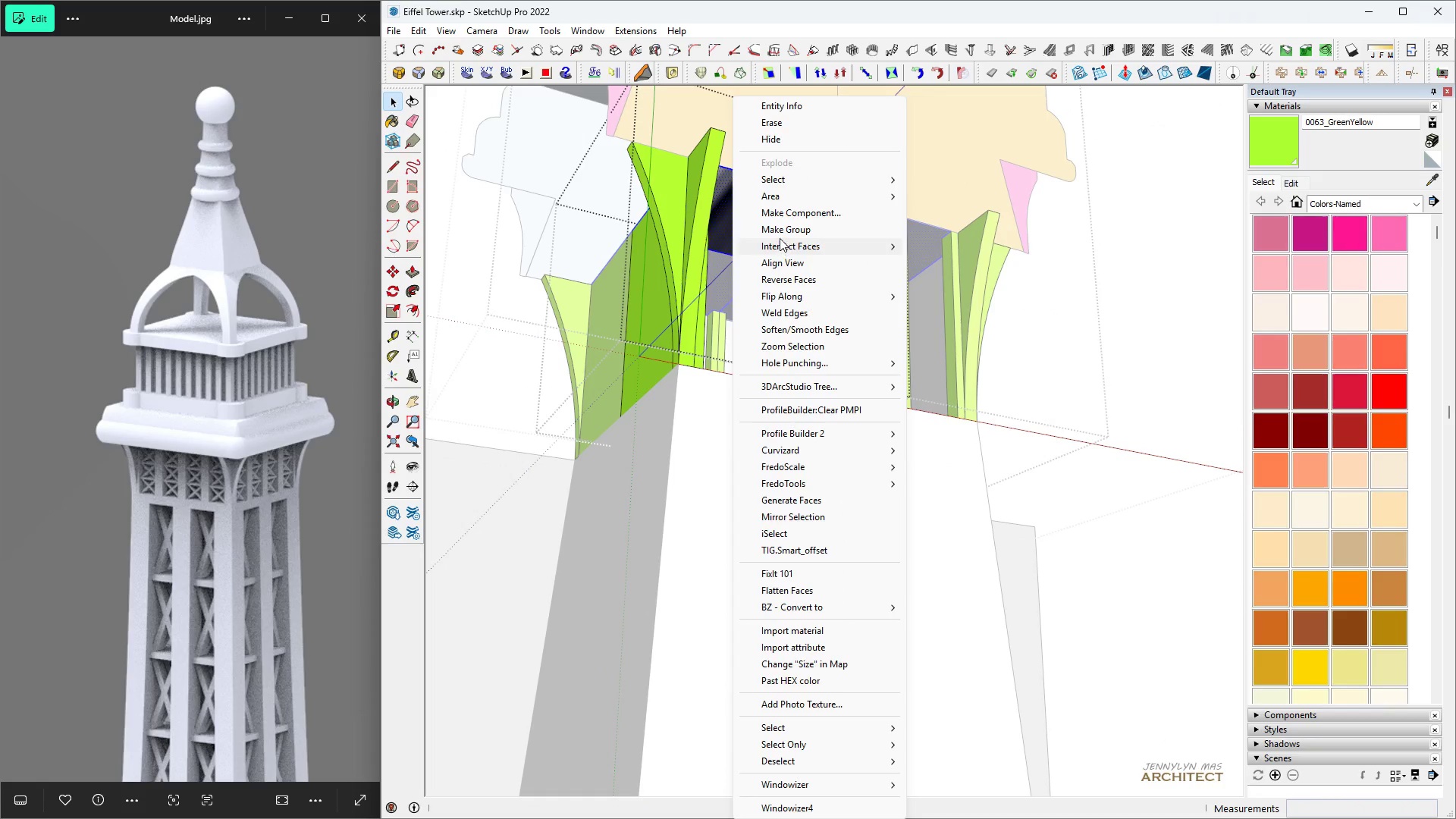 
left_click([781, 231])
 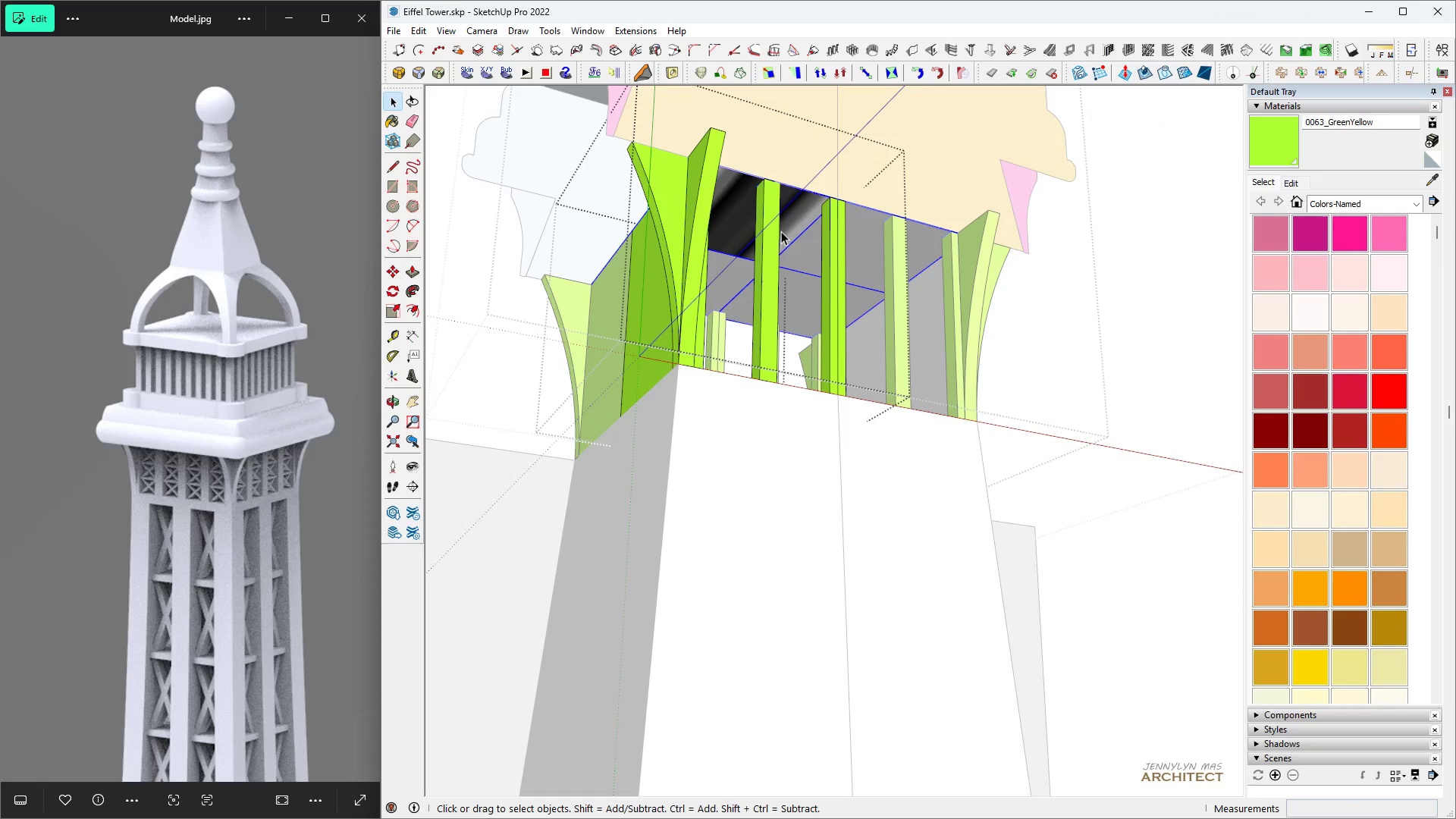 
key(Delete)
 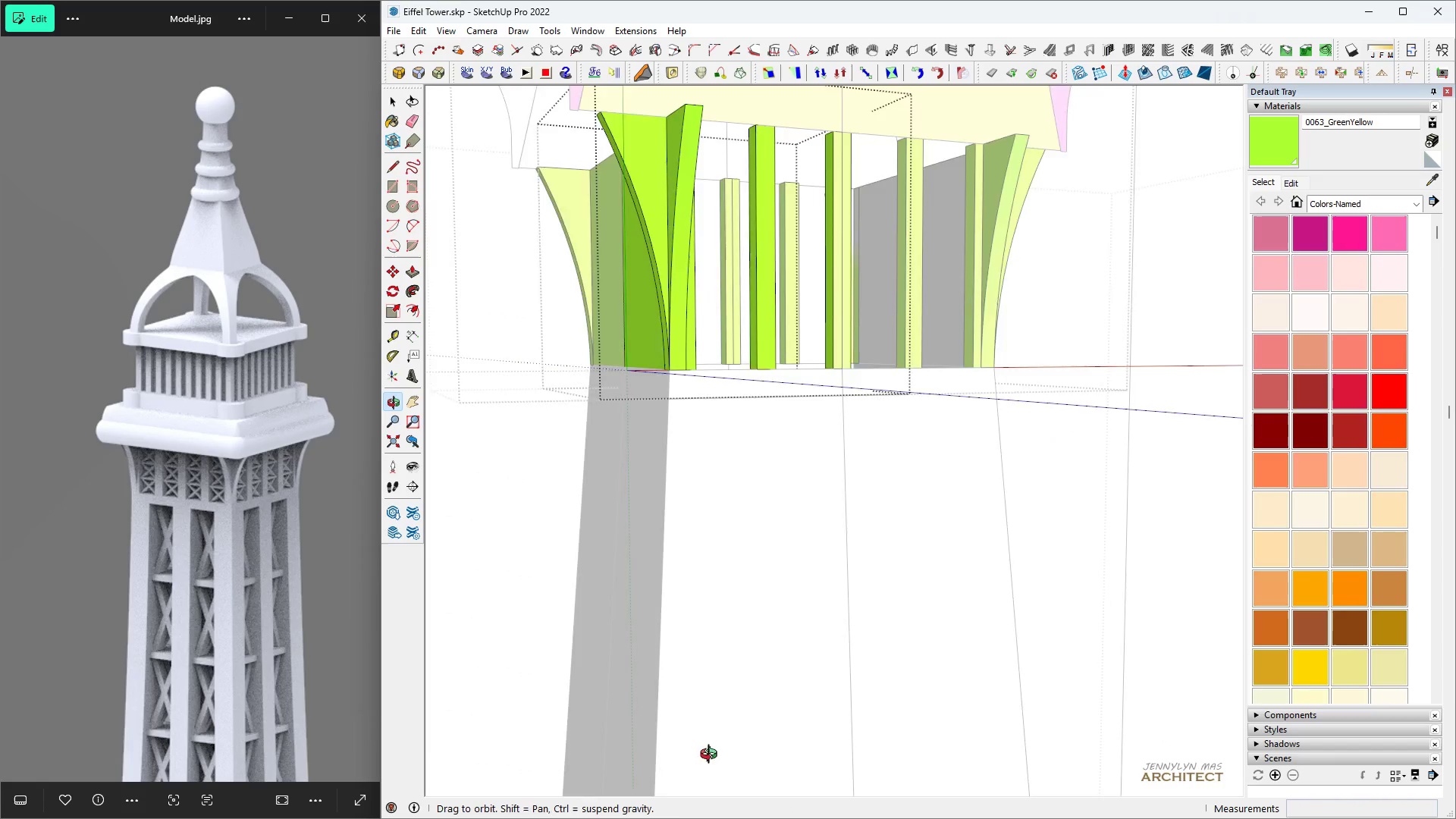 
scroll: coordinate [678, 521], scroll_direction: down, amount: 5.0
 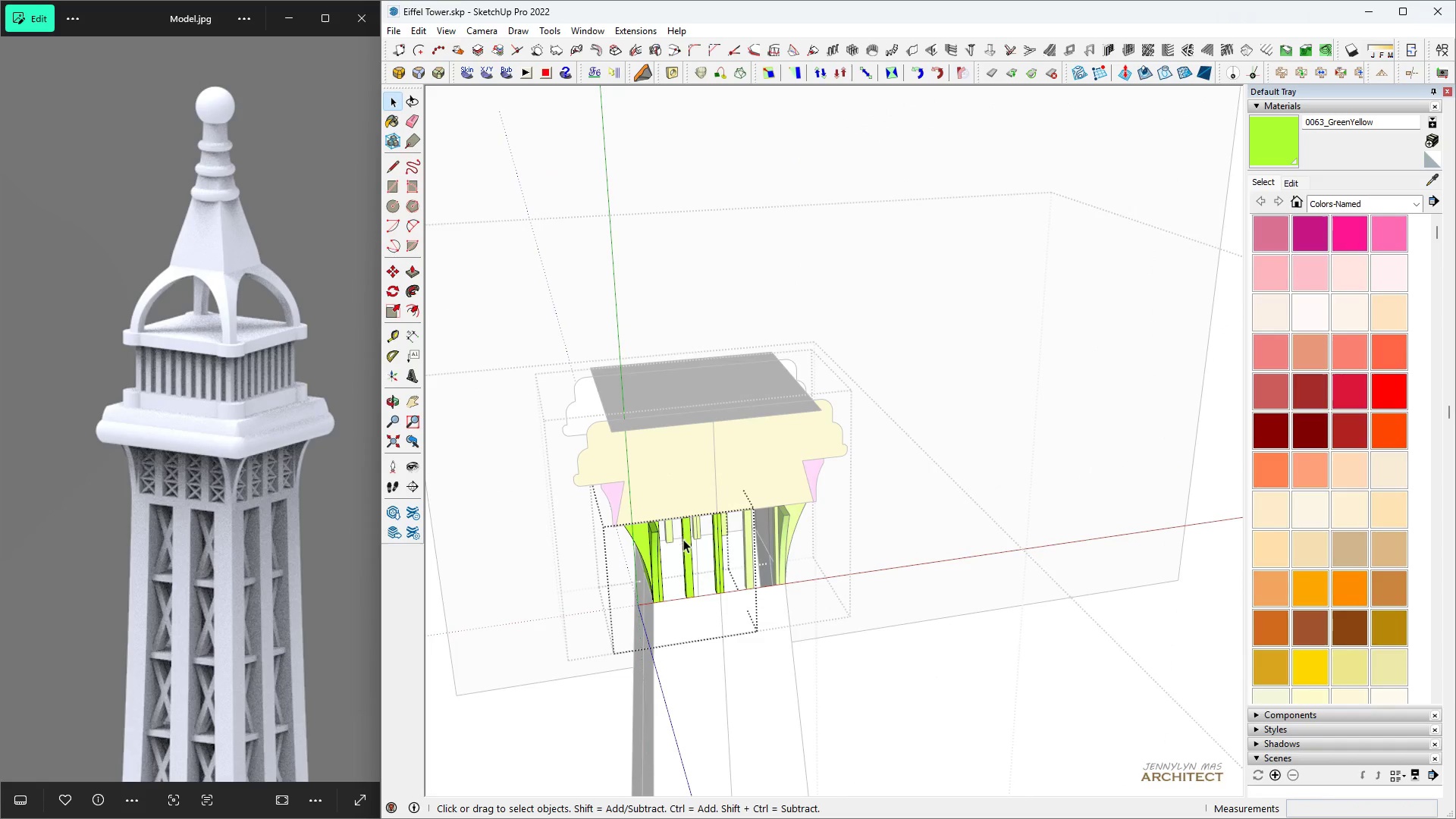 
scroll: coordinate [666, 583], scroll_direction: up, amount: 9.0
 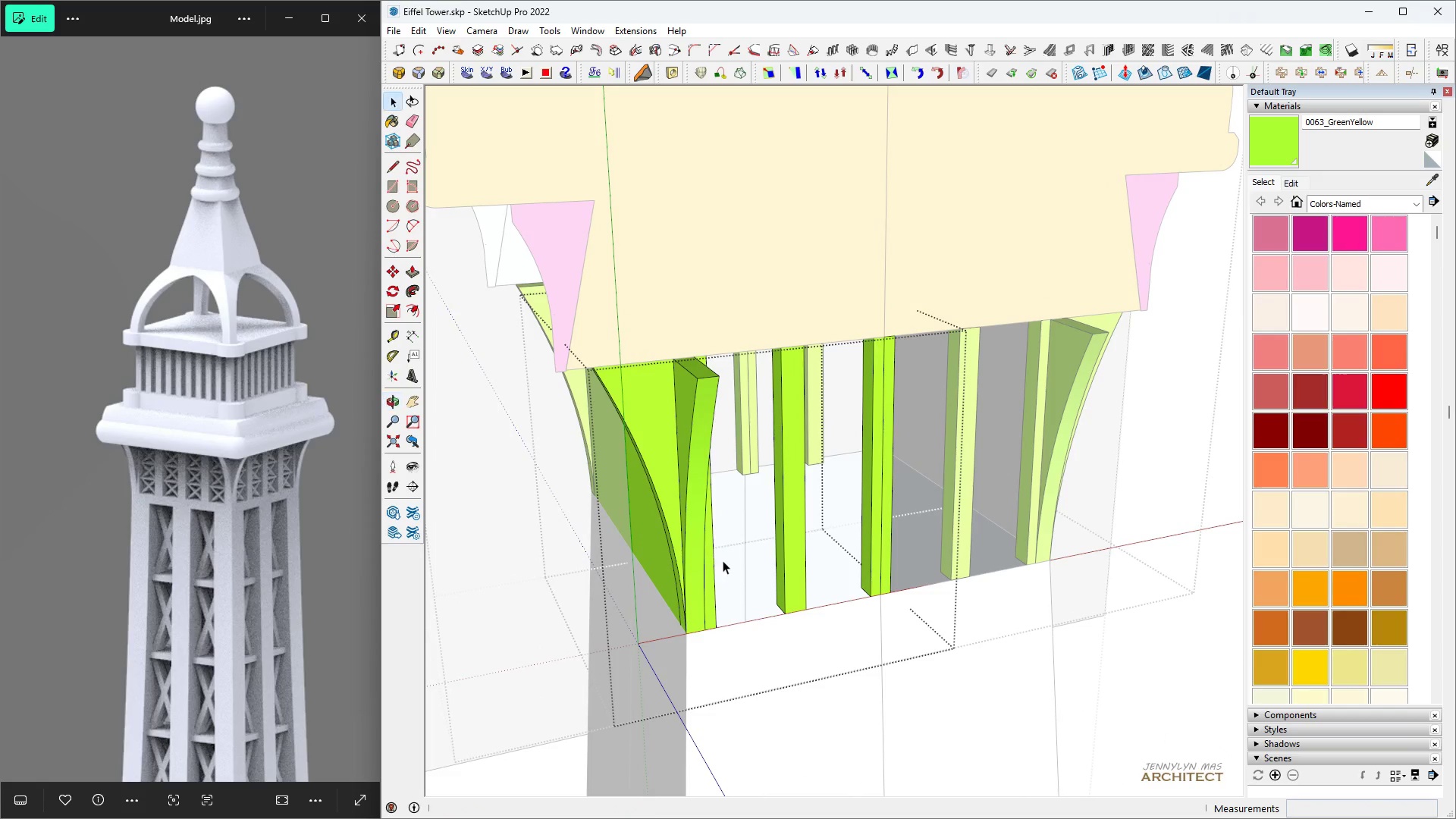 
key(R)
 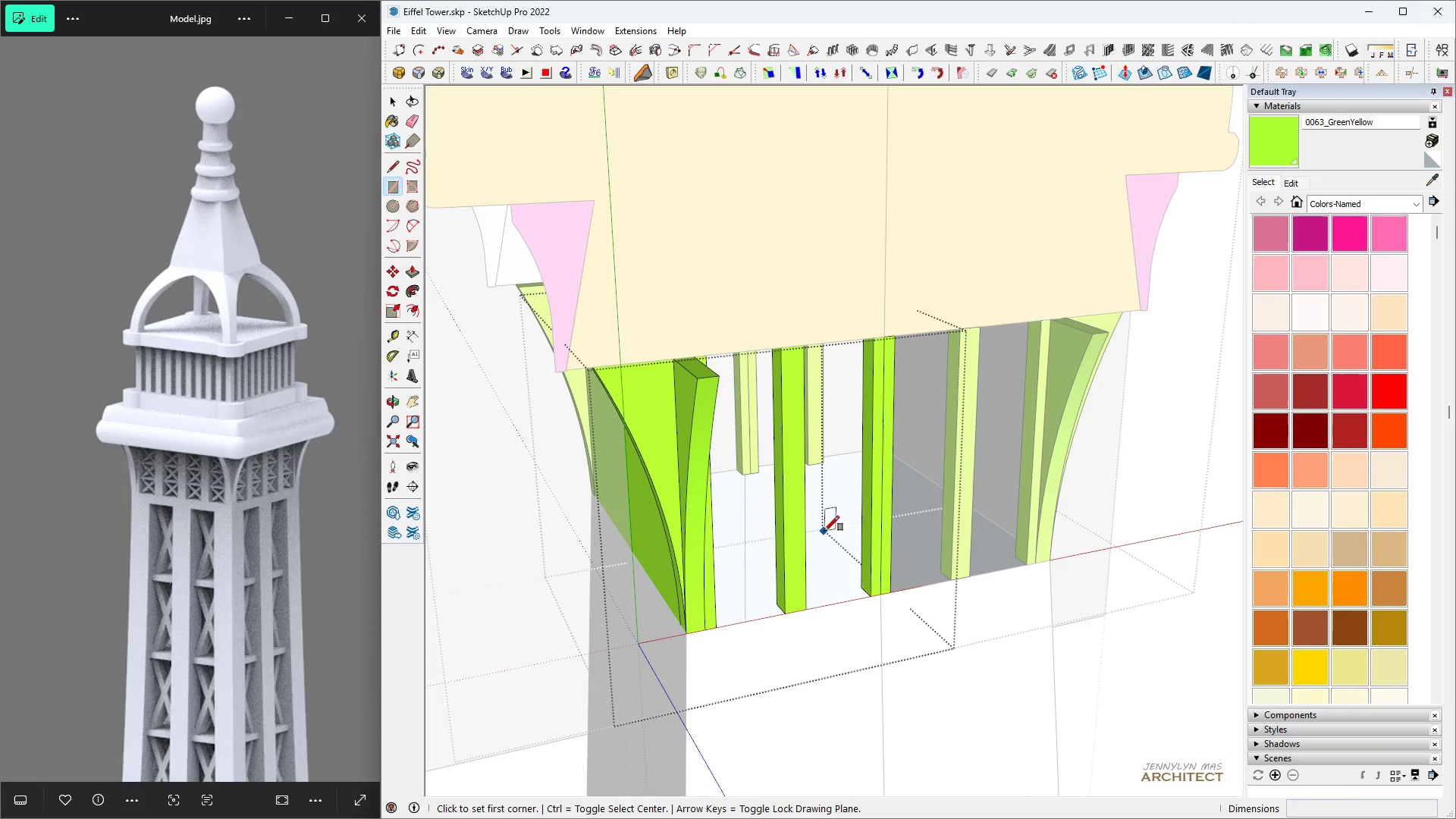 
key(Space)
 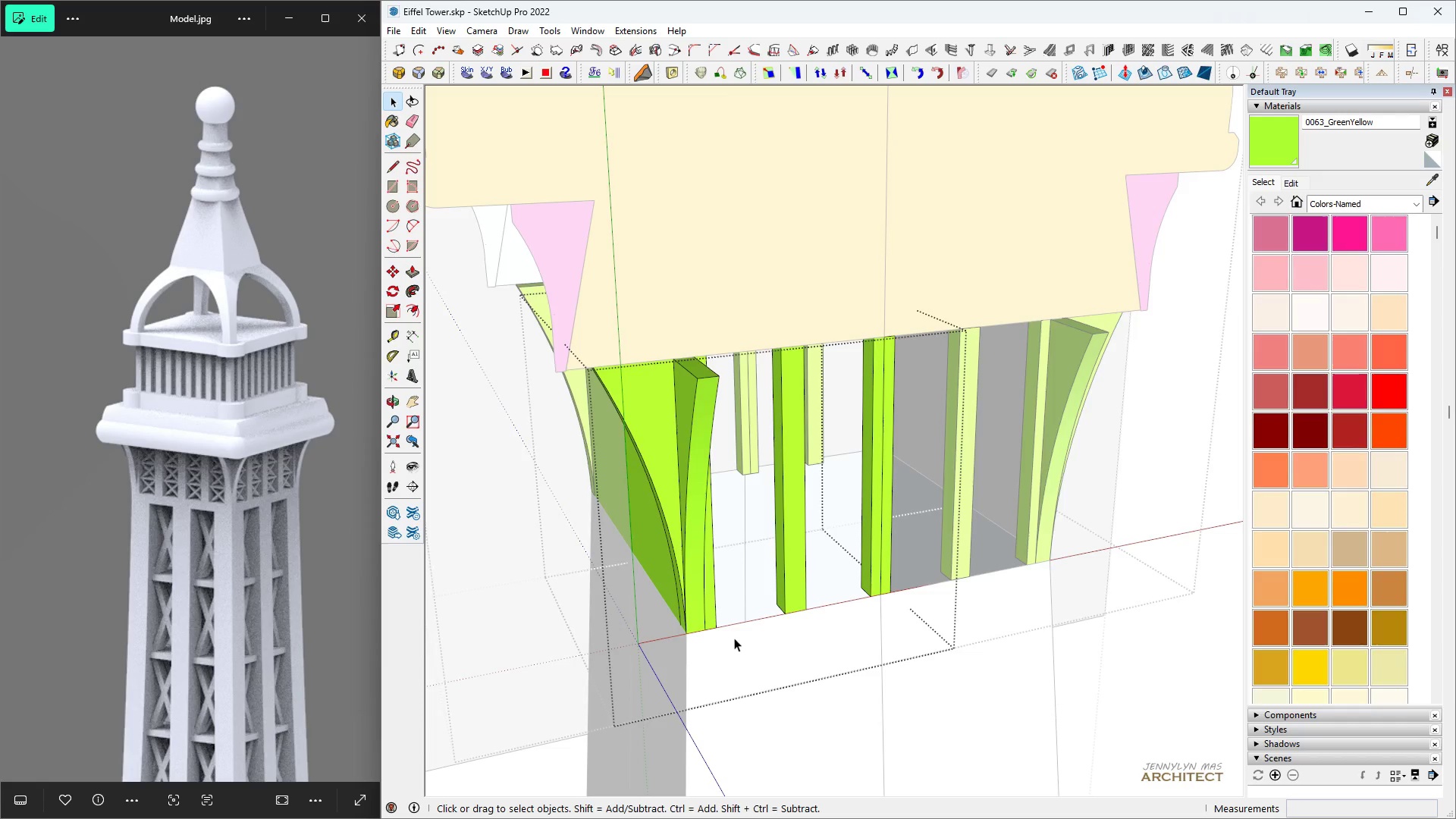 
scroll: coordinate [731, 639], scroll_direction: up, amount: 4.0
 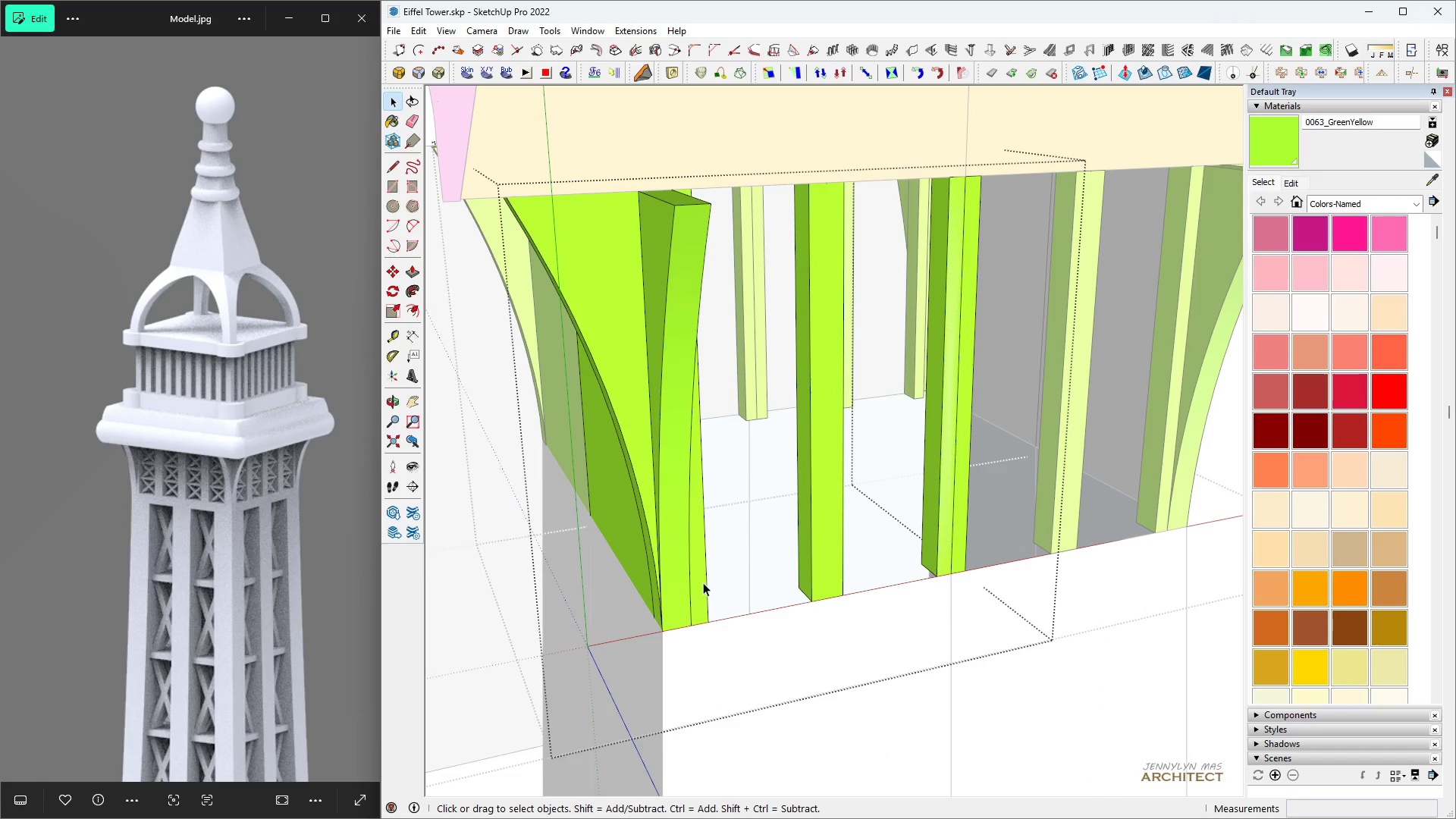 
key(Space)
 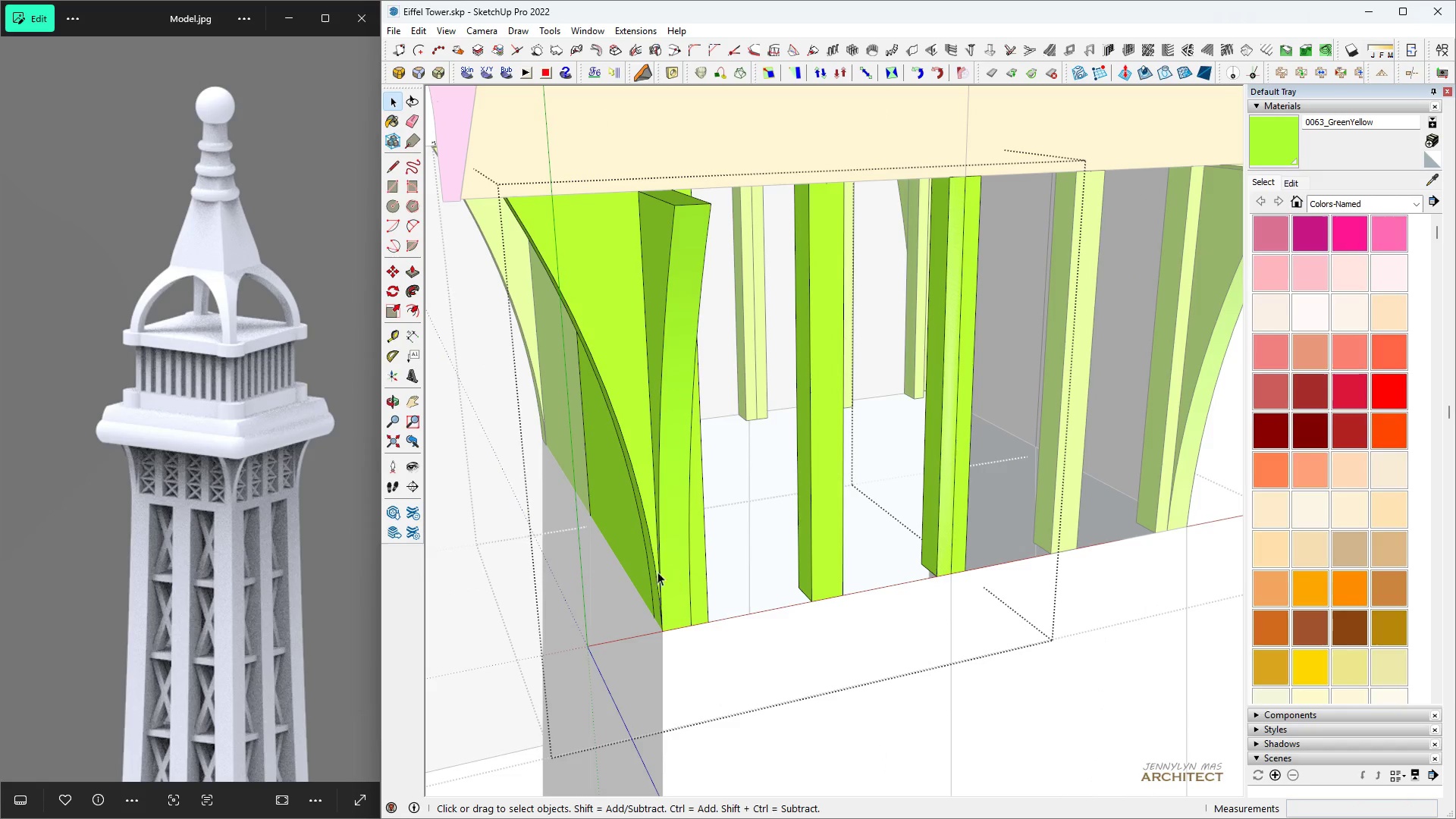 
key(L)
 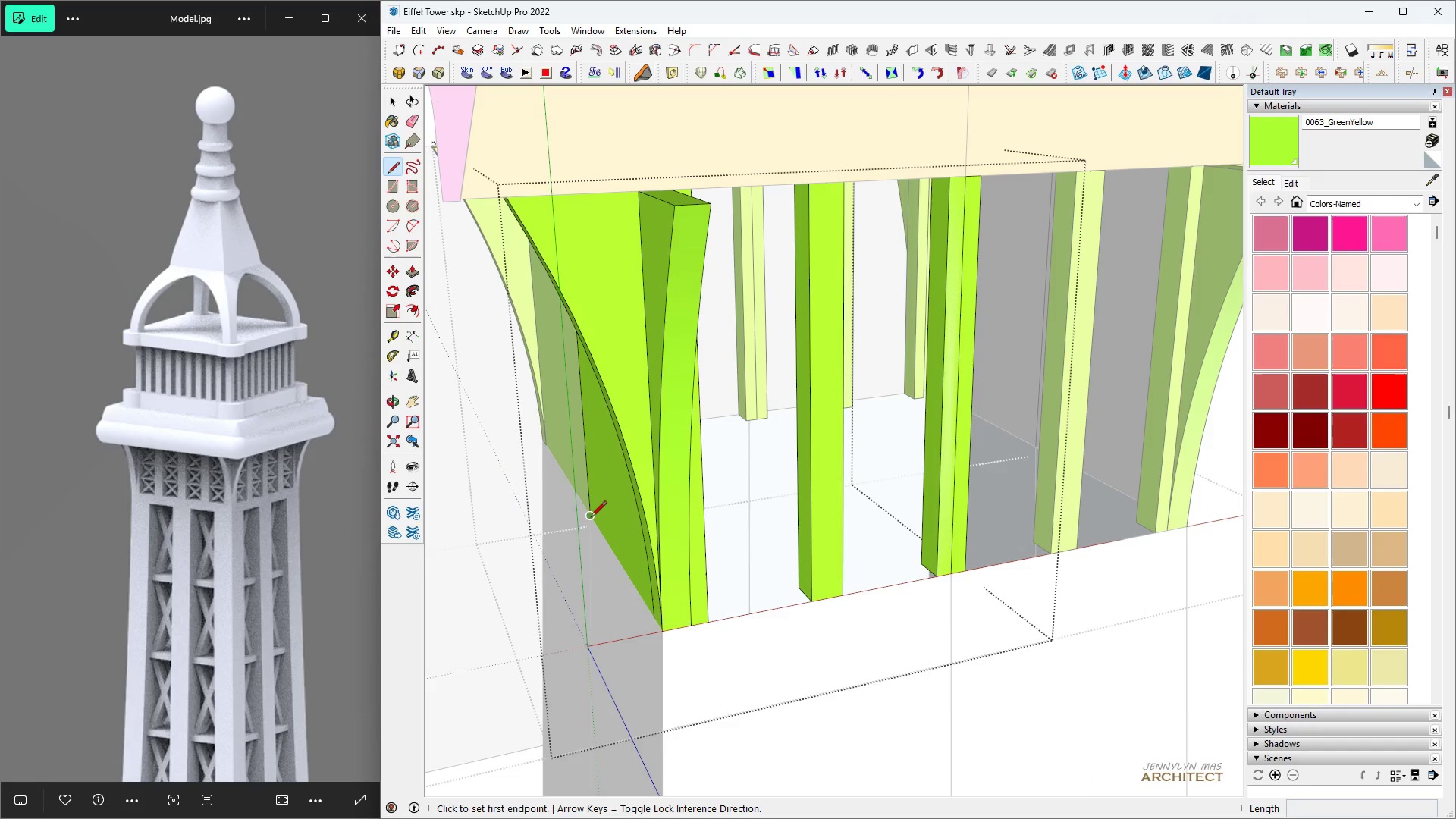 
left_click([591, 517])
 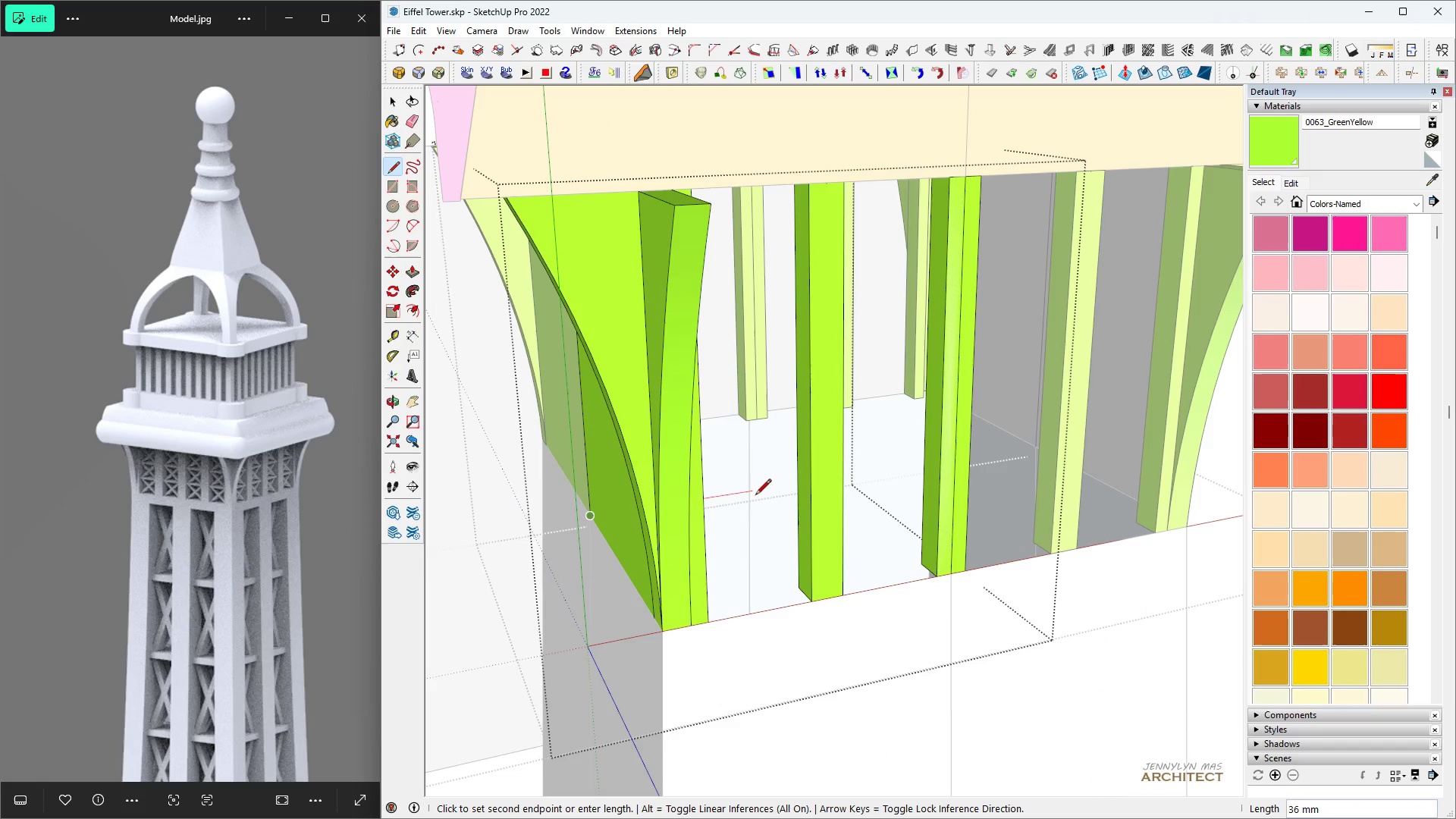 
hold_key(key=ShiftLeft, duration=1.48)
left_click([955, 576])
 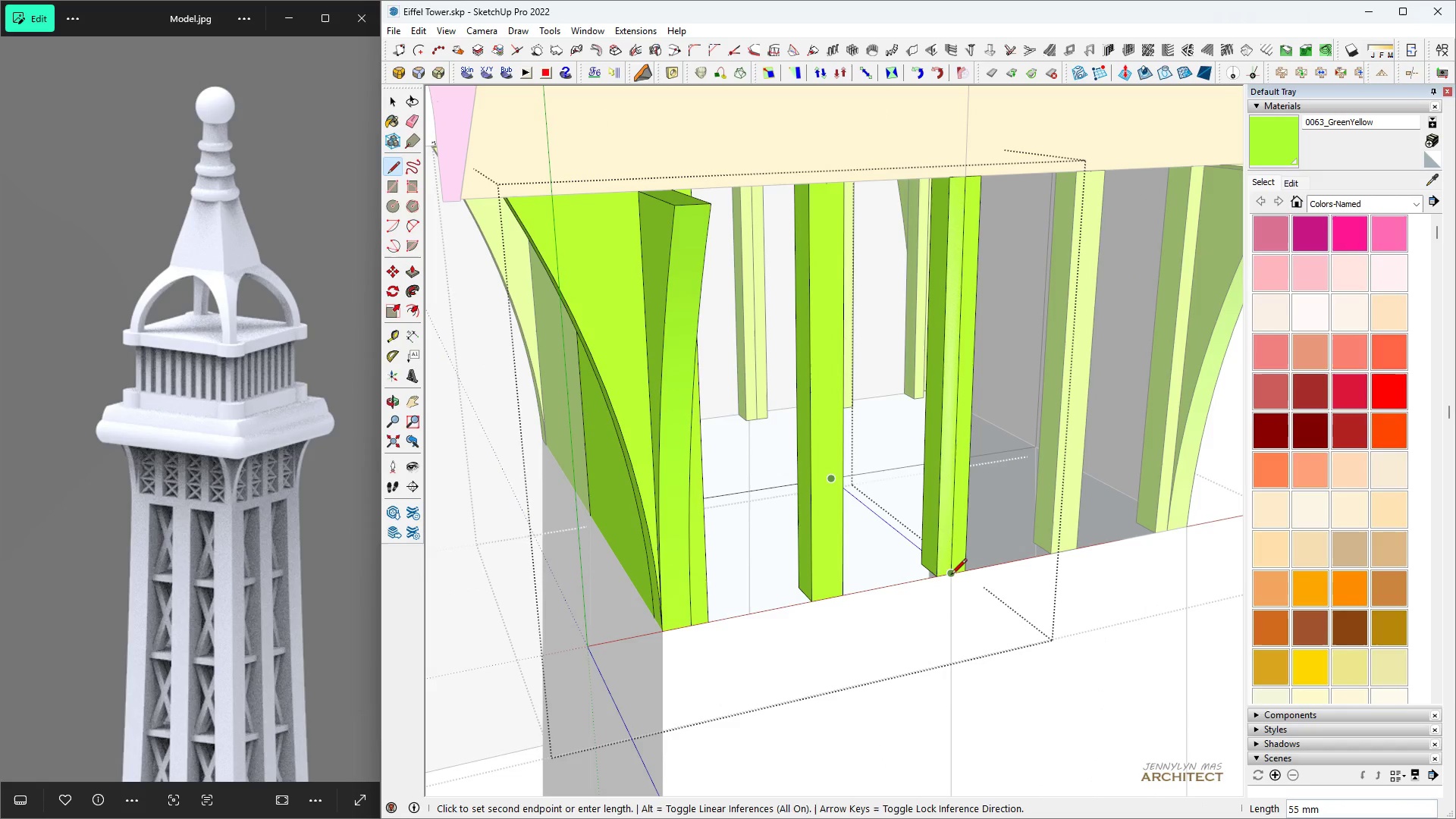 
left_click([951, 576])
 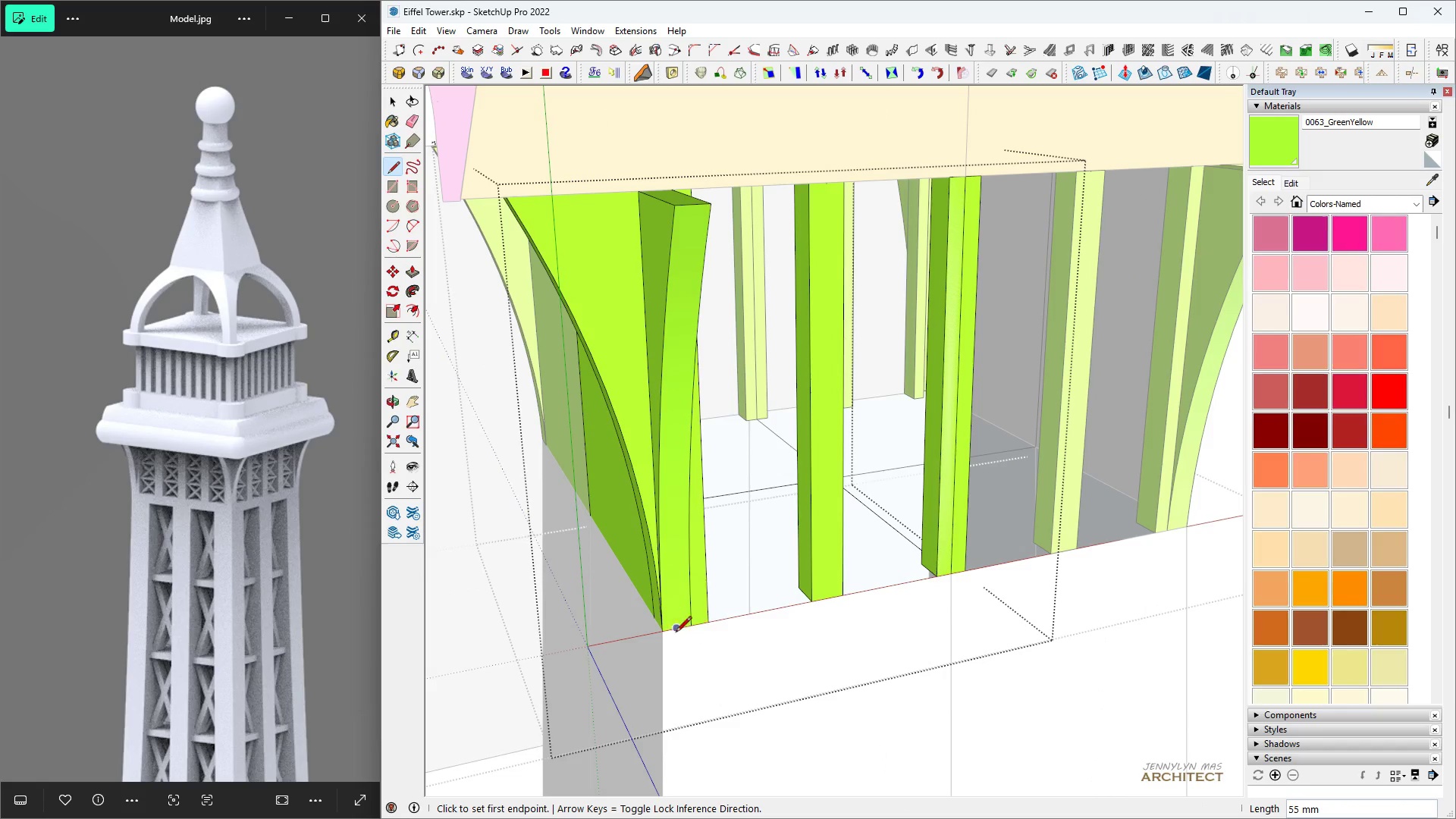 
left_click([665, 632])
 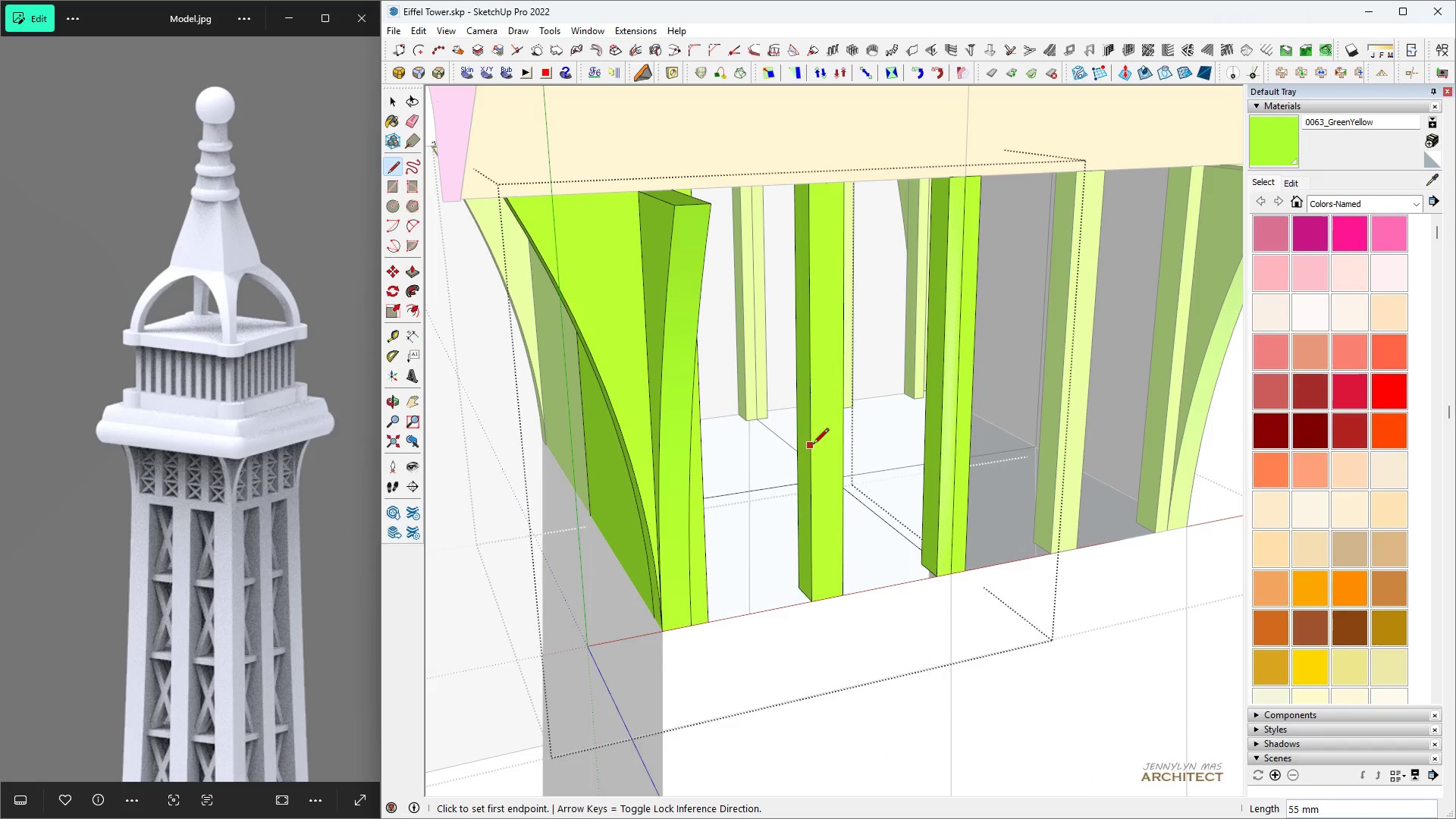 
key(Space)
 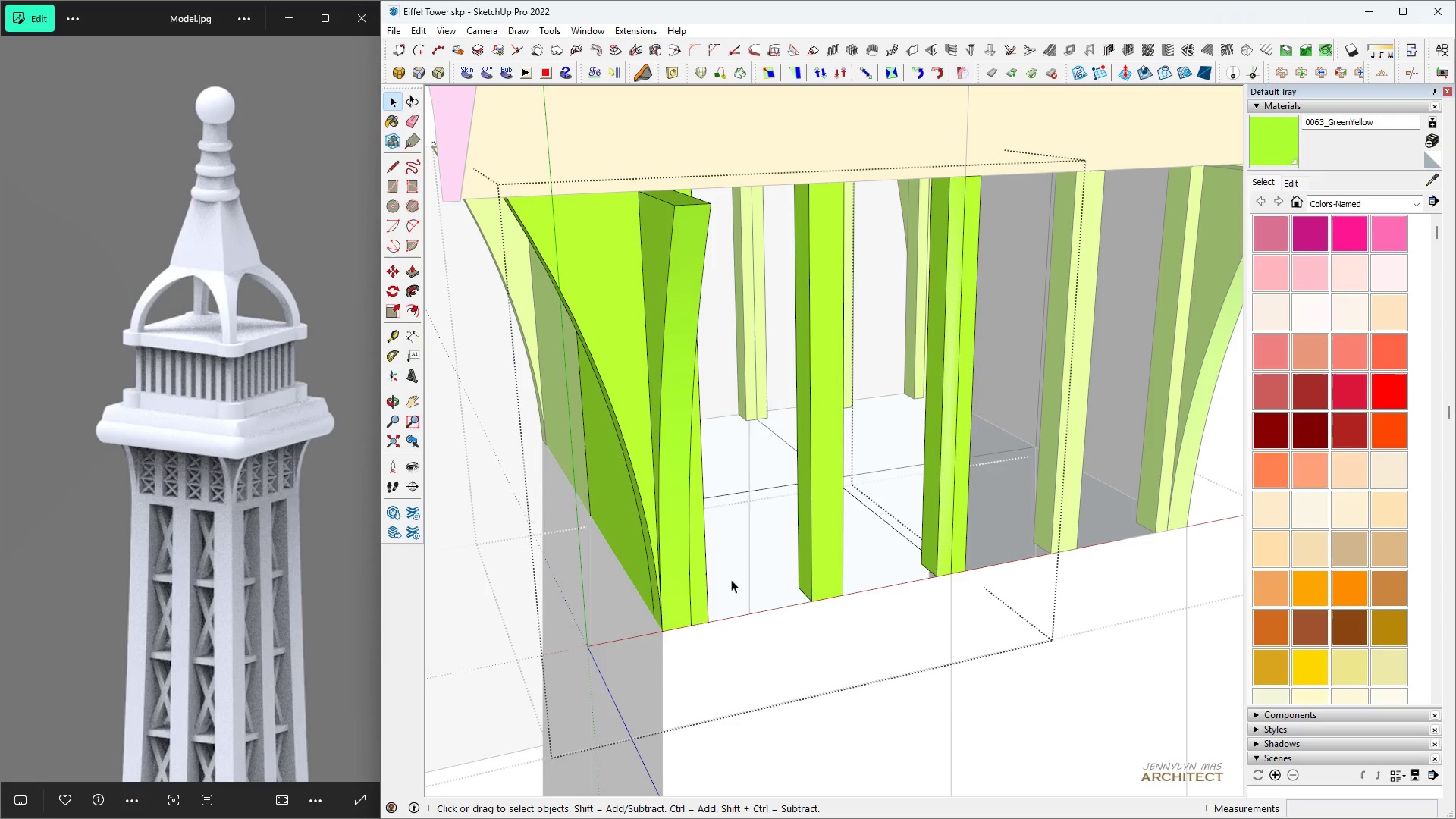 
key(R)
 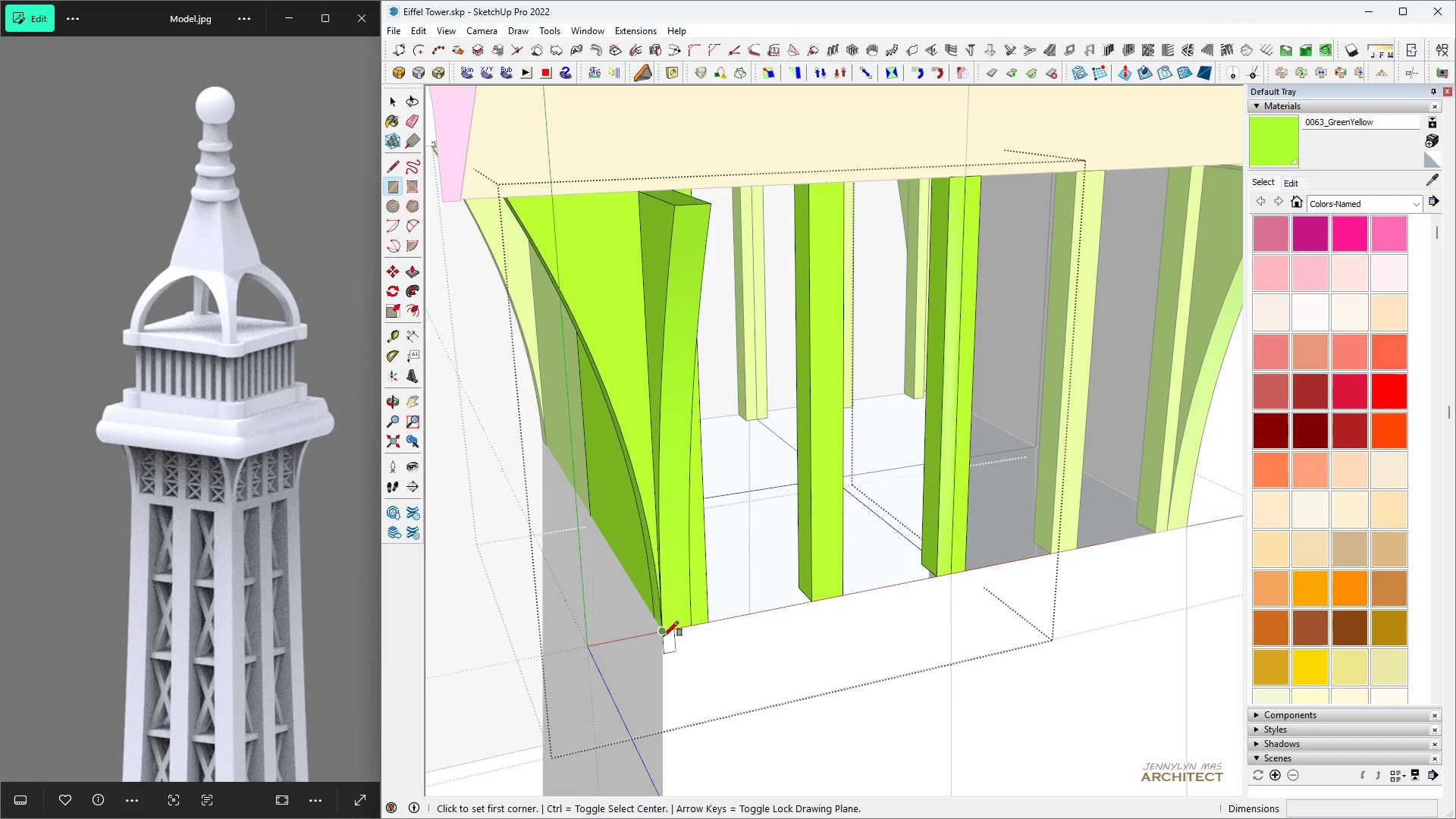 
left_click([663, 635])
 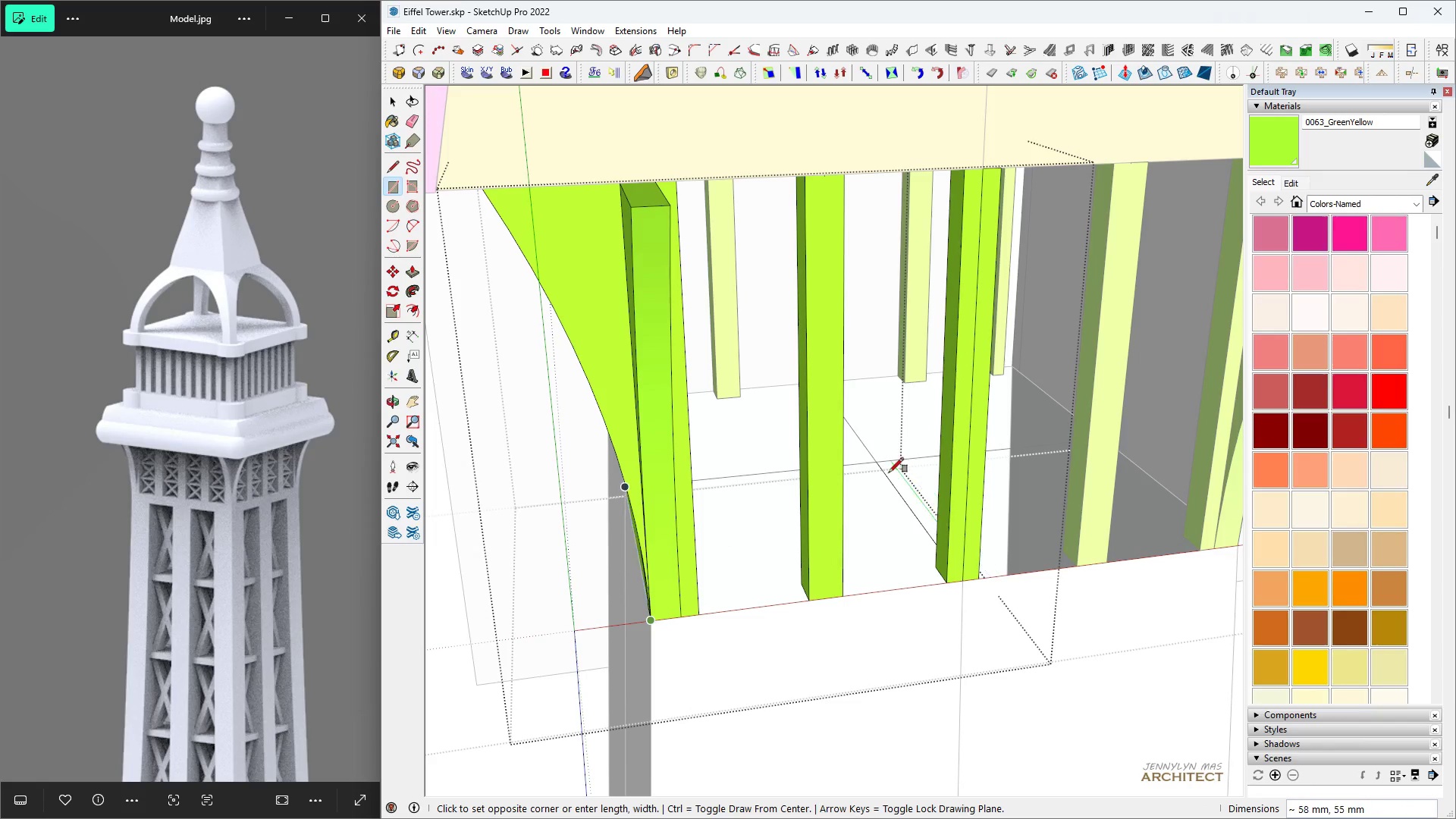 
left_click([875, 470])
 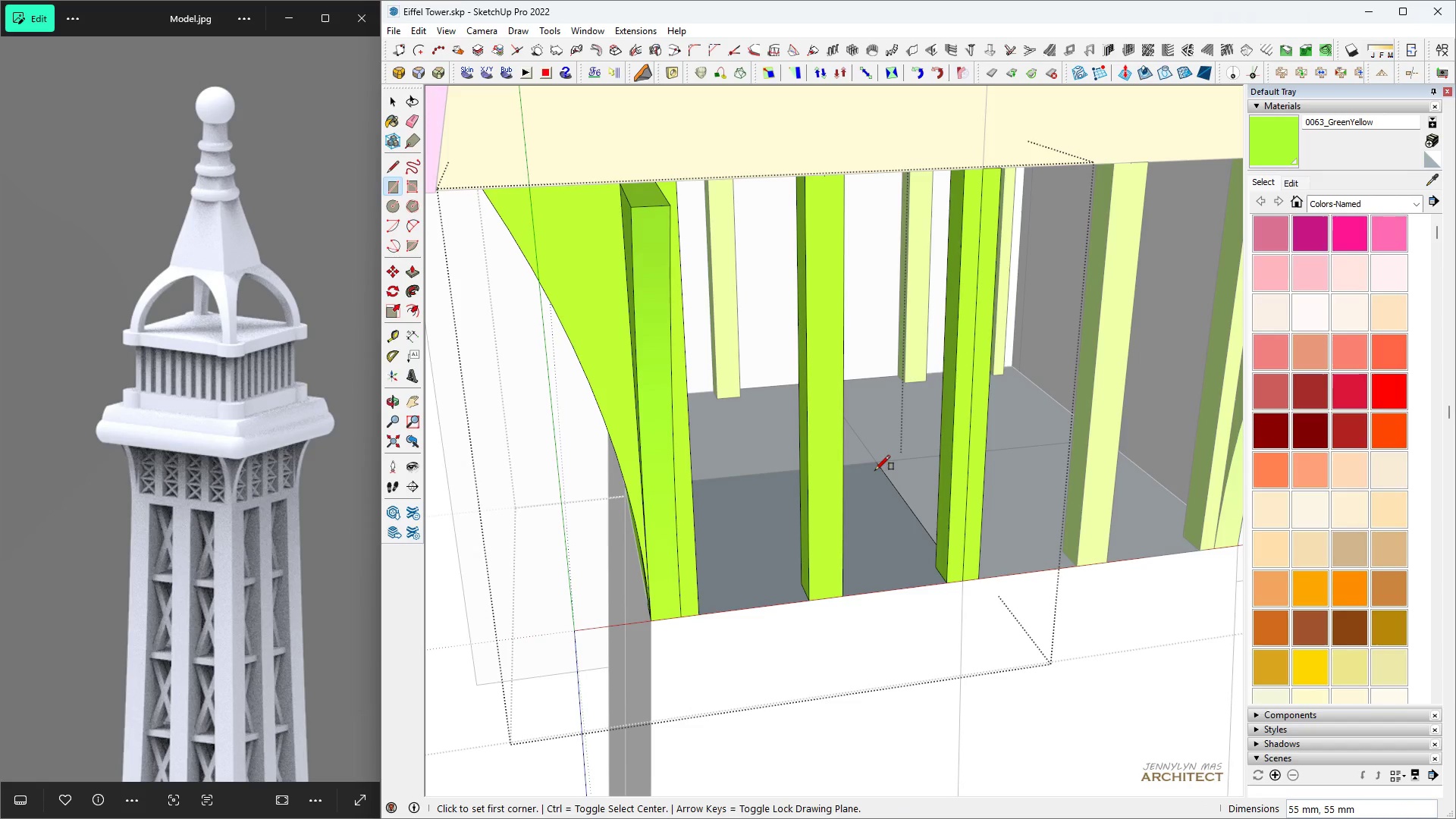 
key(Space)
 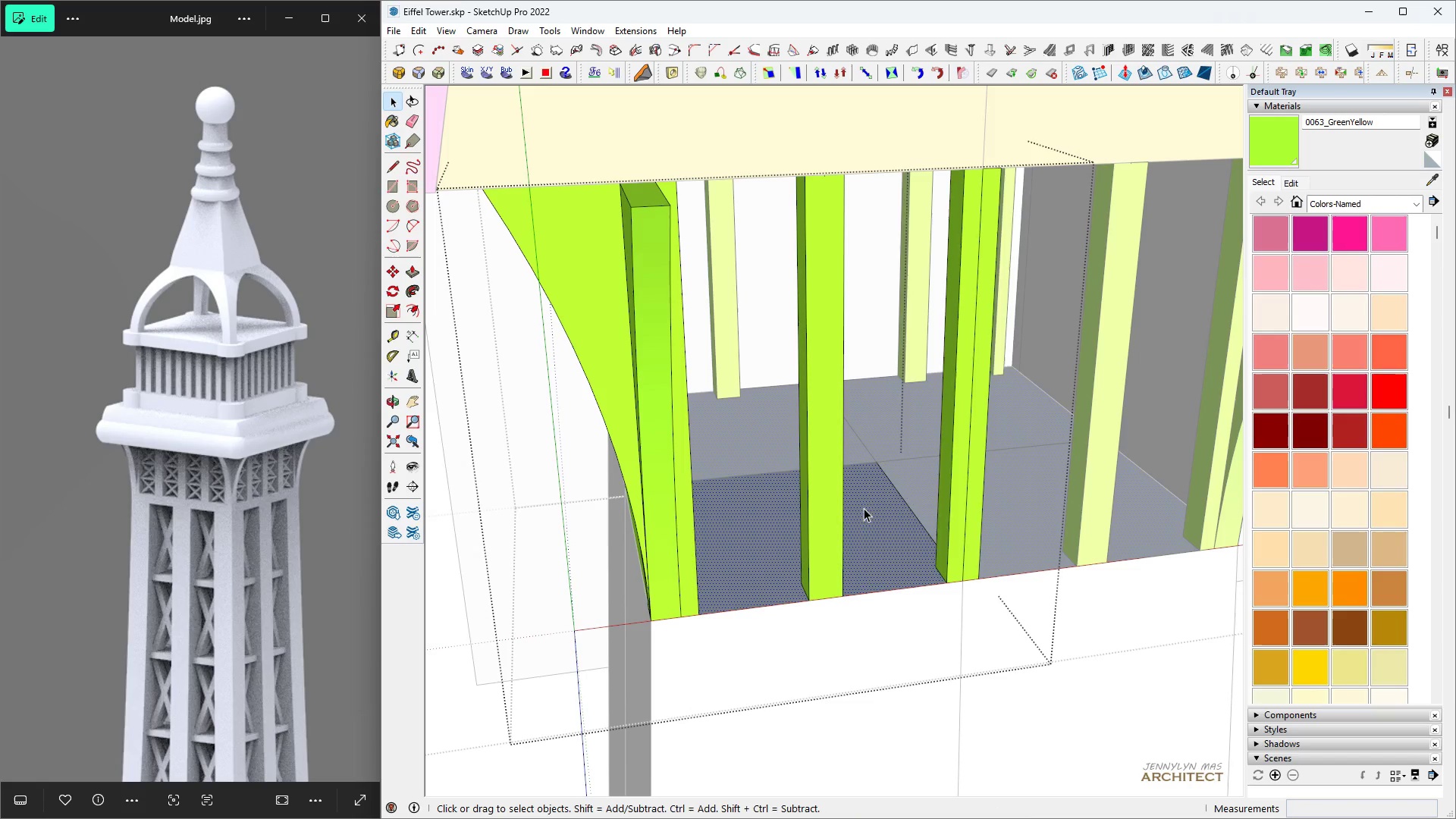 
right_click([864, 508])
 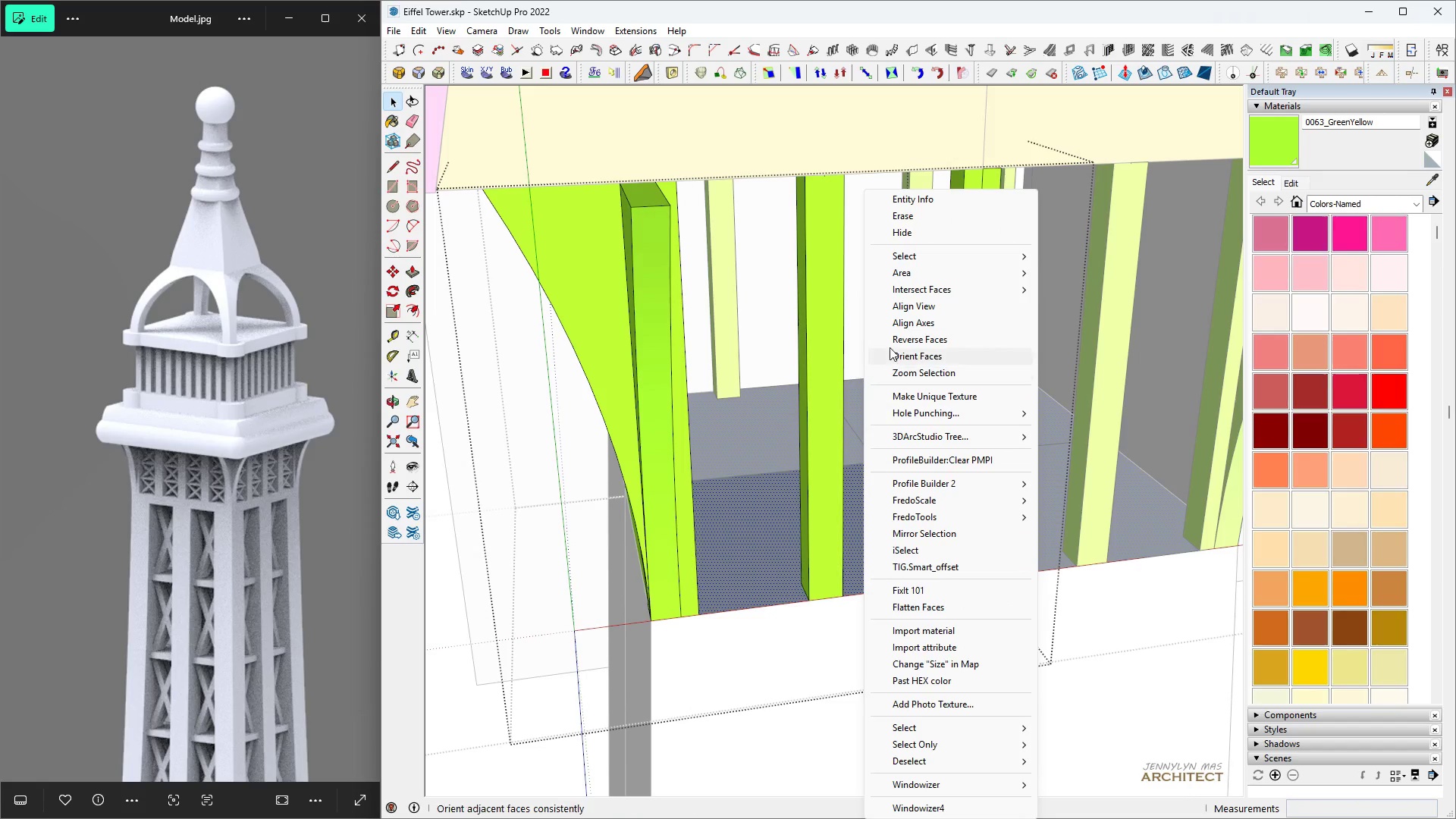 
left_click([890, 344])
 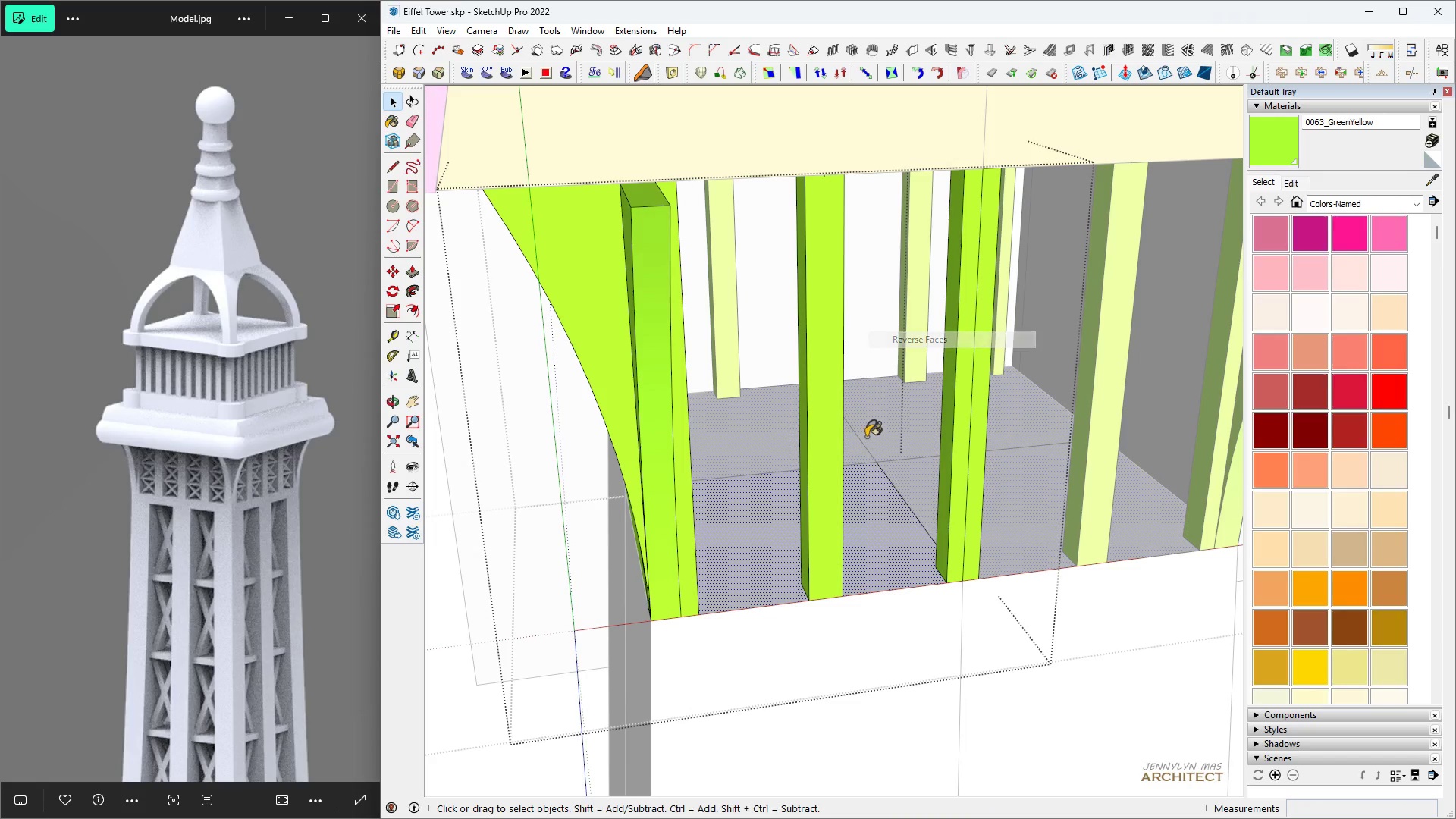 
key(B)
 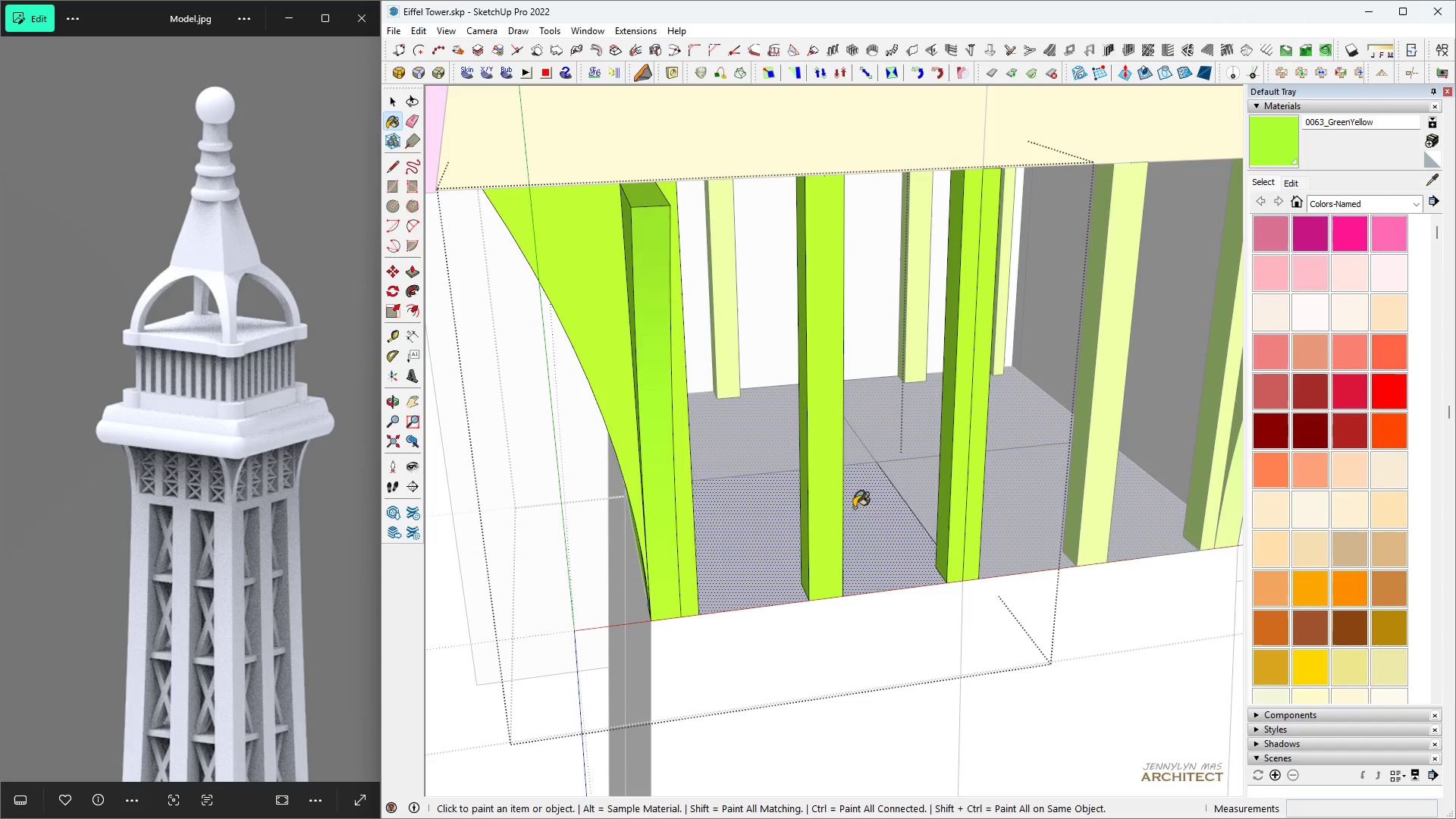 
double_click([854, 507])
 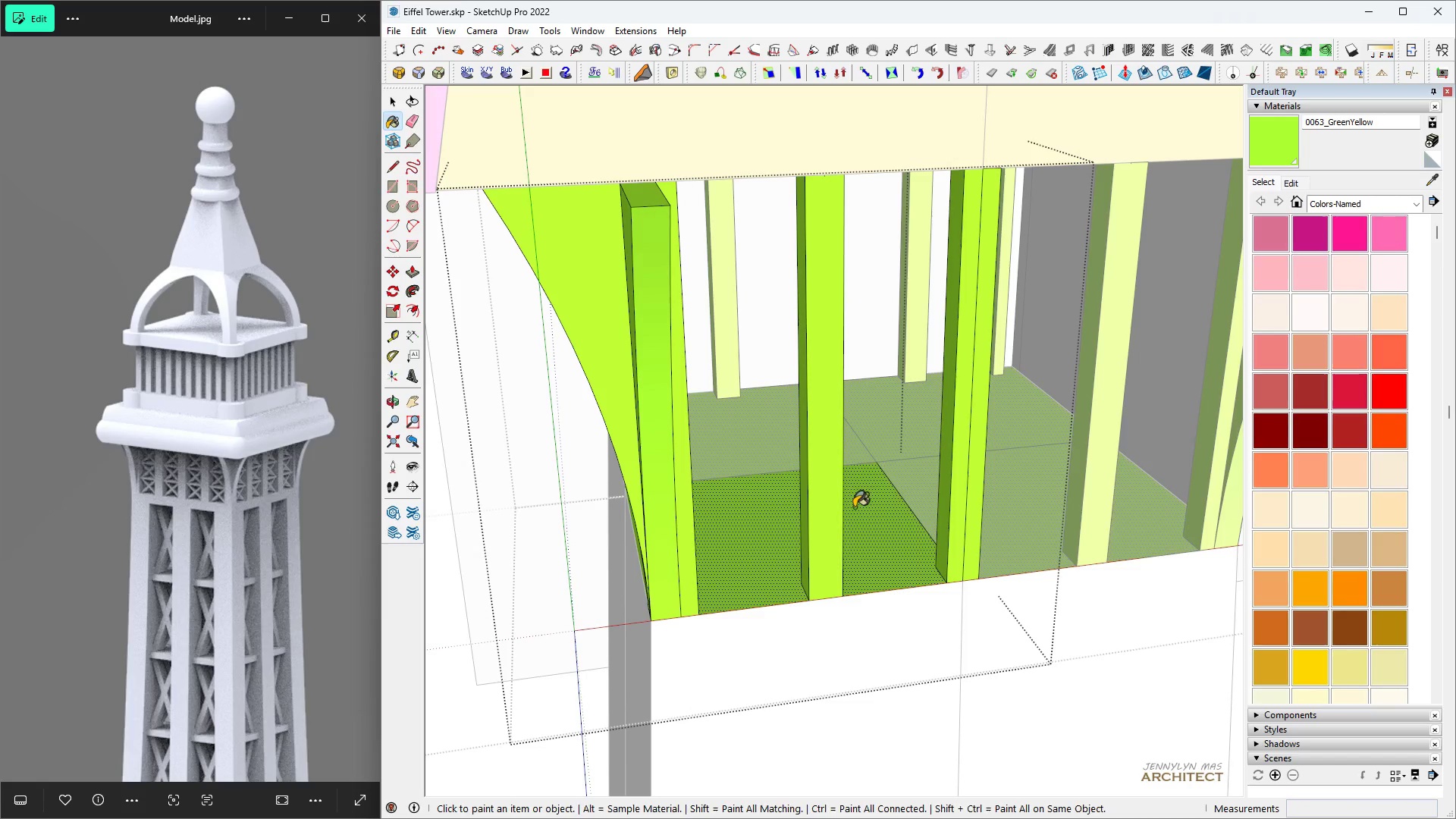 
type( )
key(Escape)
key(Escape)
key(Escape)
key(Escape)
key(Escape)
key(Escape)
type( hhh )
 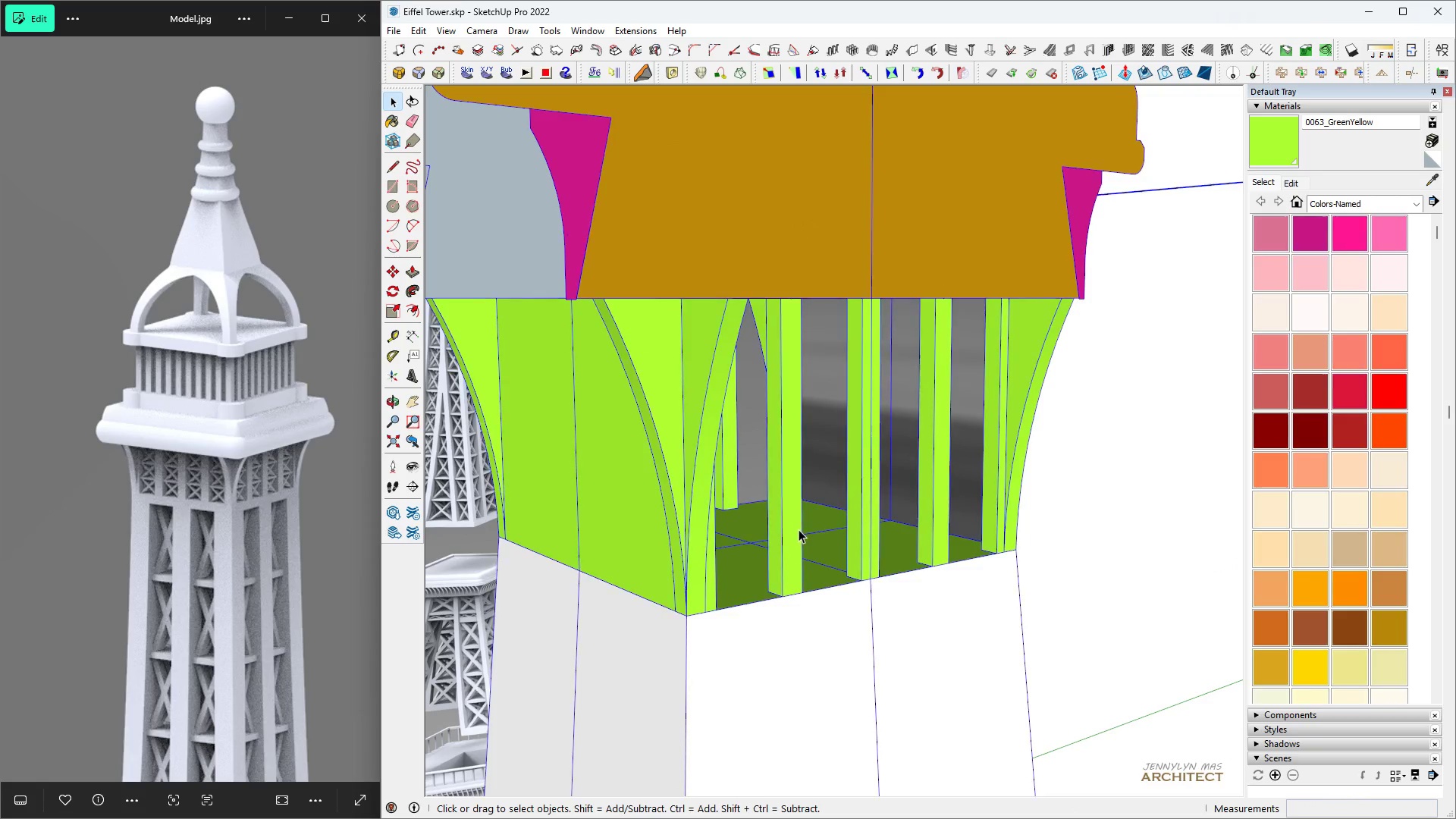 
scroll: coordinate [864, 321], scroll_direction: down, amount: 11.0
 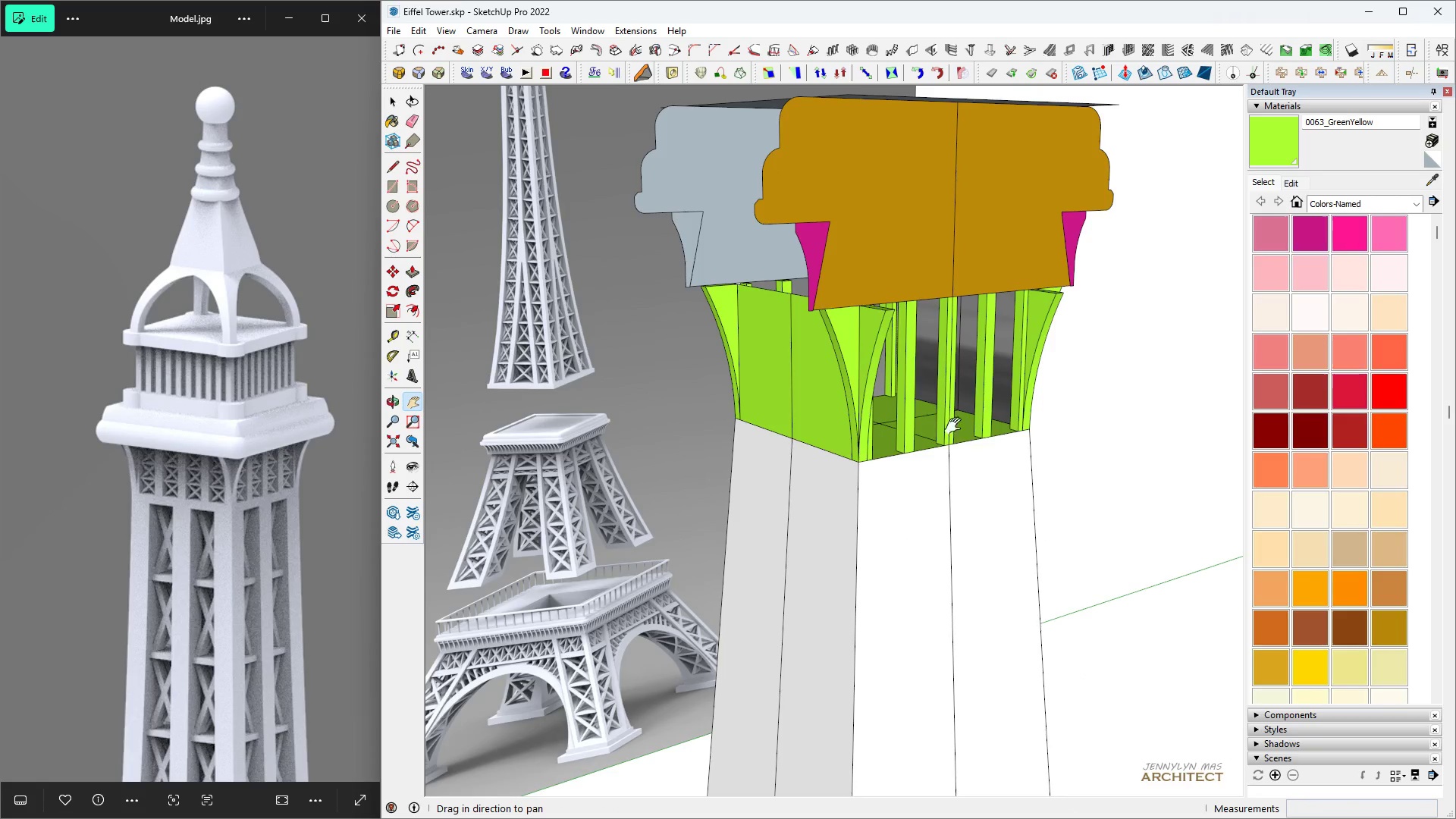 
scroll: coordinate [797, 568], scroll_direction: up, amount: 6.0
 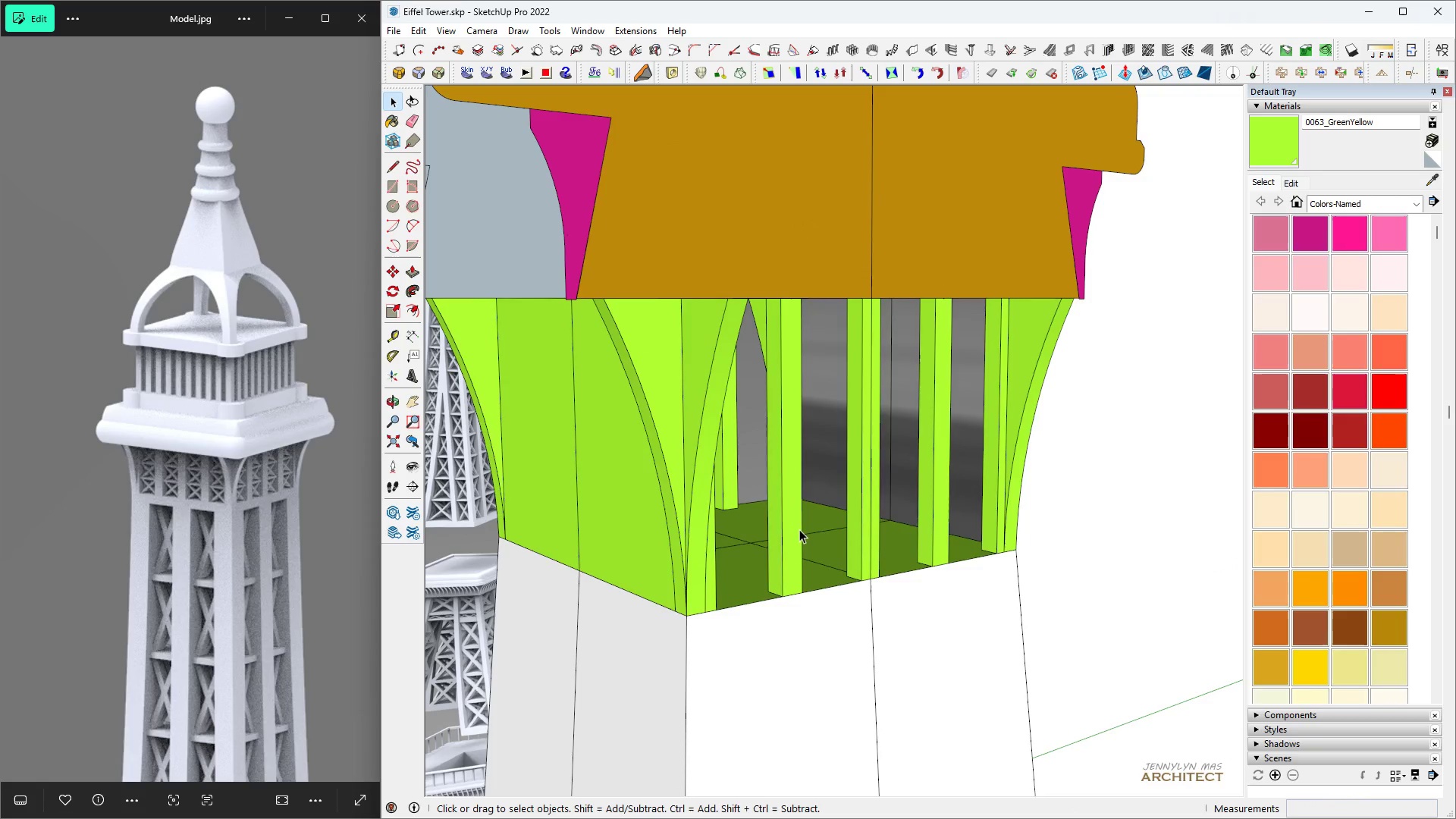 
double_click([799, 529])
 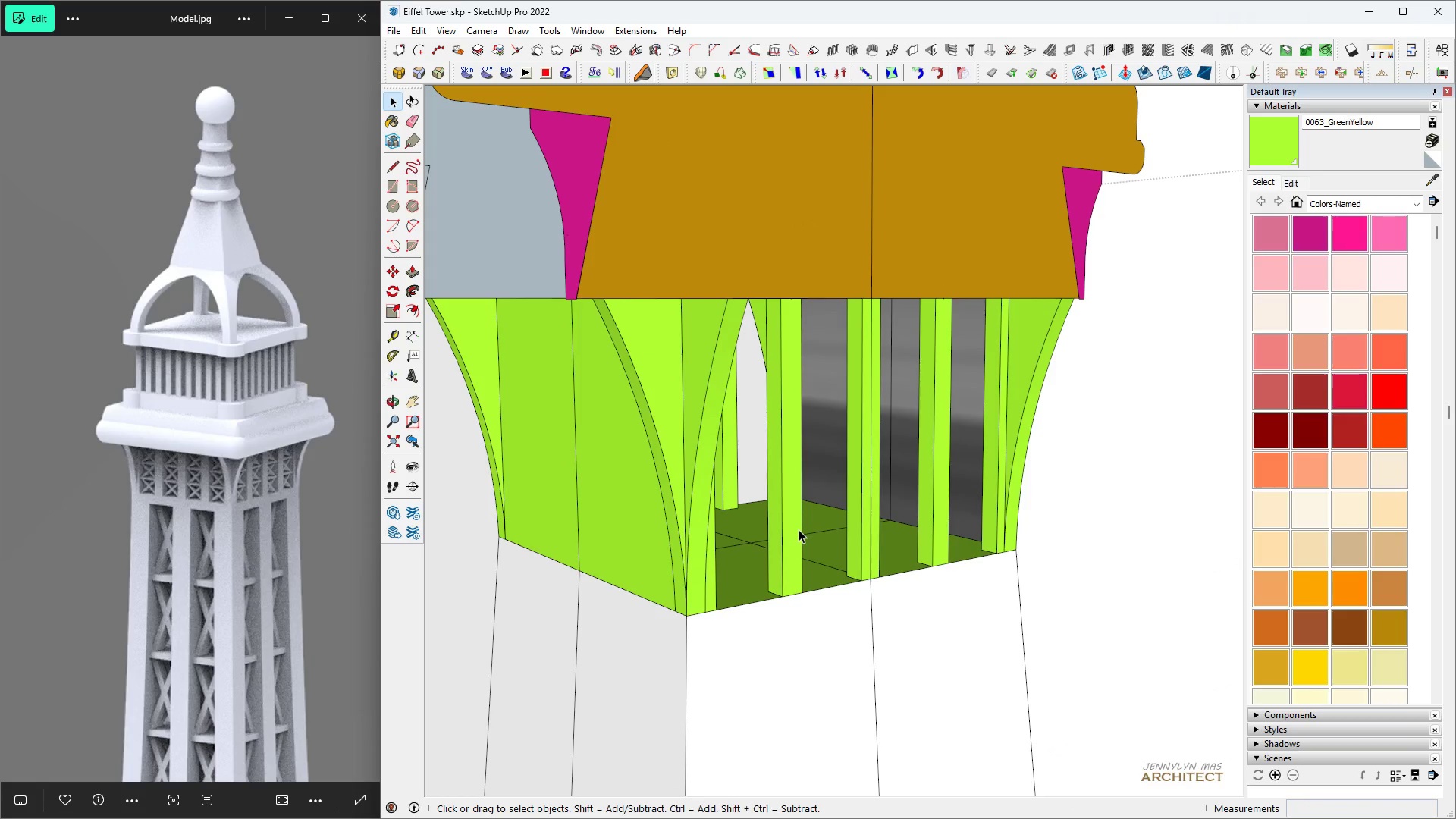 
triple_click([799, 529])
 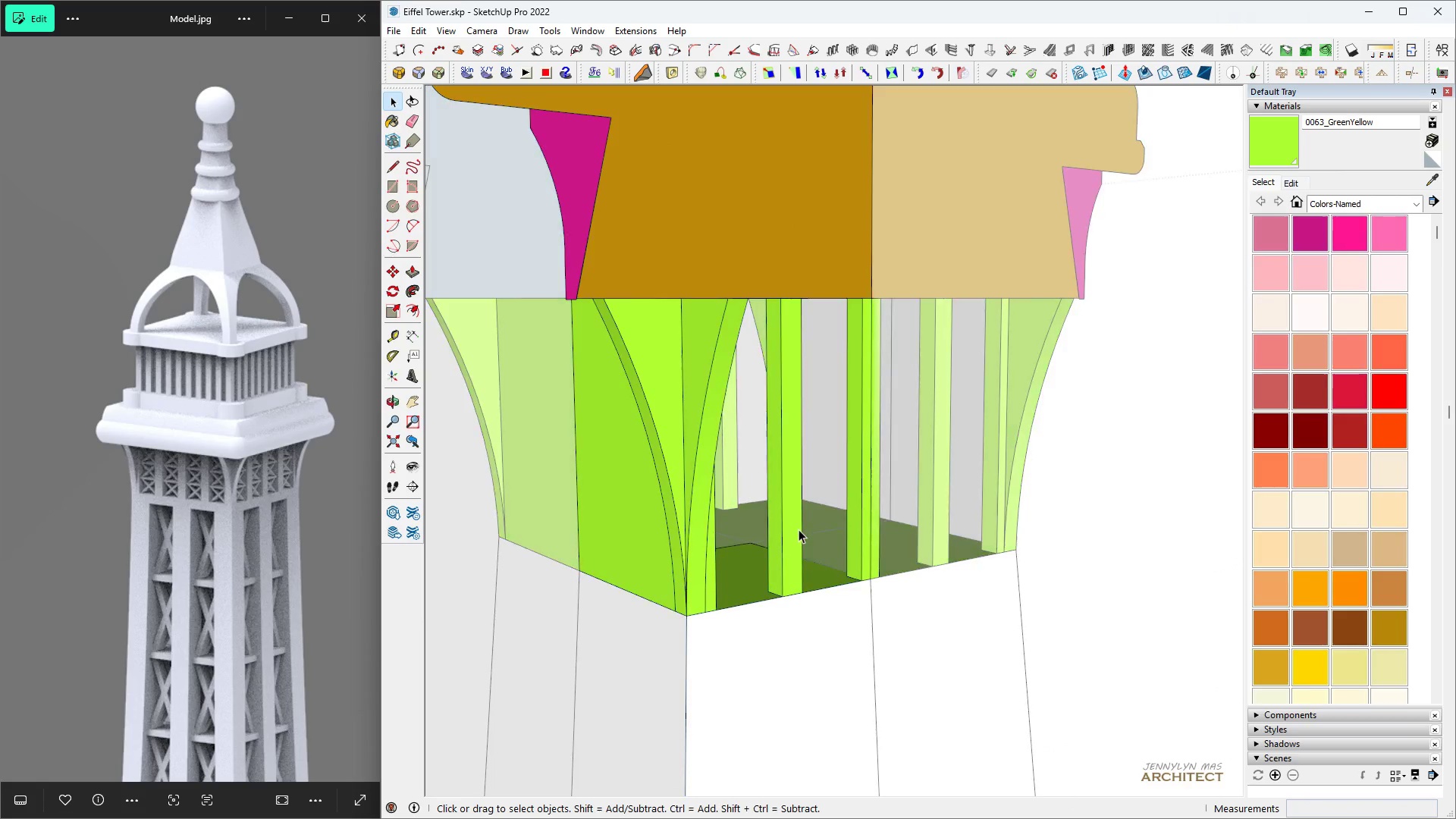 
triple_click([799, 529])
 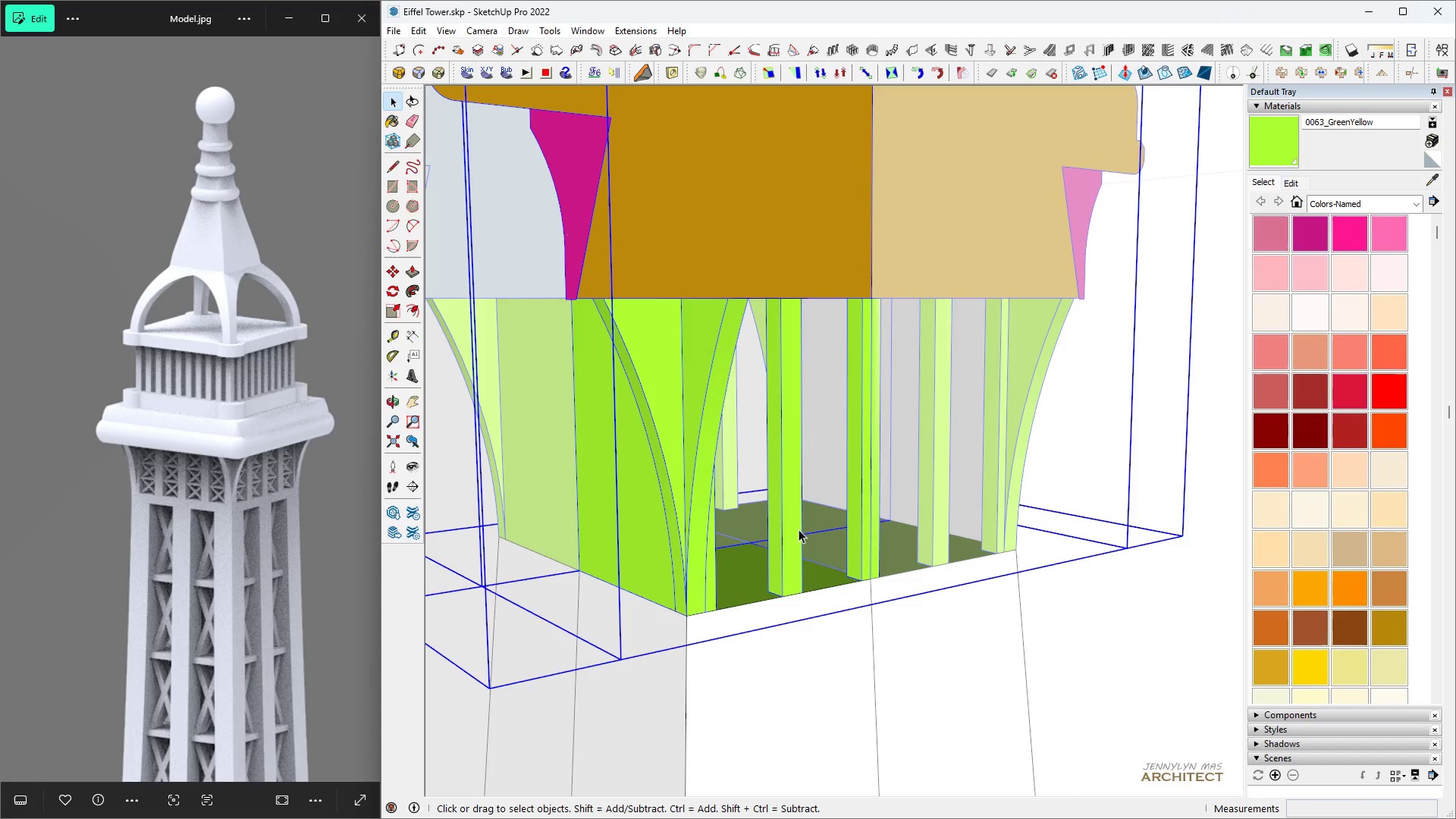 
triple_click([799, 529])
 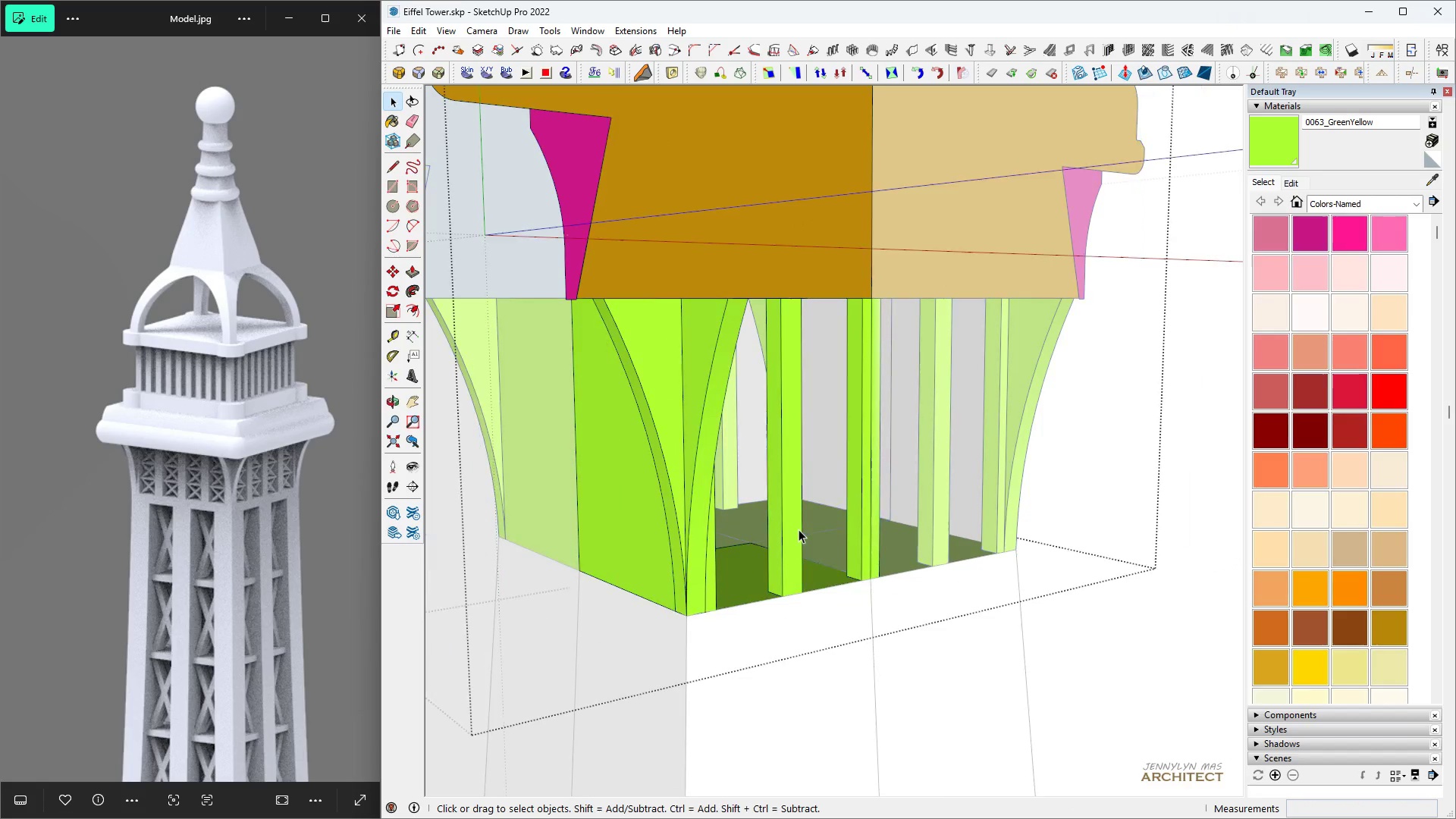 
triple_click([799, 529])
 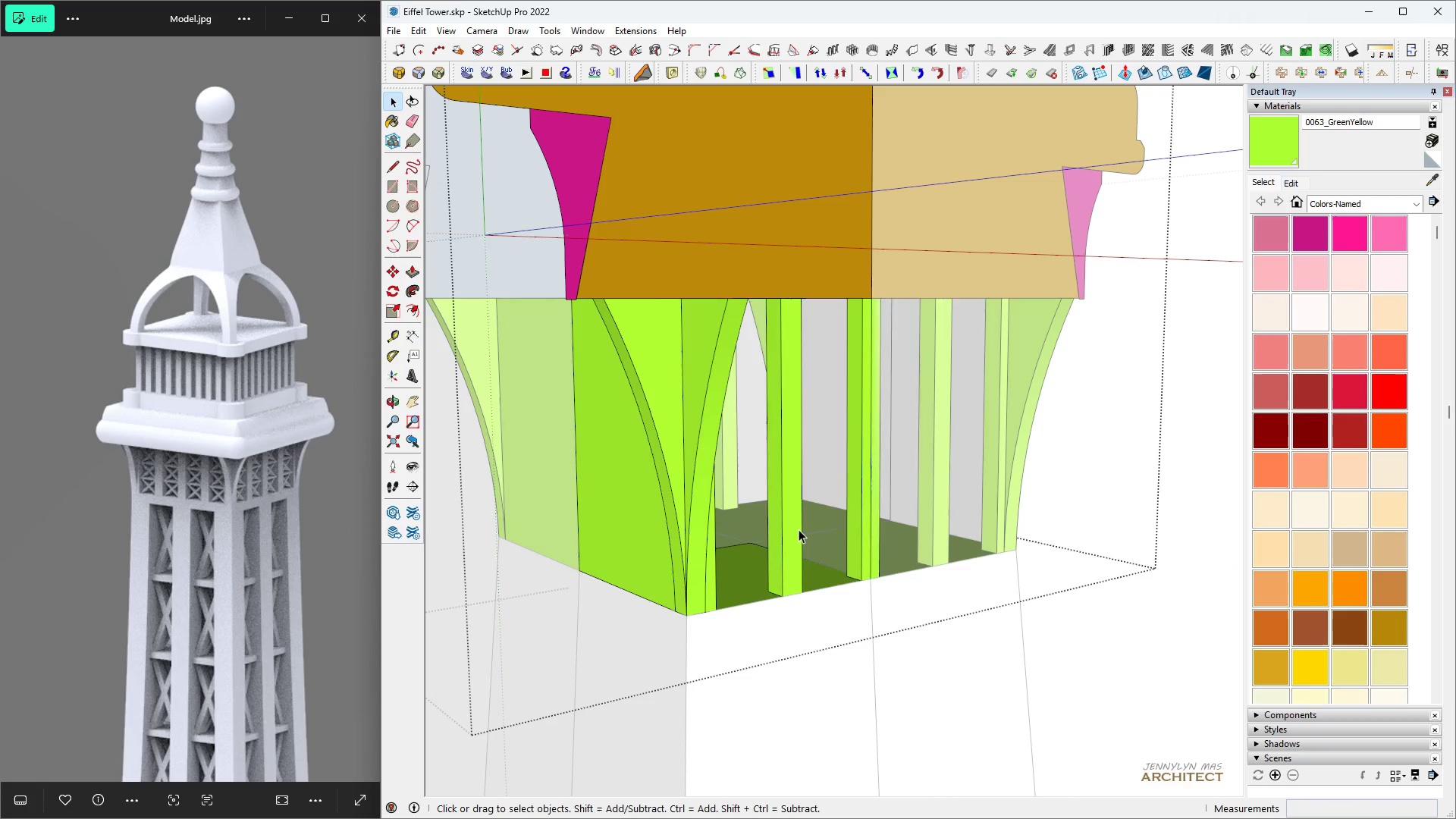 
triple_click([799, 529])
 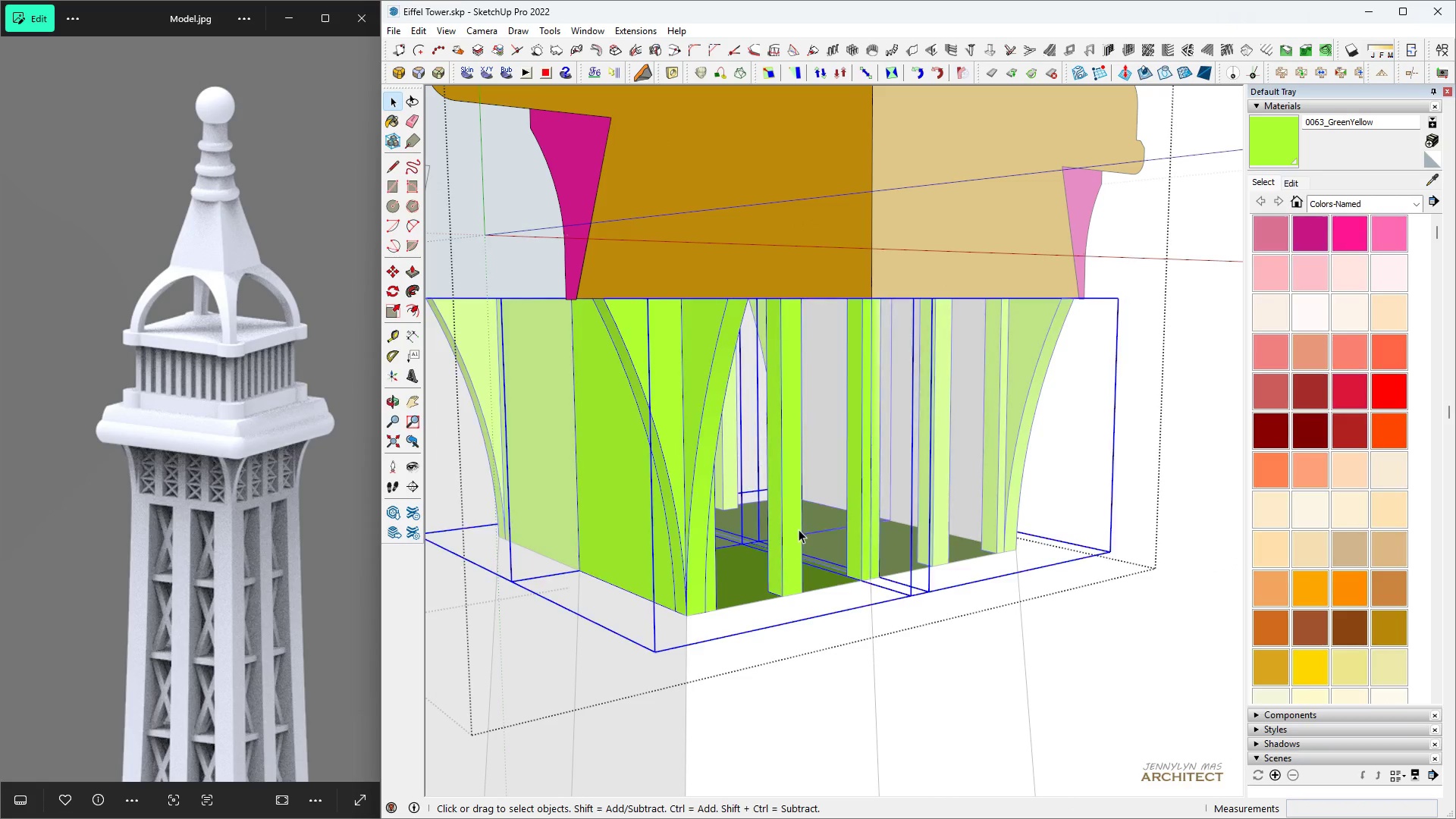 
triple_click([799, 529])
 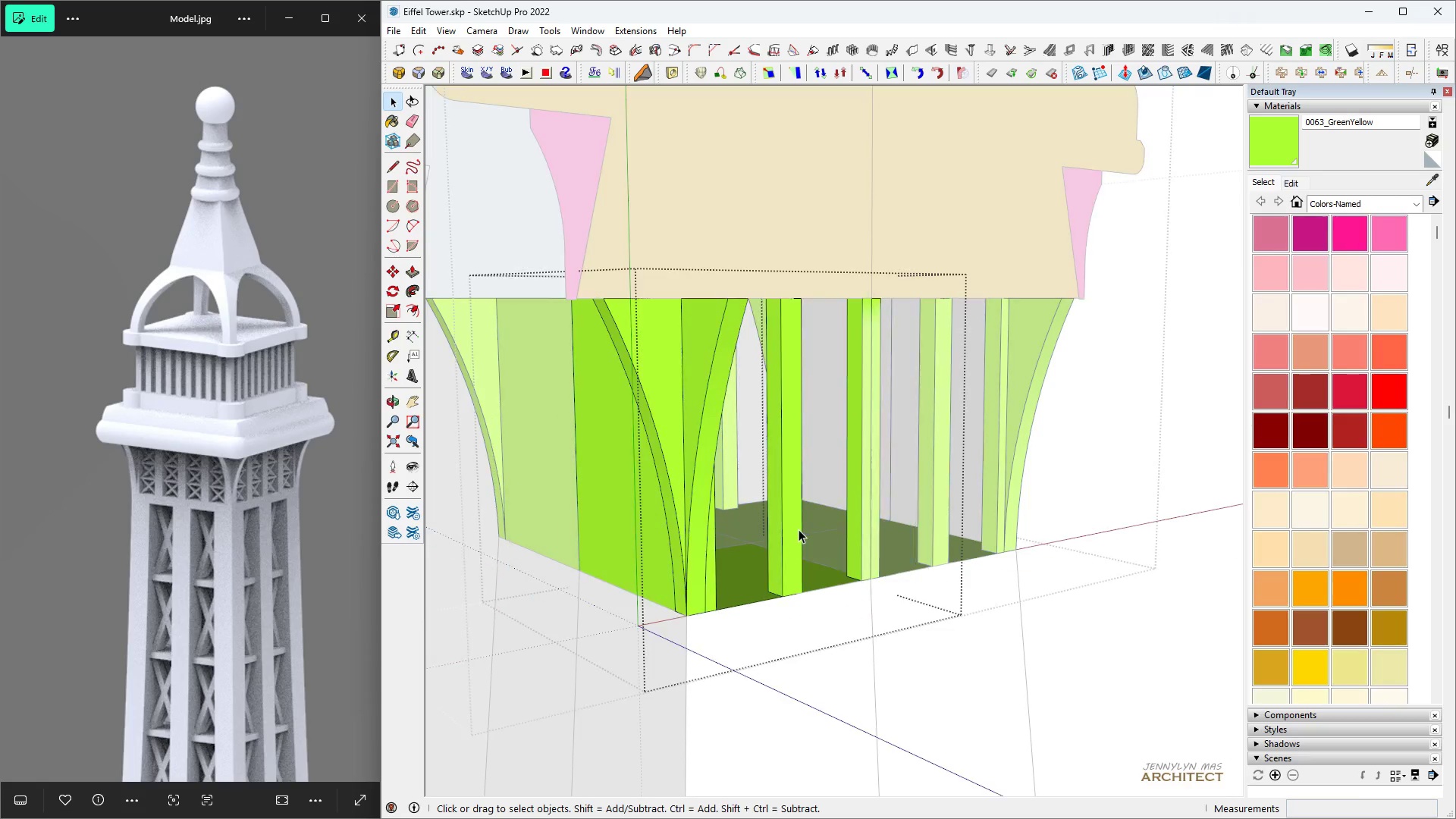 
triple_click([799, 529])
 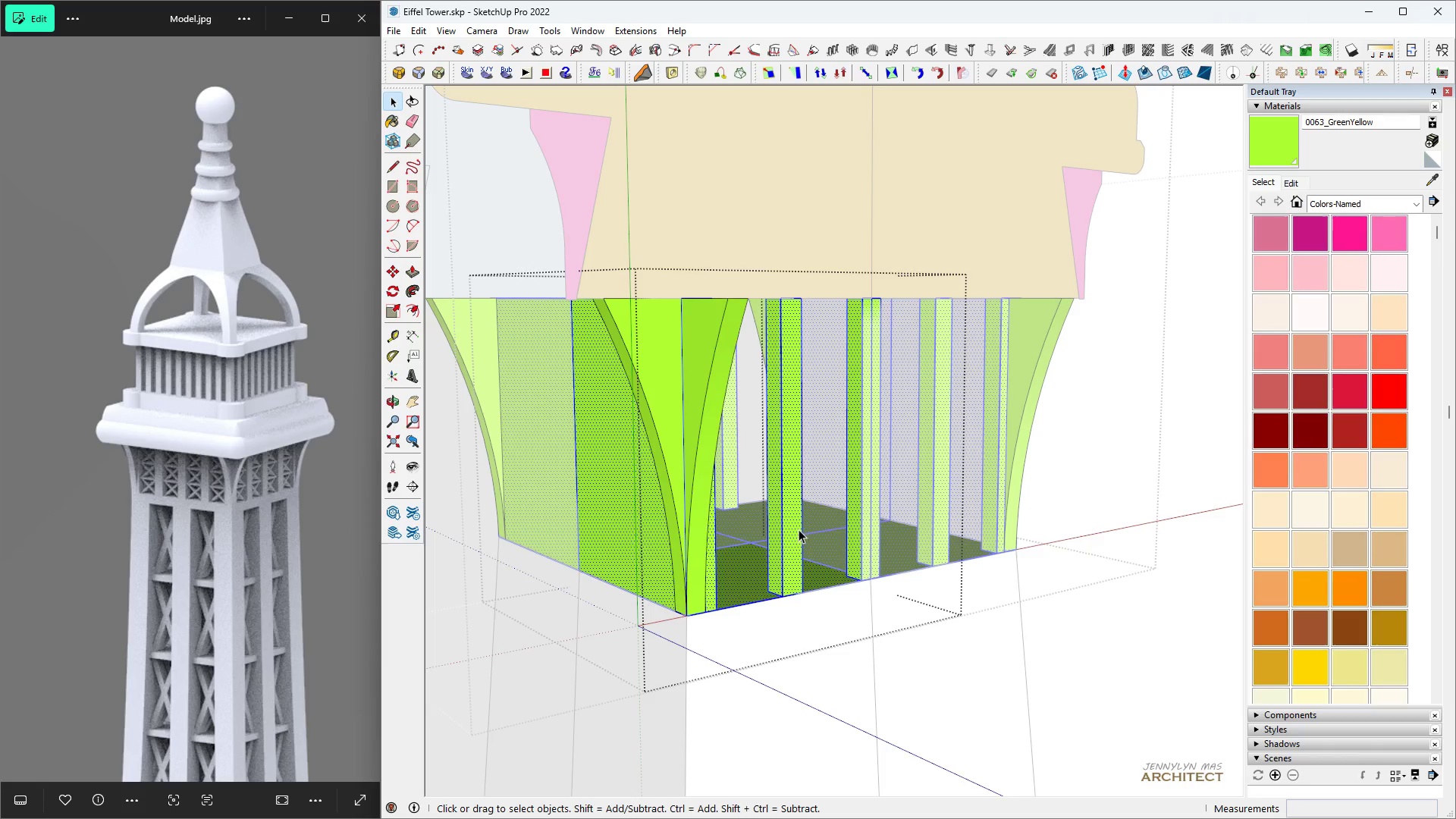 
triple_click([799, 529])
 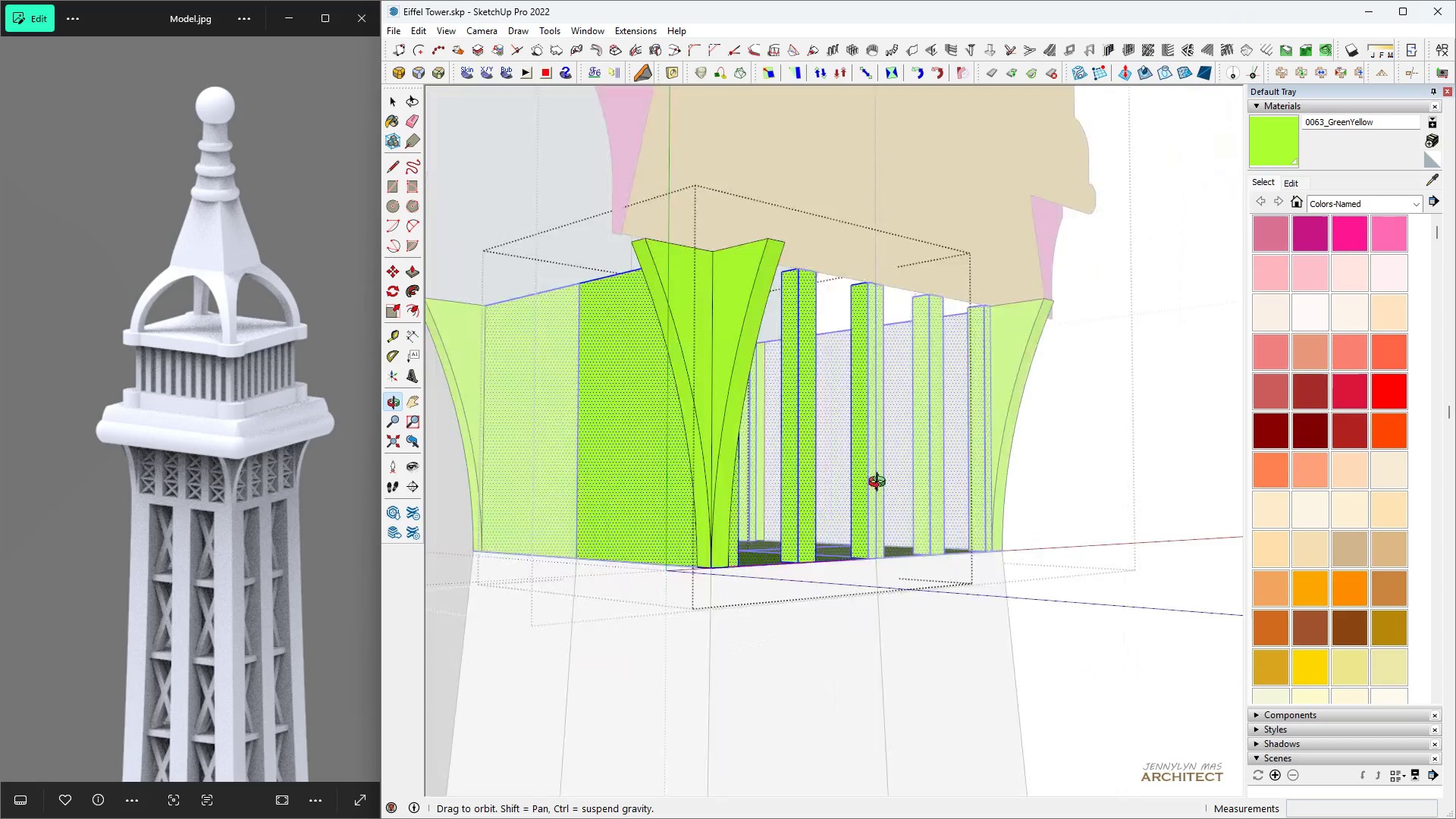 
key(Space)
 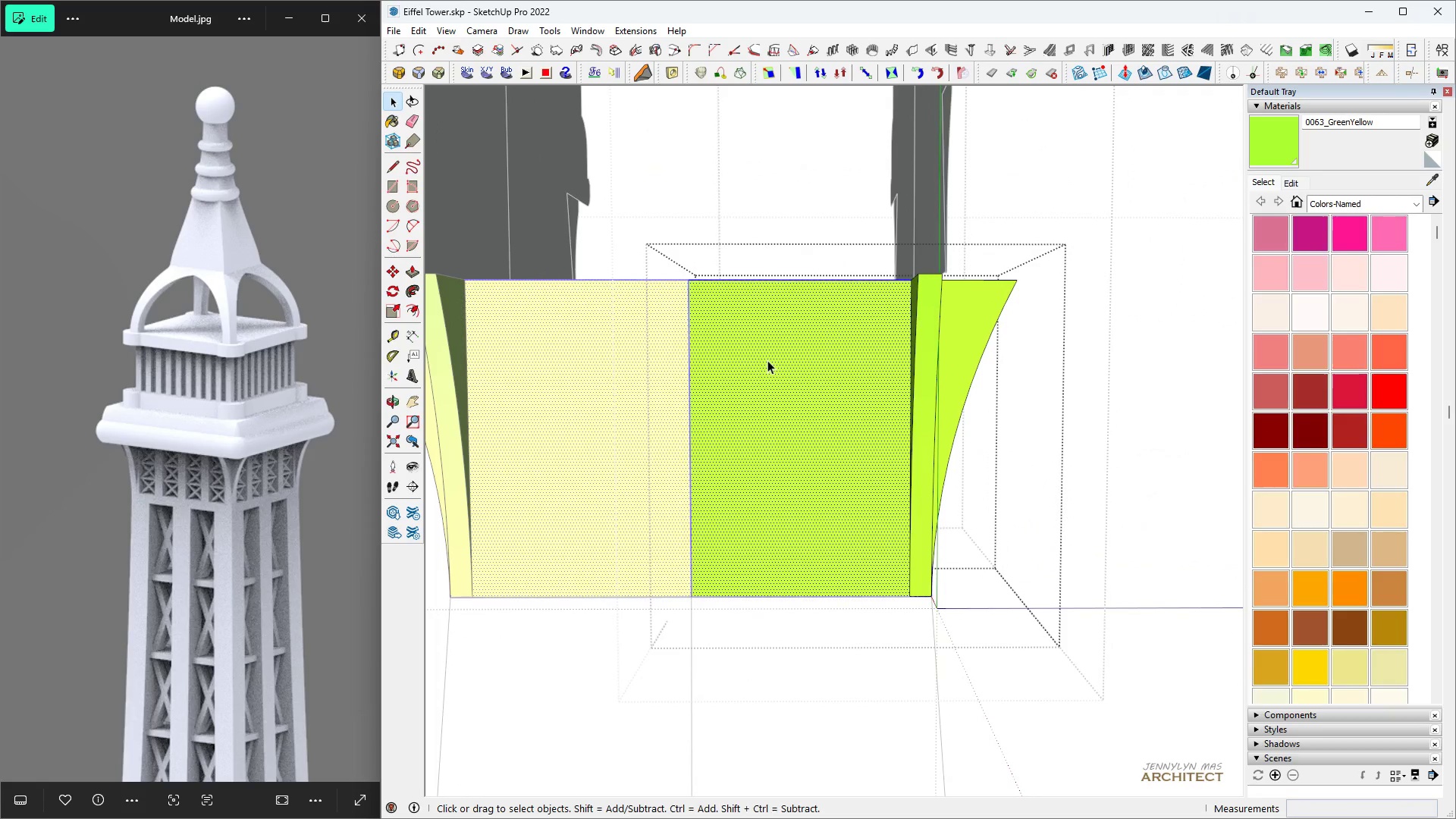 
right_click([767, 360])
 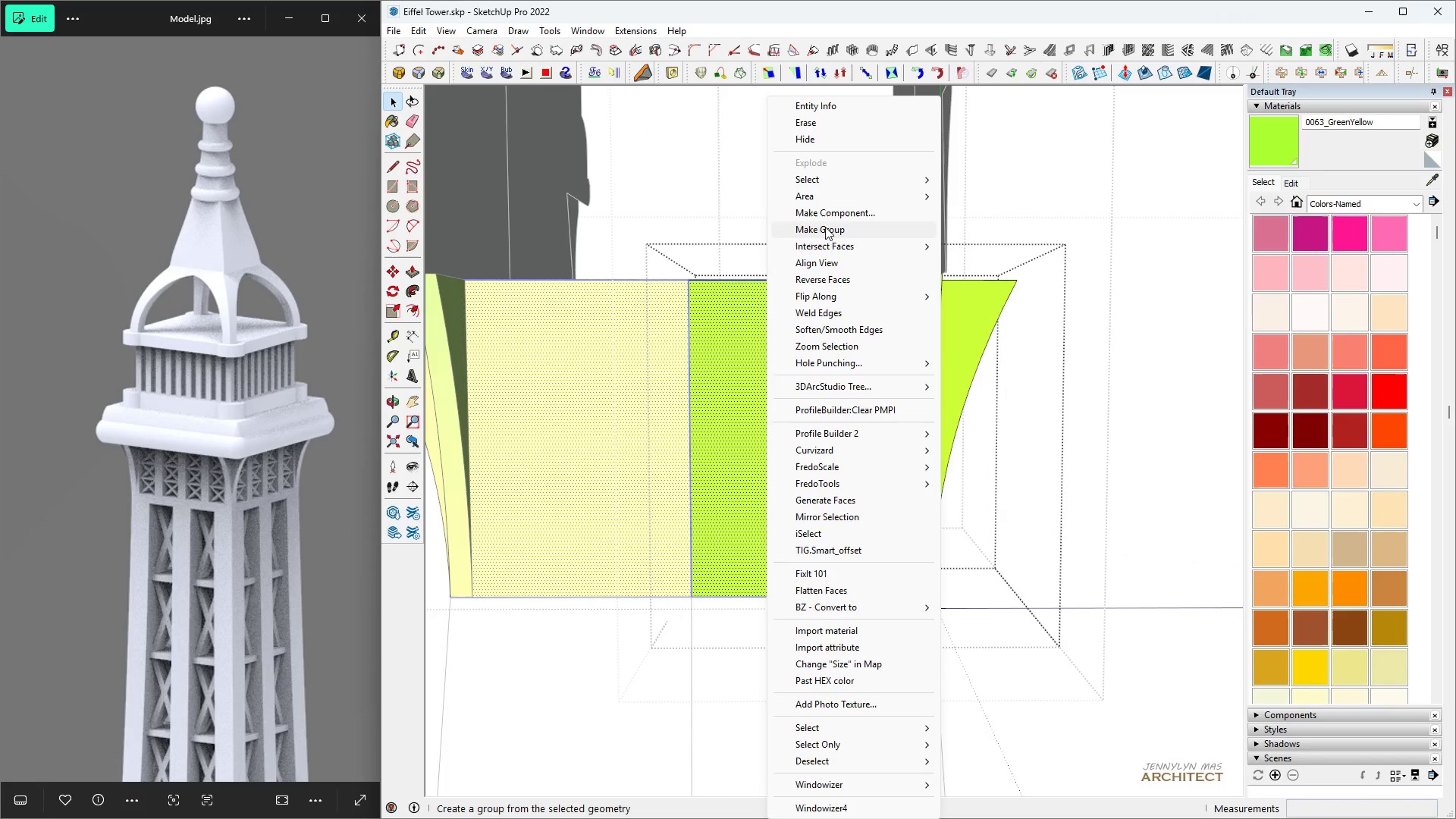 
left_click([825, 227])
 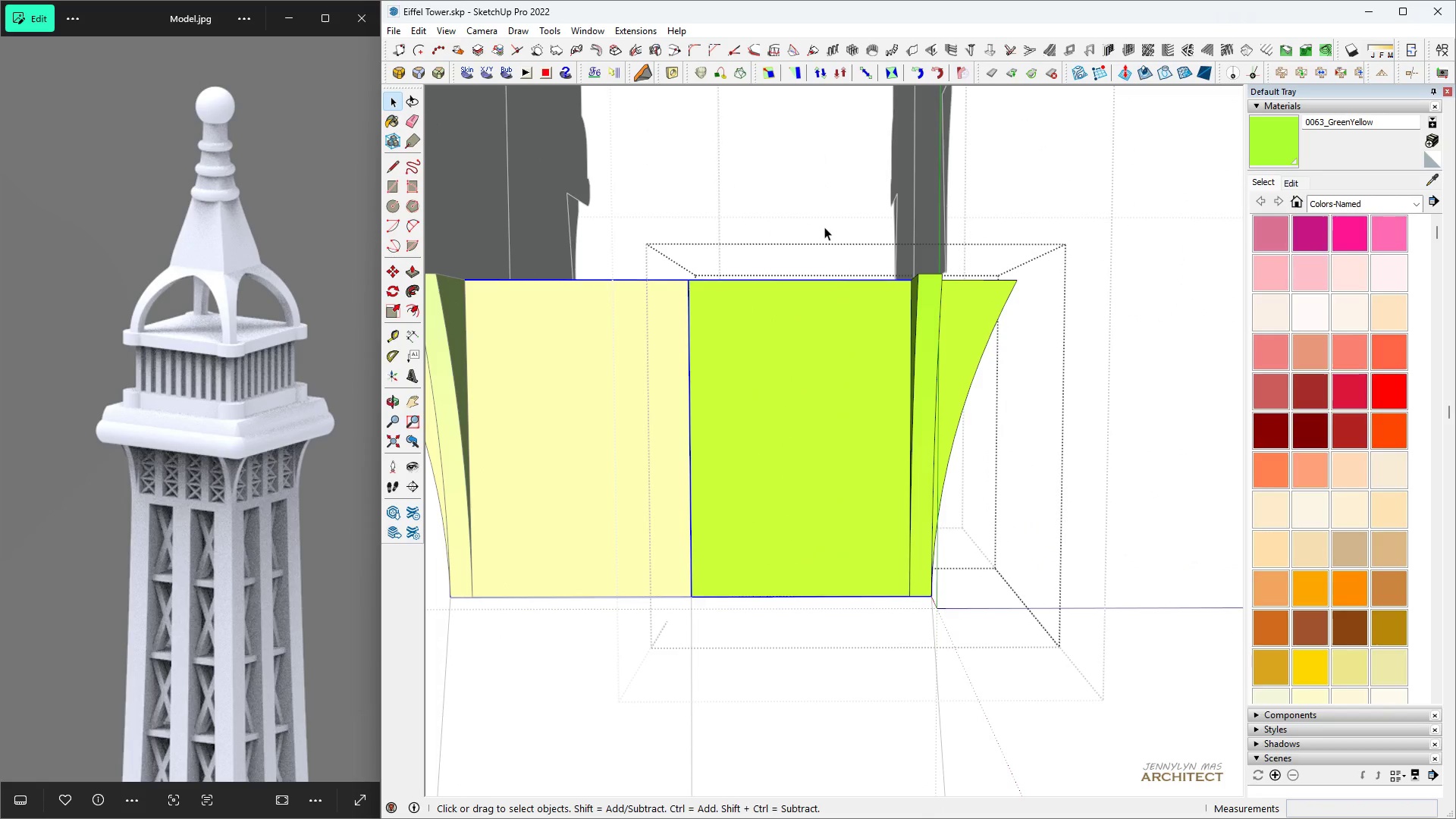 
type([Delete] hh )
 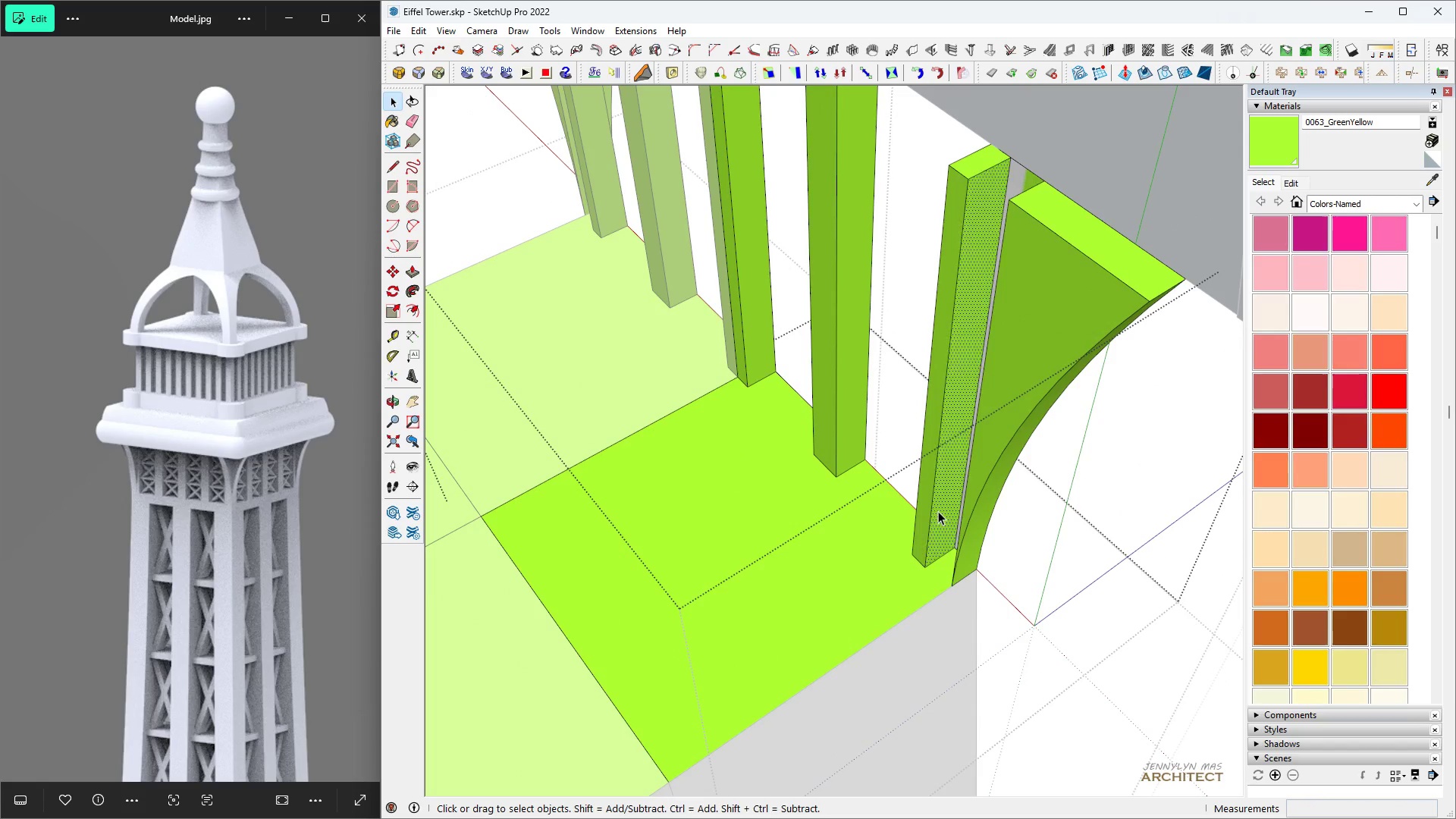 
scroll: coordinate [749, 642], scroll_direction: none, amount: 0.0
 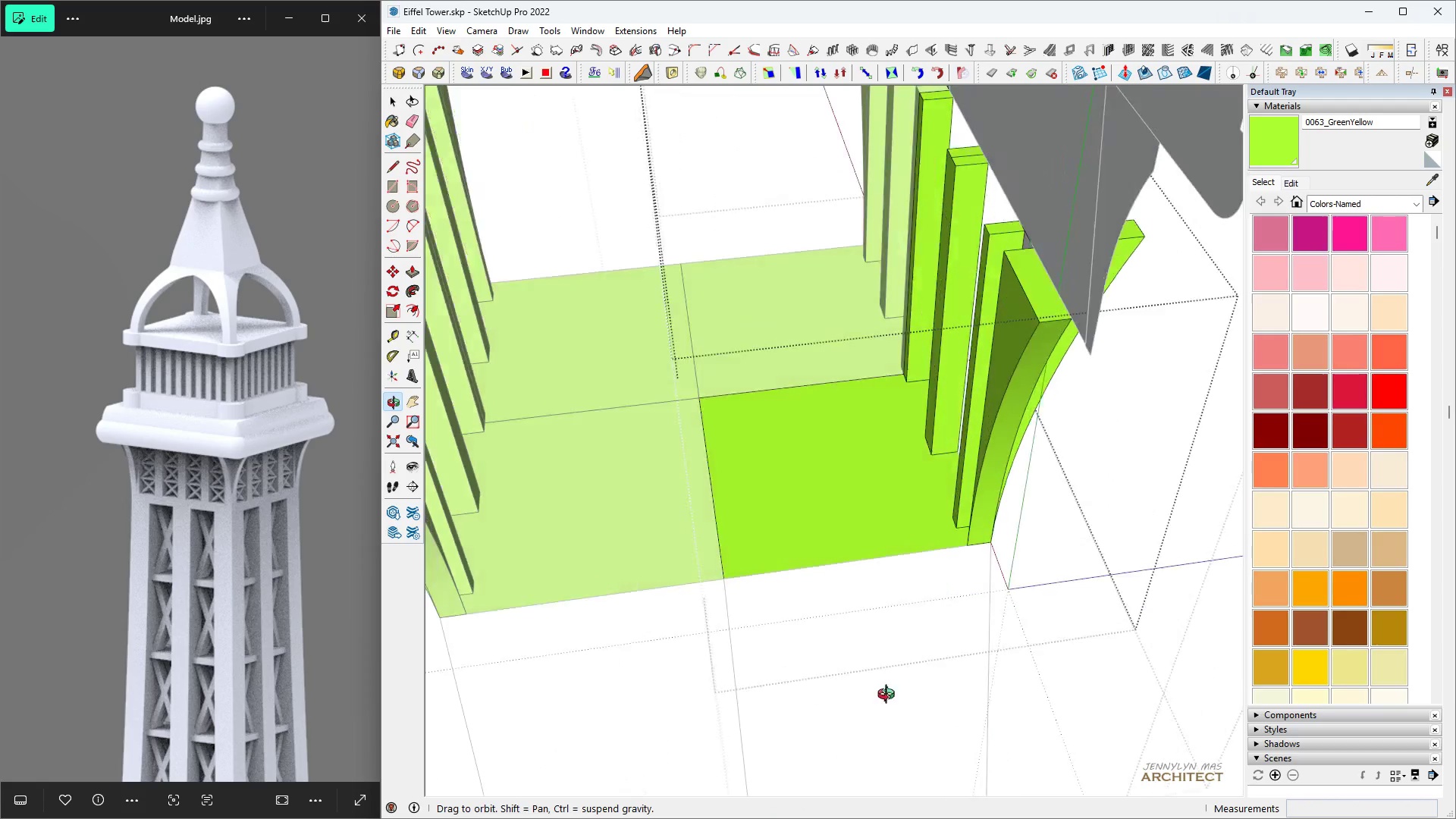 
scroll: coordinate [886, 567], scroll_direction: up, amount: 3.0
 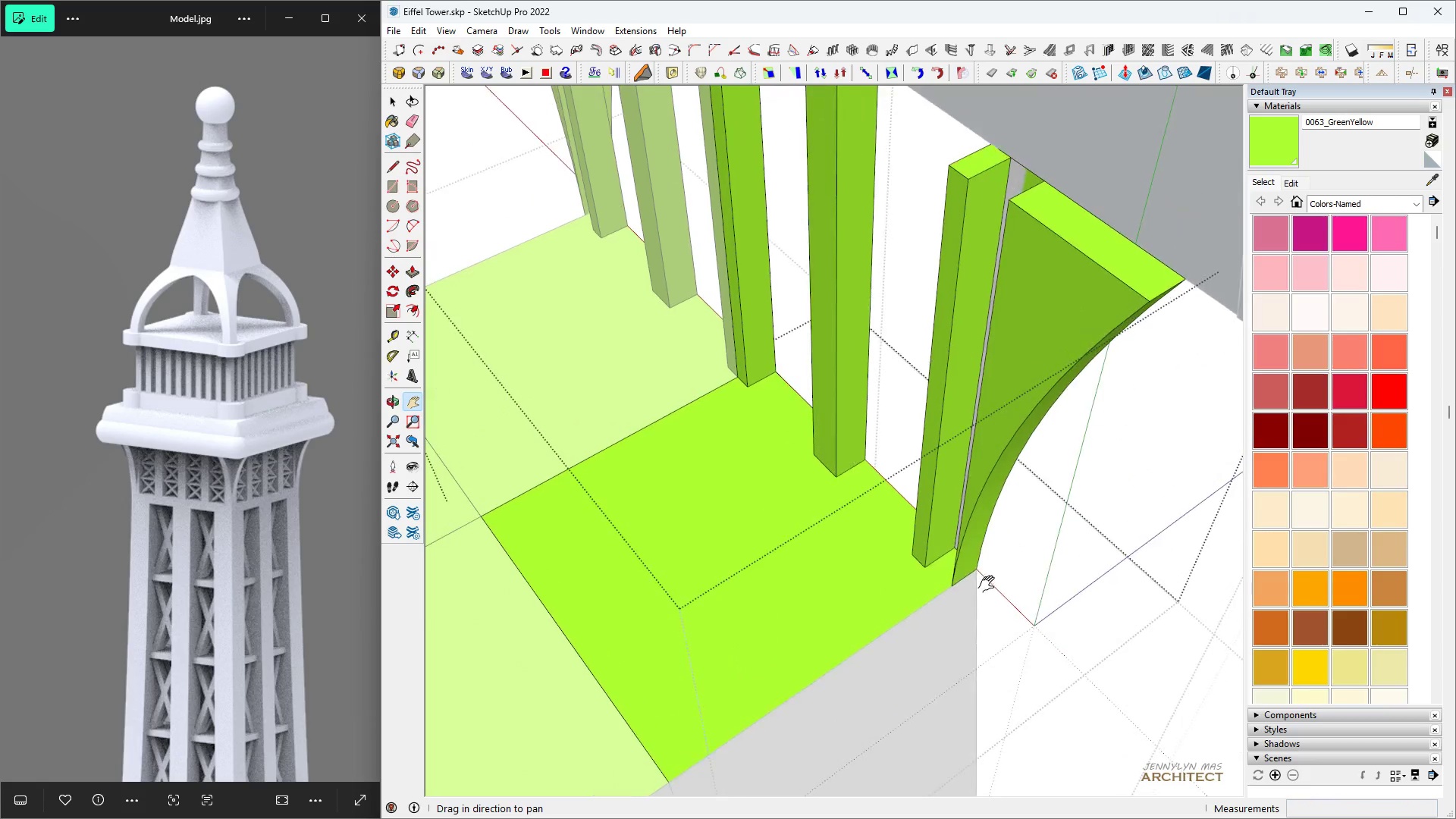 
double_click([938, 511])
 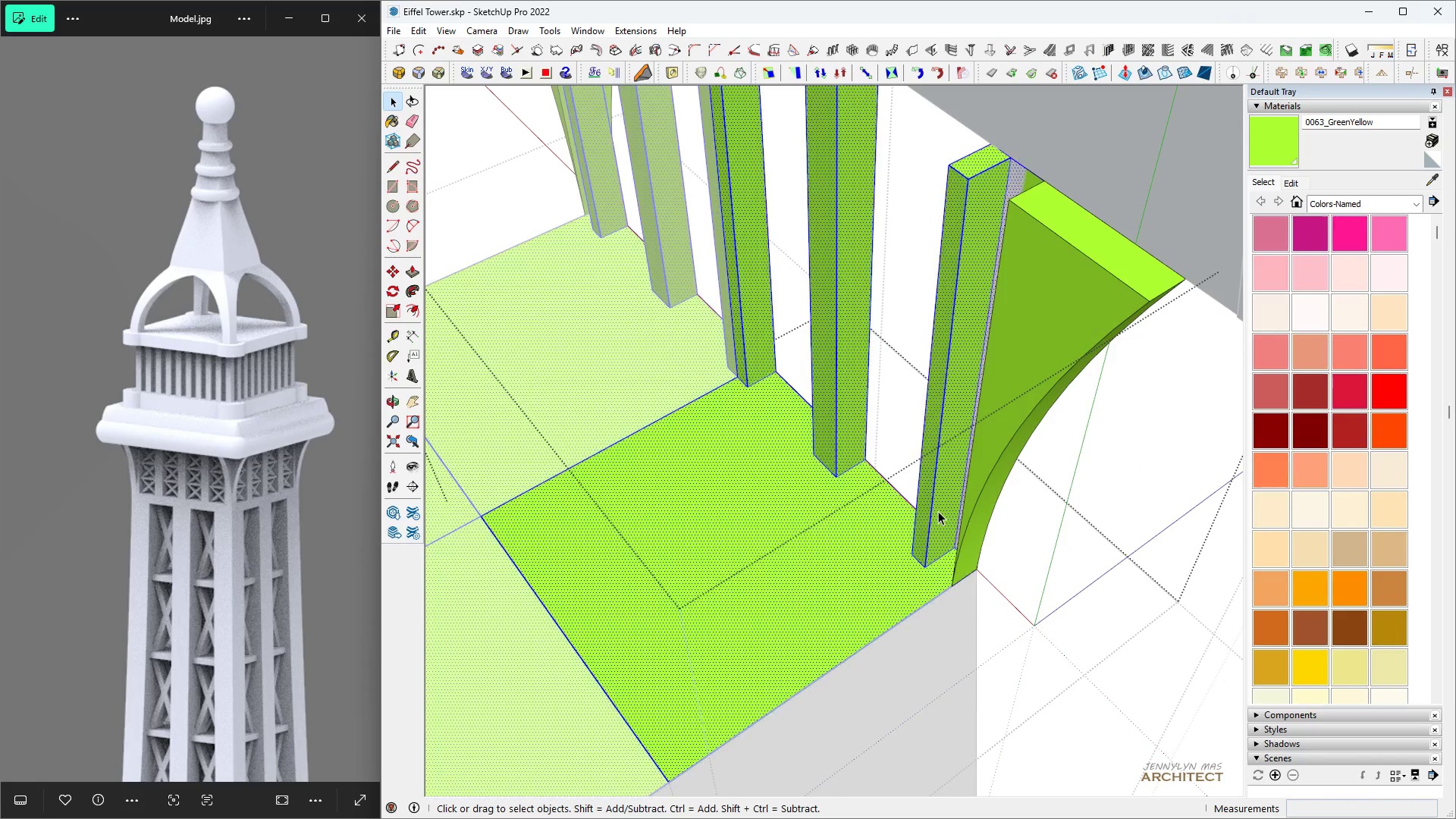 
triple_click([938, 511])
 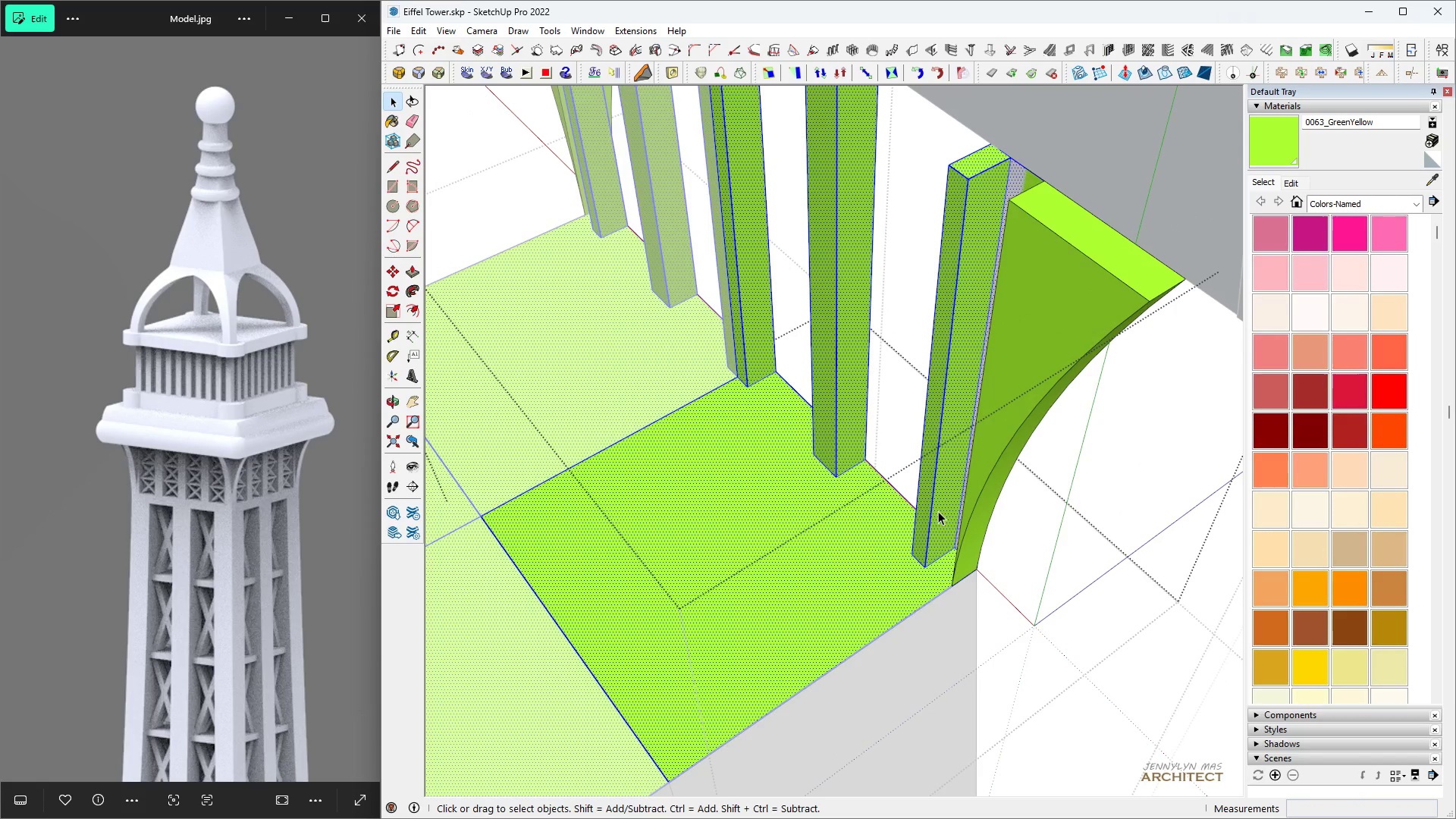 
triple_click([938, 511])
 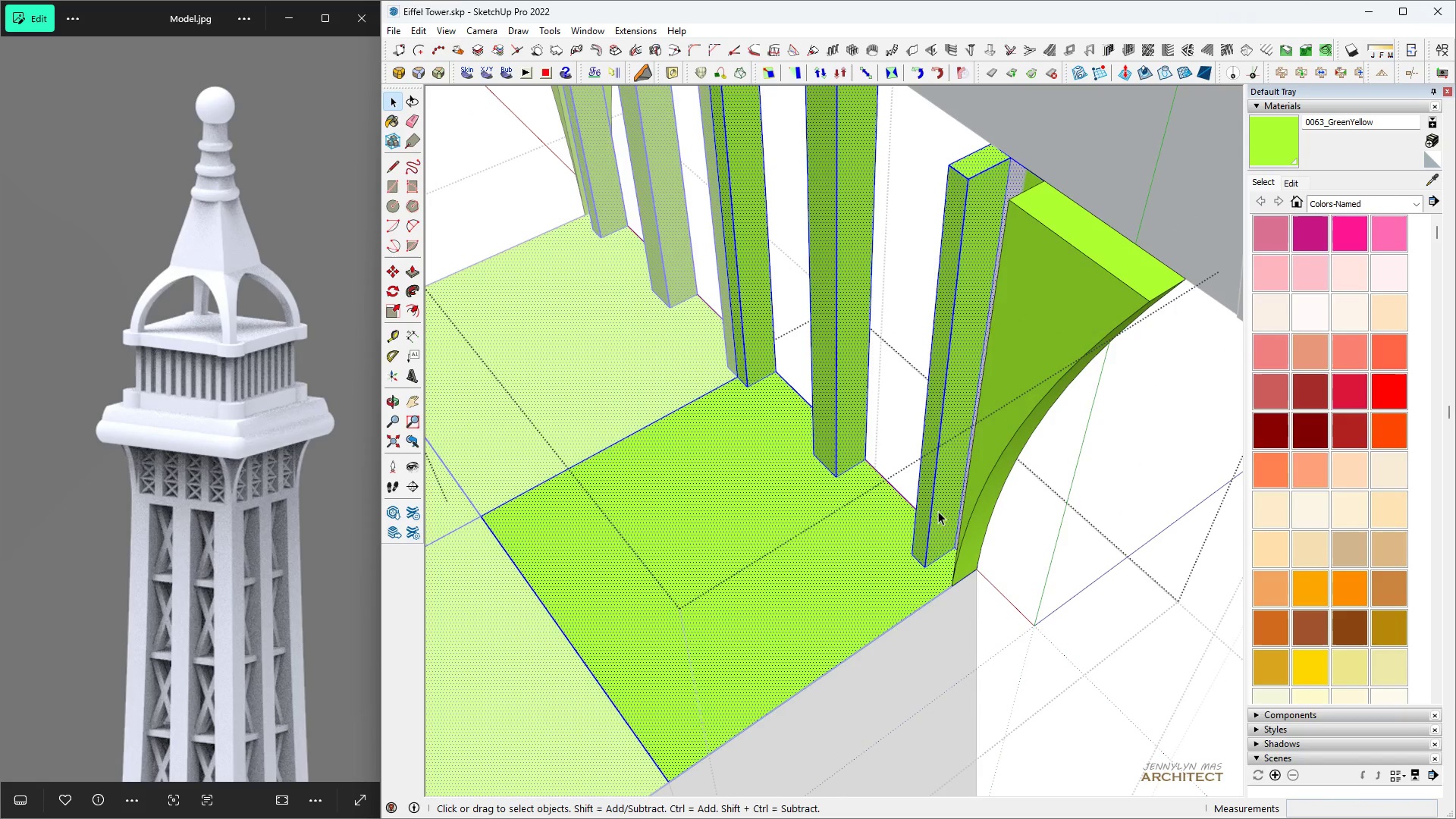 
key(Space)
 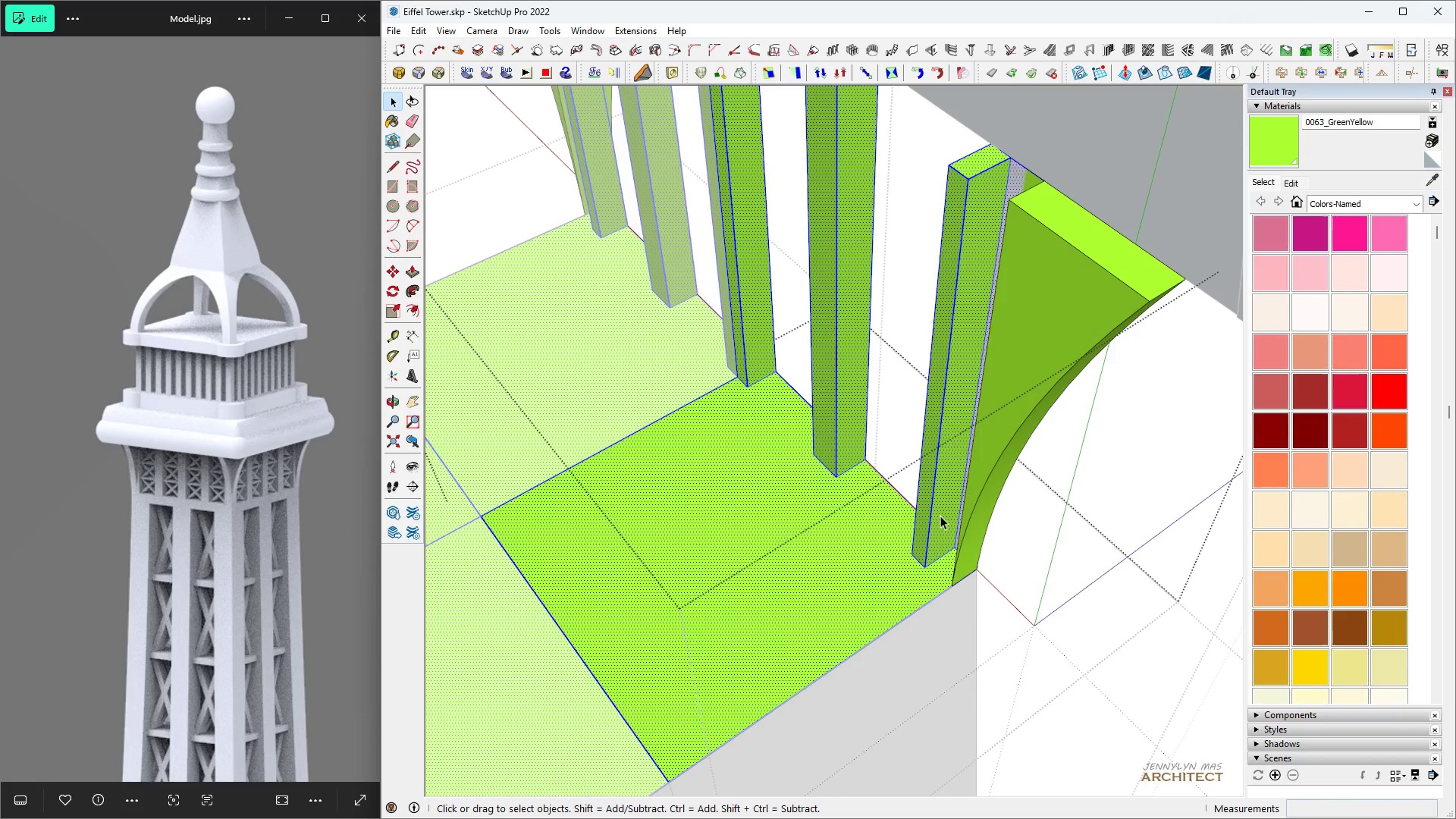 
scroll: coordinate [947, 523], scroll_direction: up, amount: 8.0
 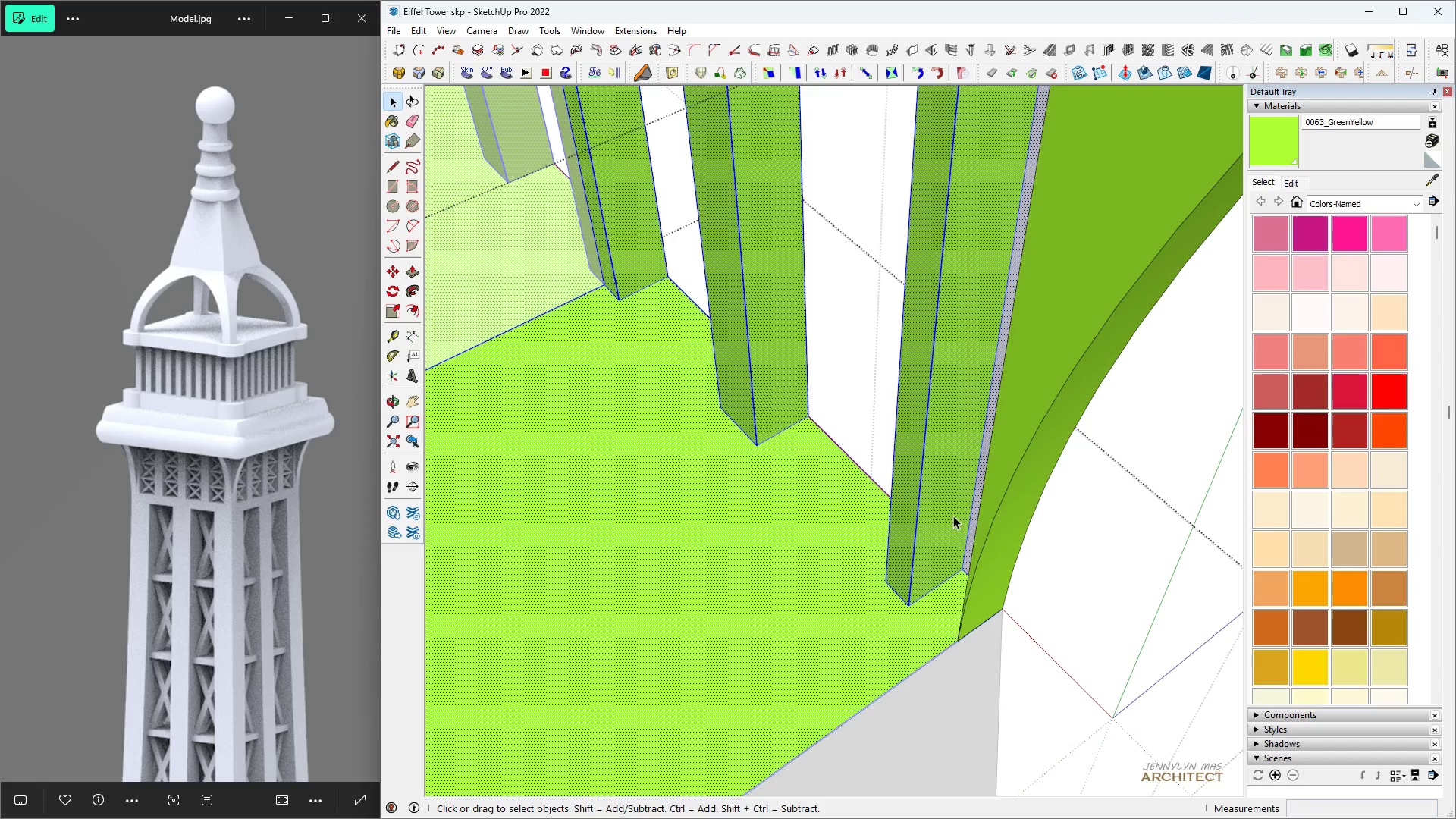 
key(P)
 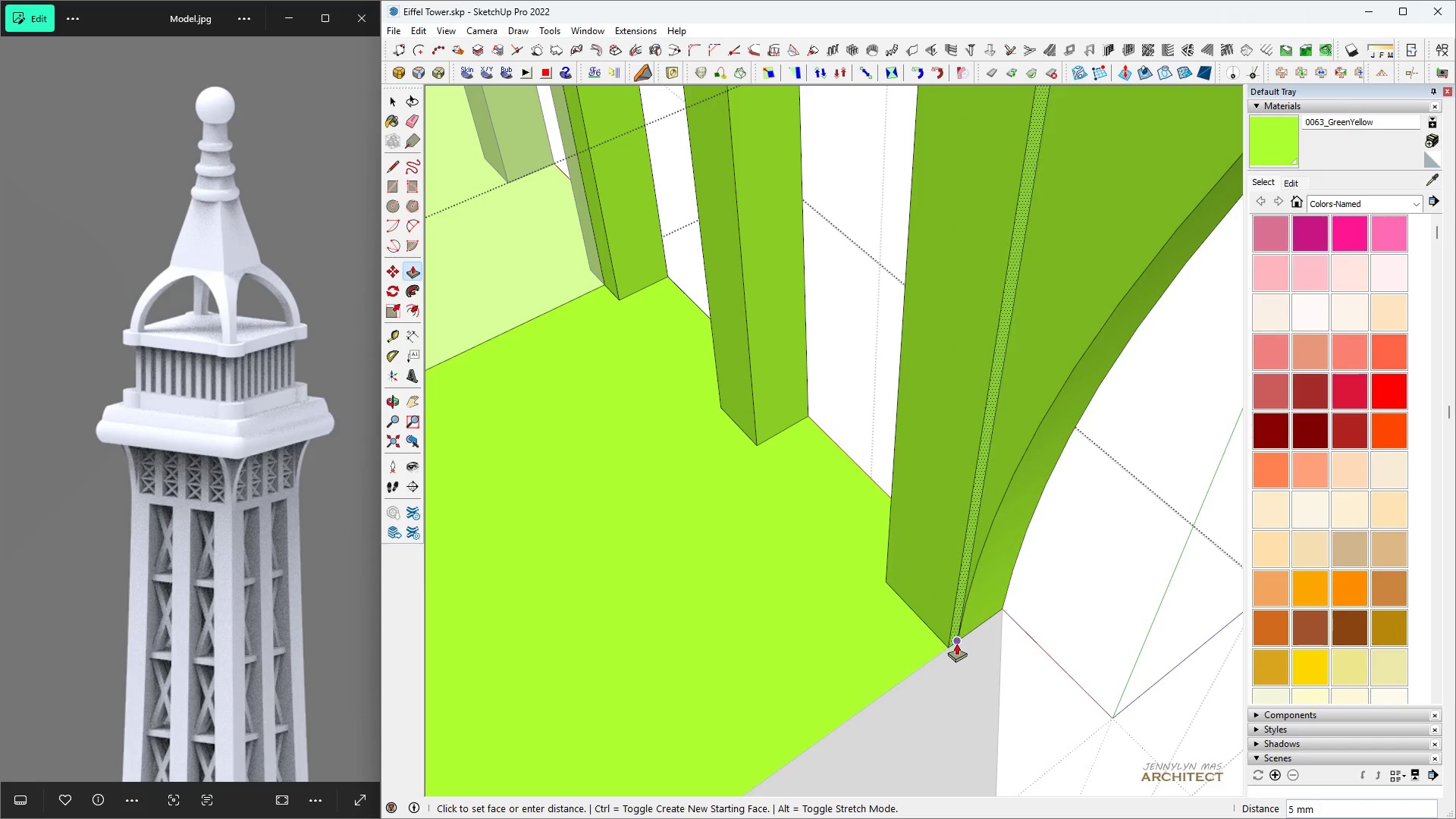 
left_click([956, 643])
 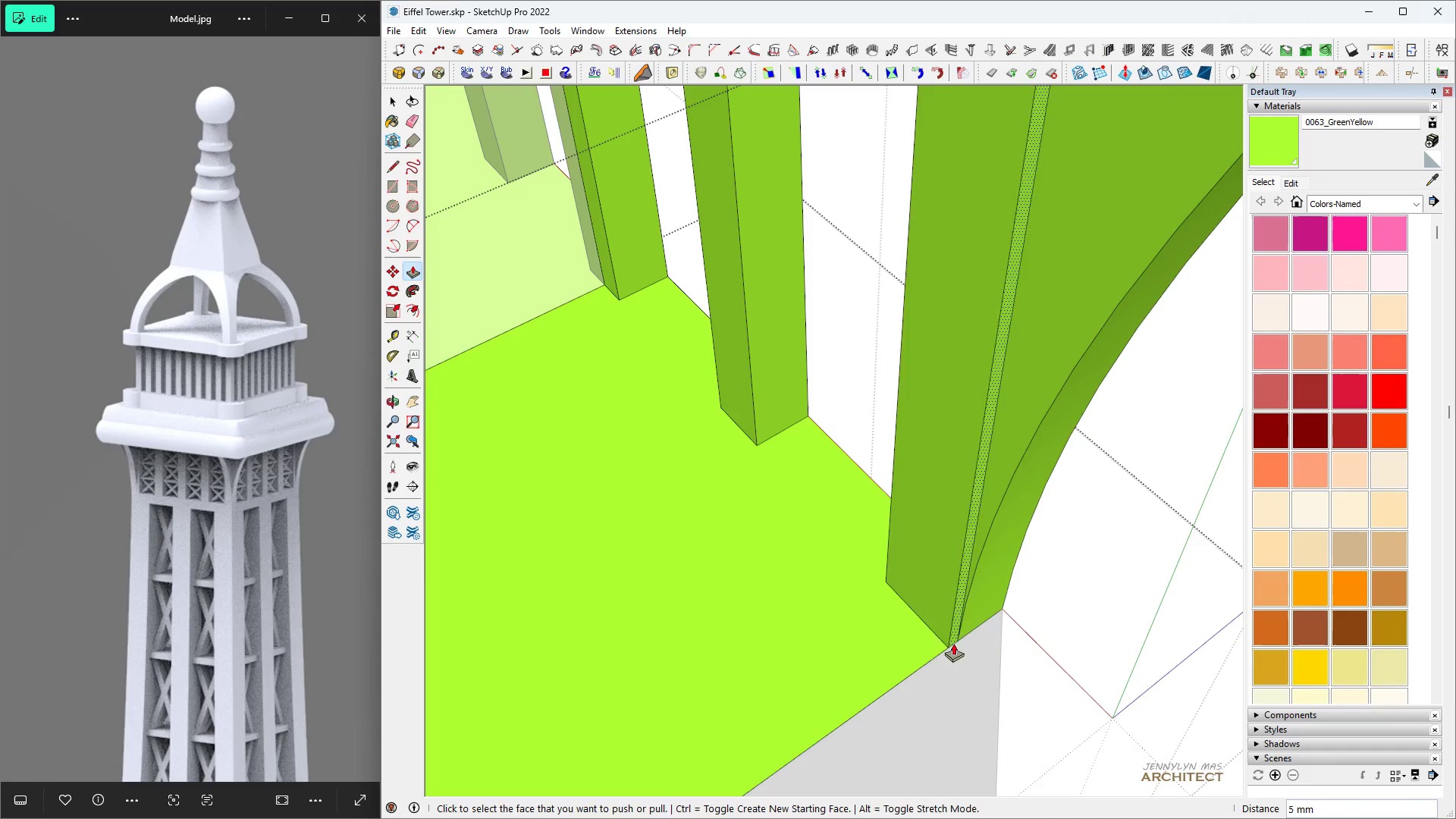 
key(Space)
 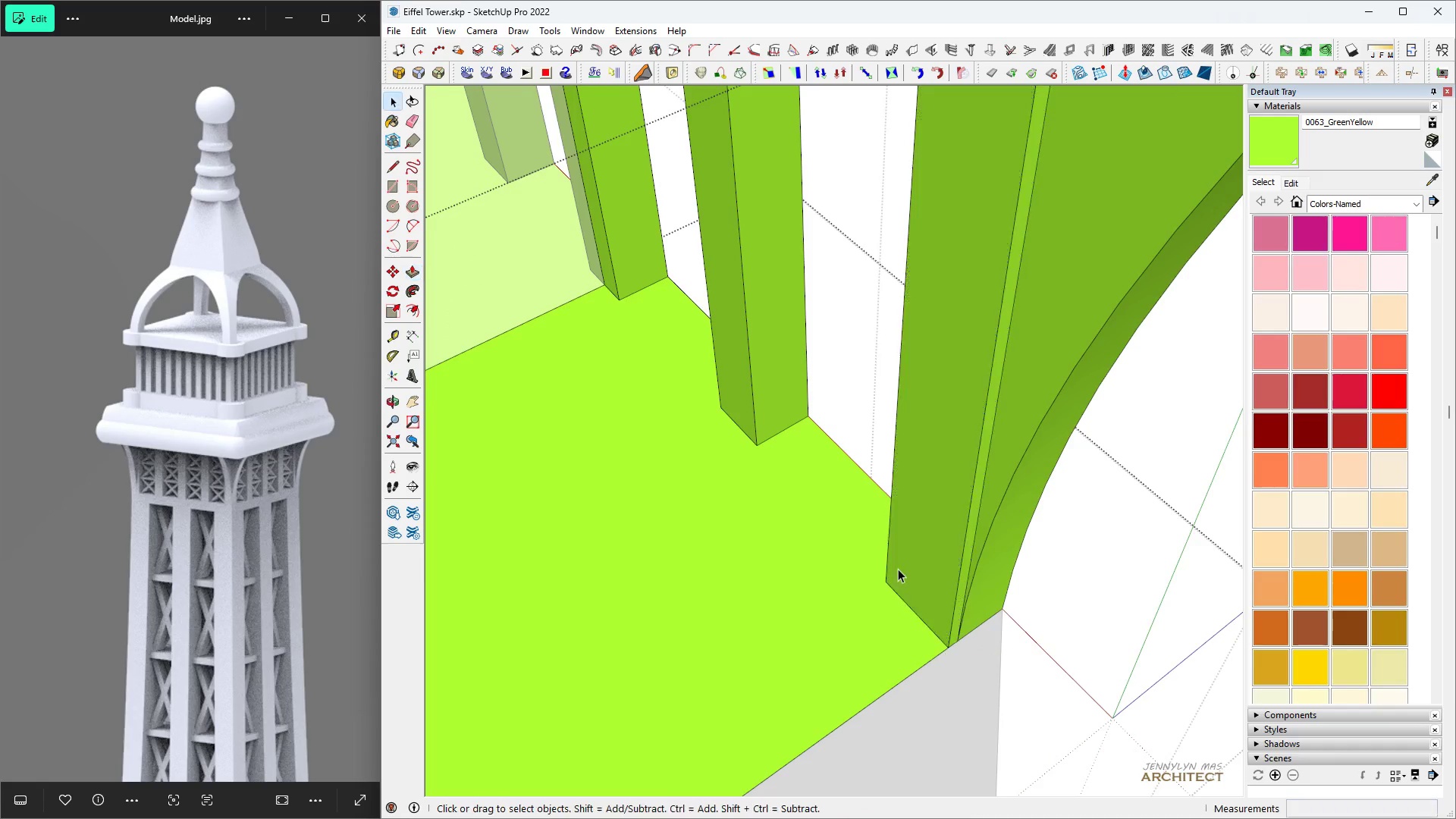 
scroll: coordinate [898, 569], scroll_direction: down, amount: 6.0
 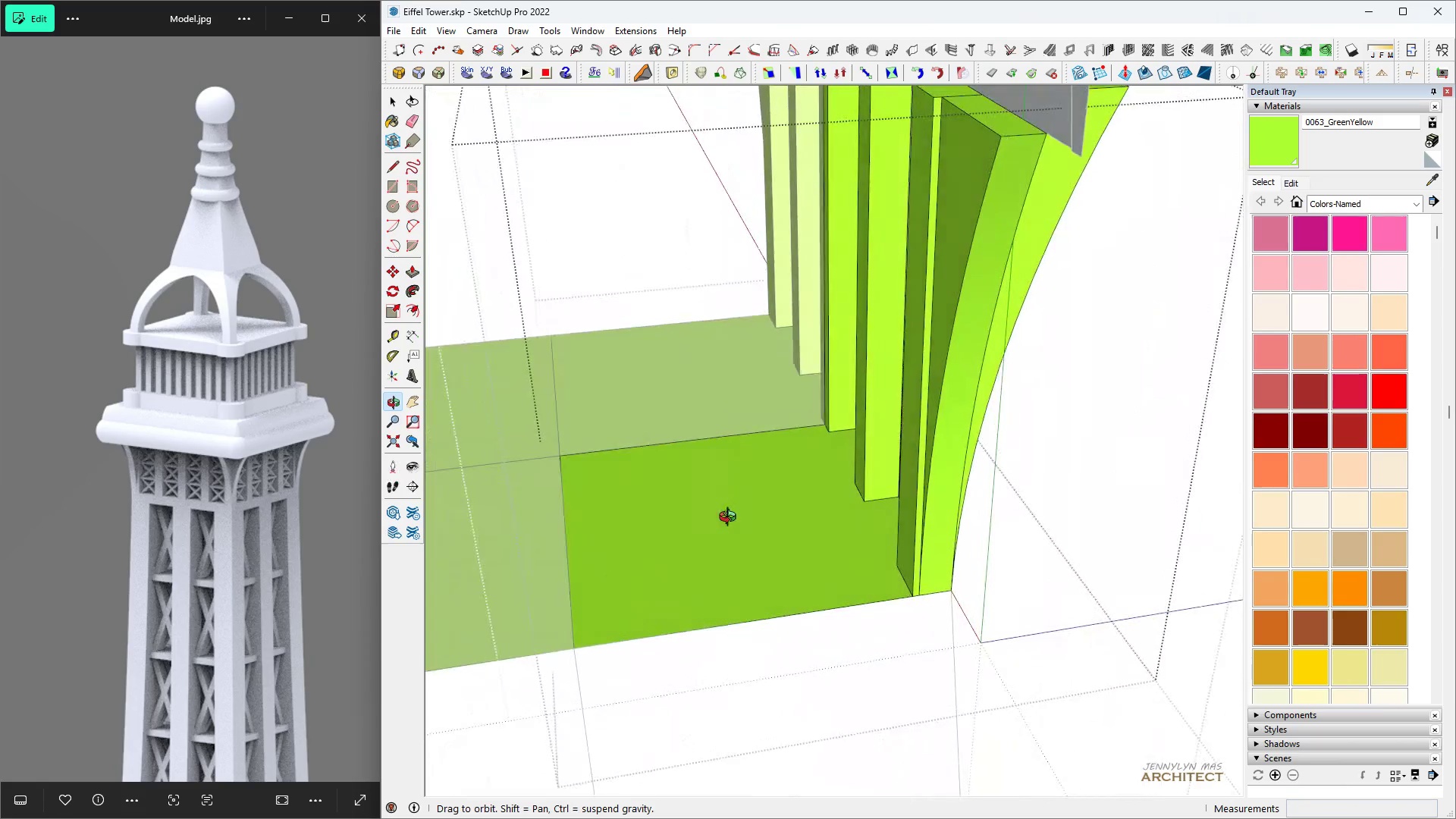 
scroll: coordinate [998, 551], scroll_direction: up, amount: 8.0
 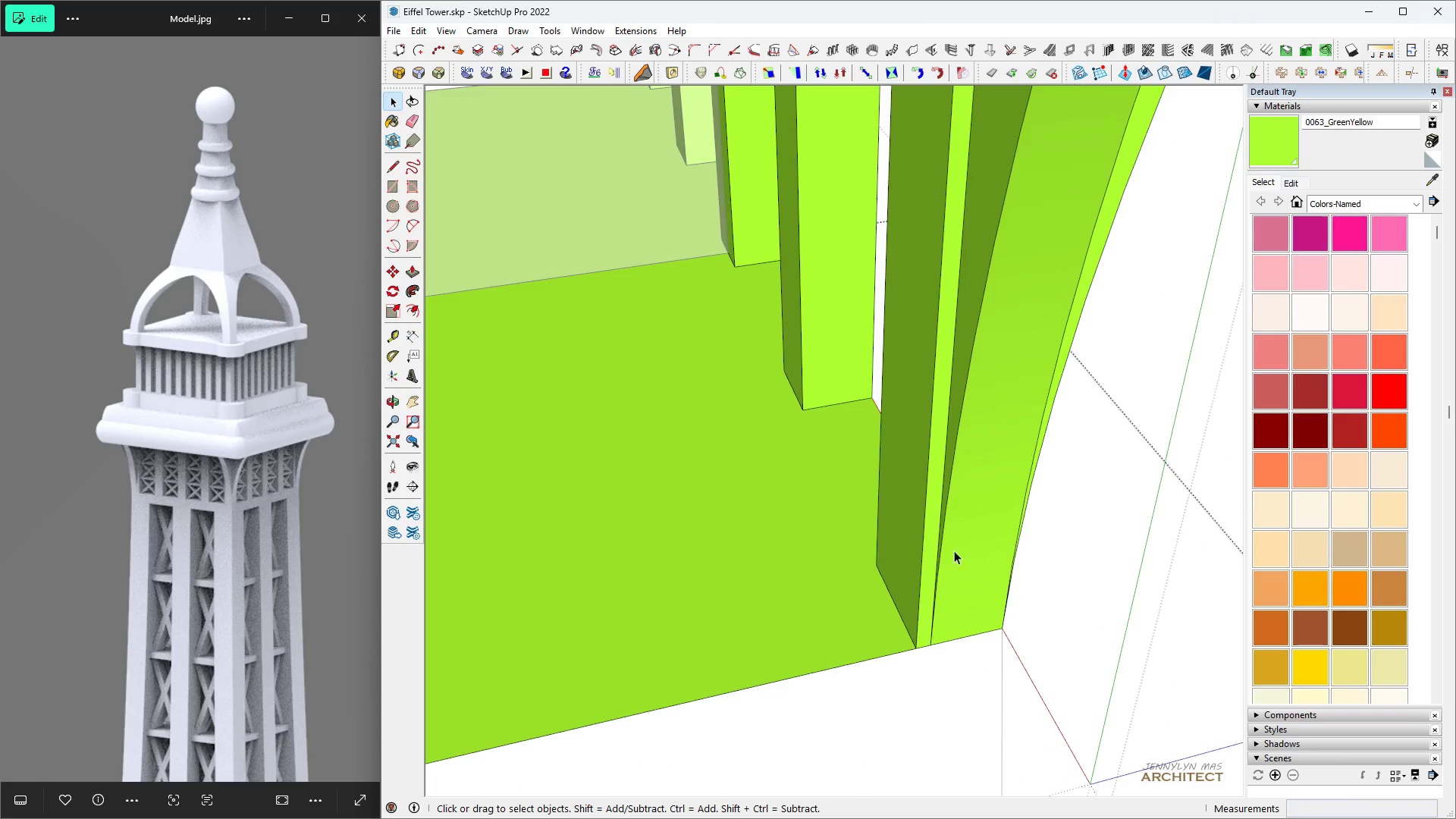 
key(P)
 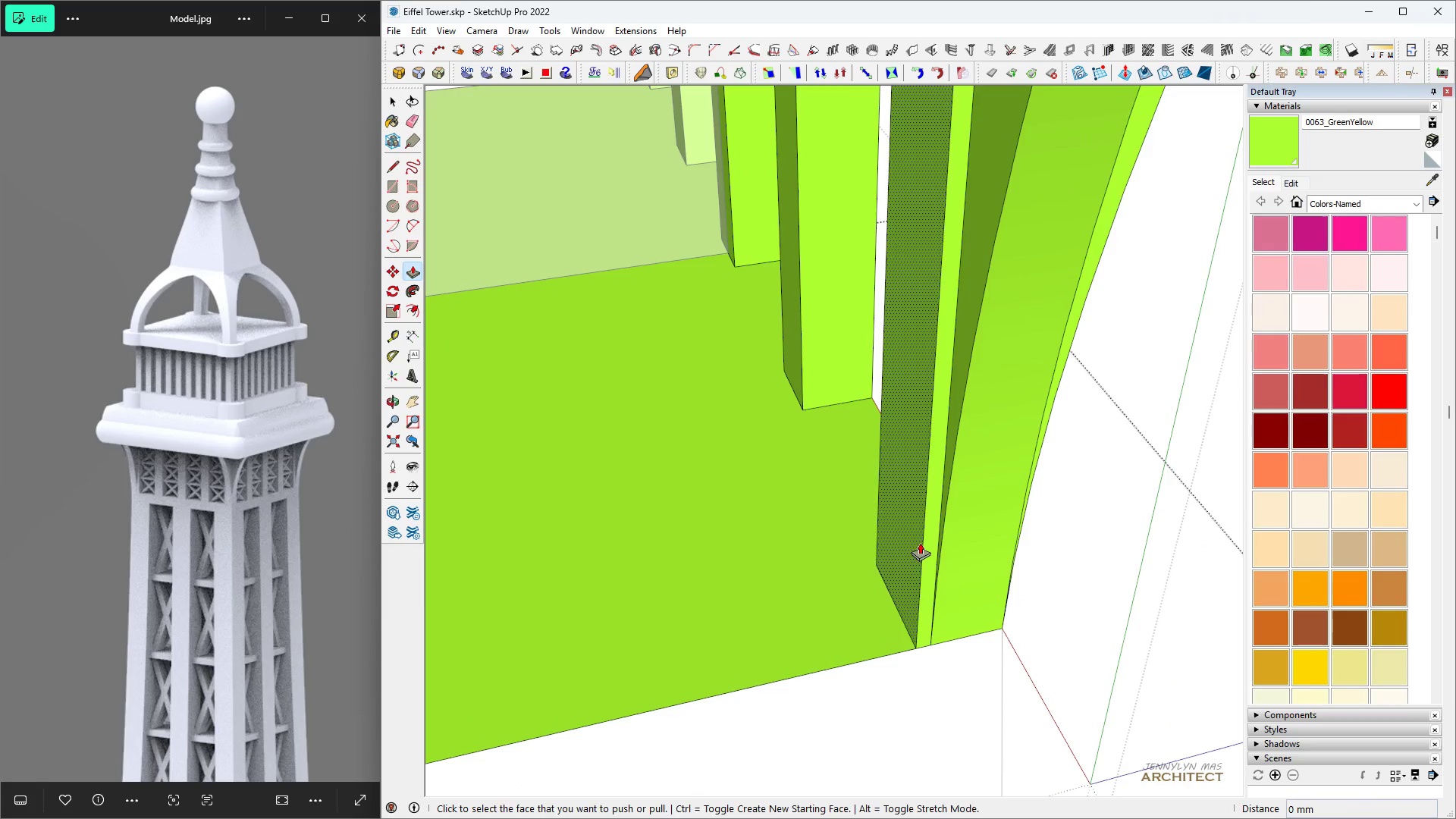 
left_click([919, 542])
 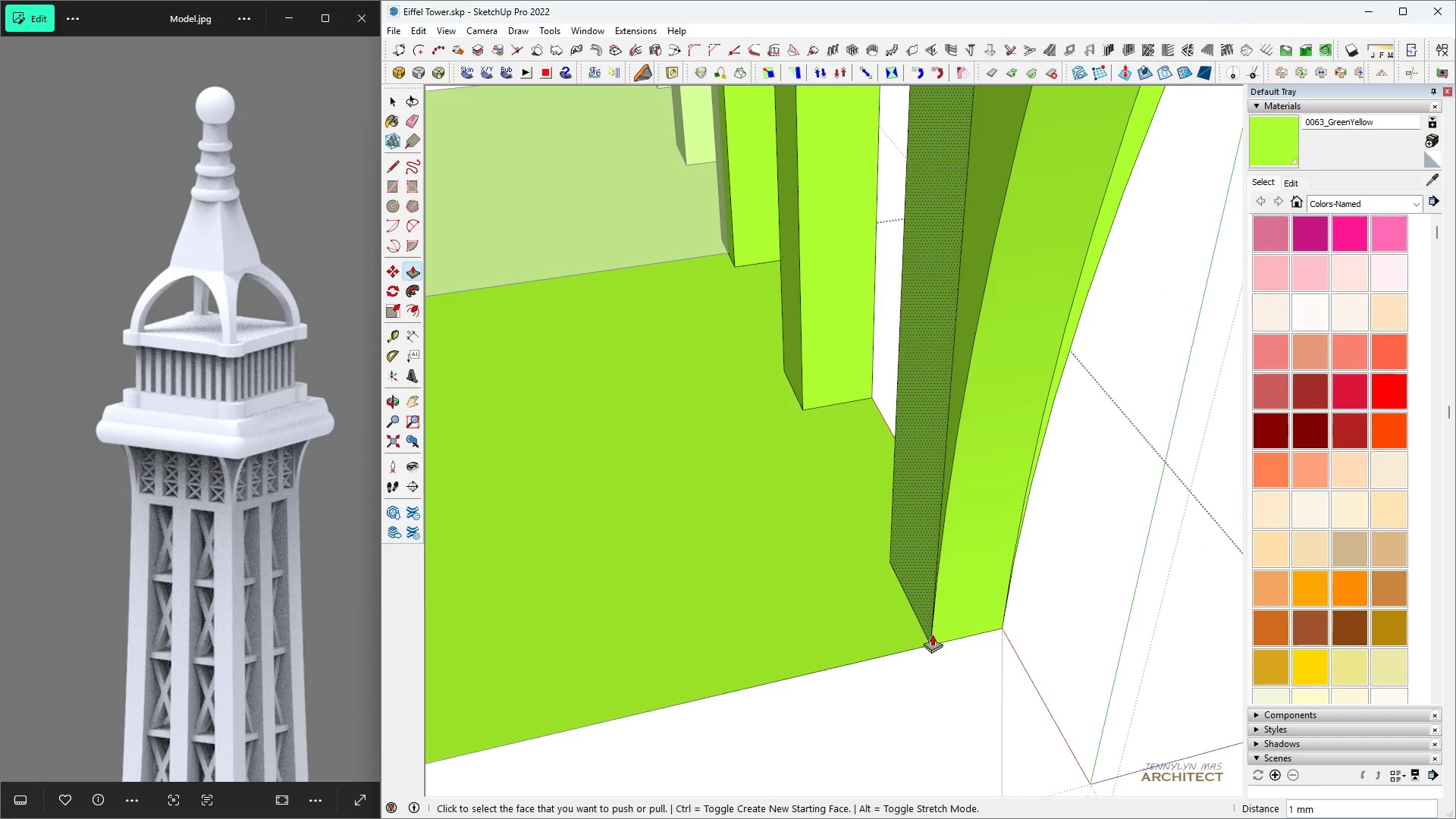 
double_click([912, 582])
 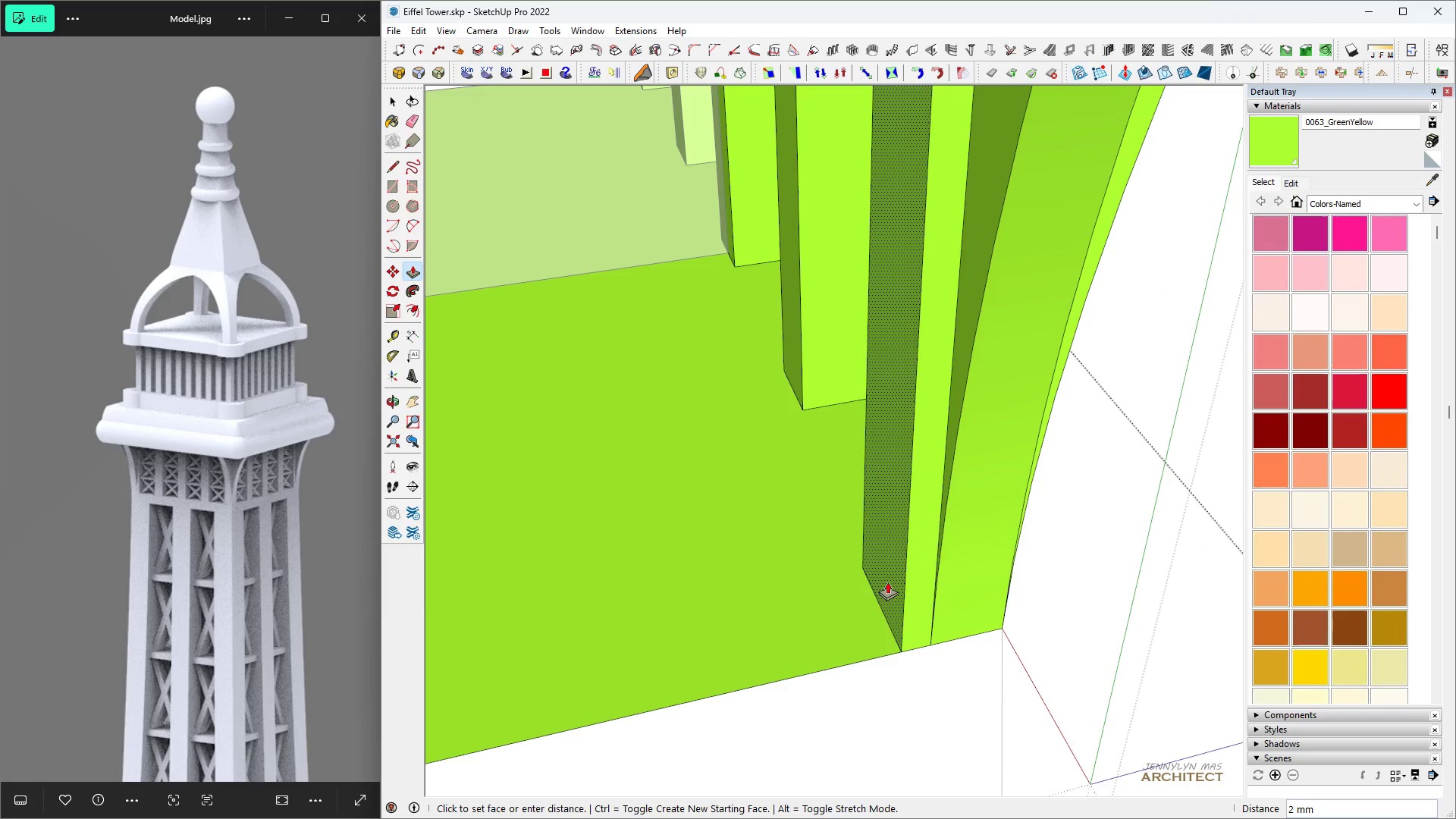 
key(3)
 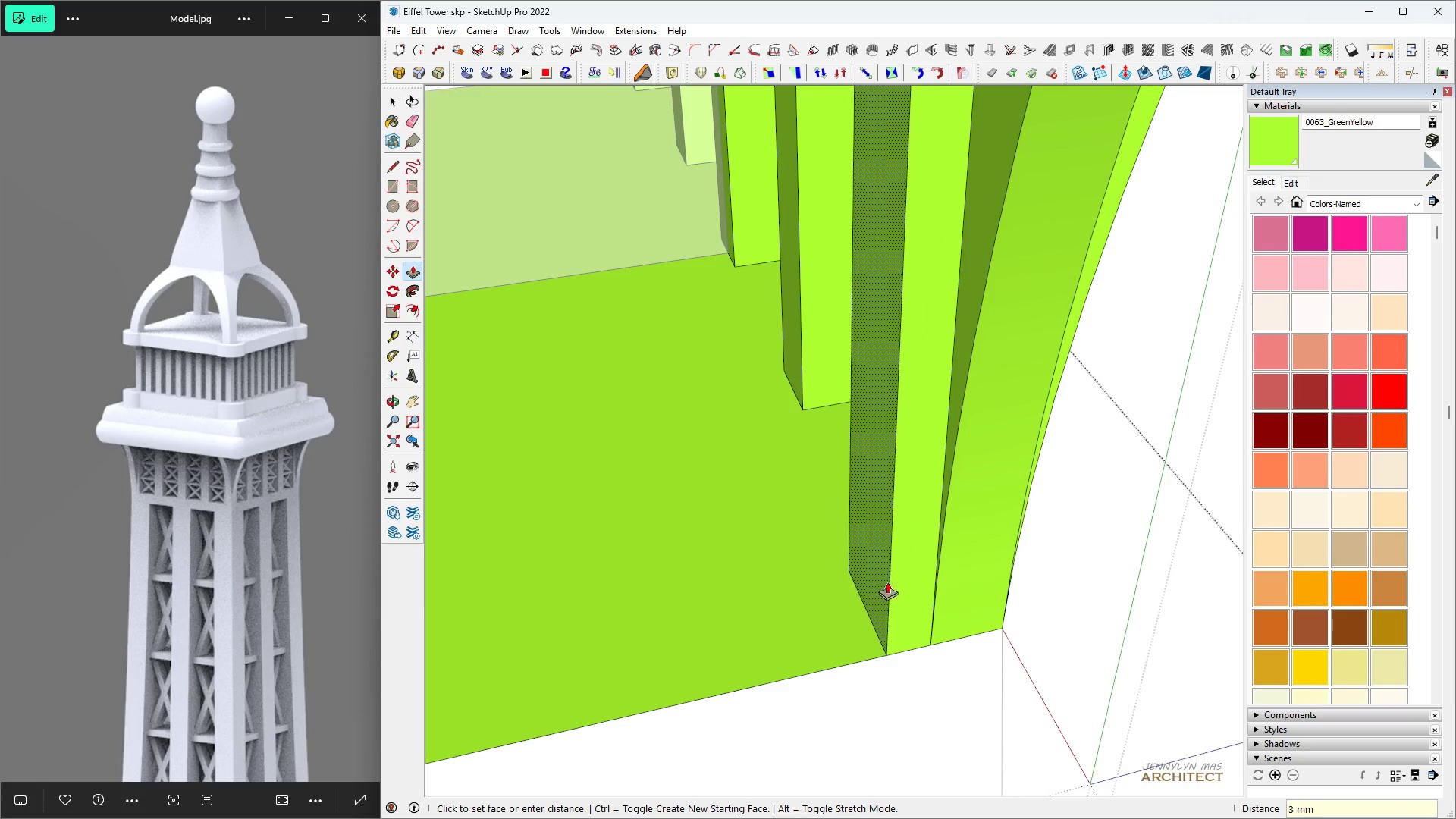 
key(Enter)
 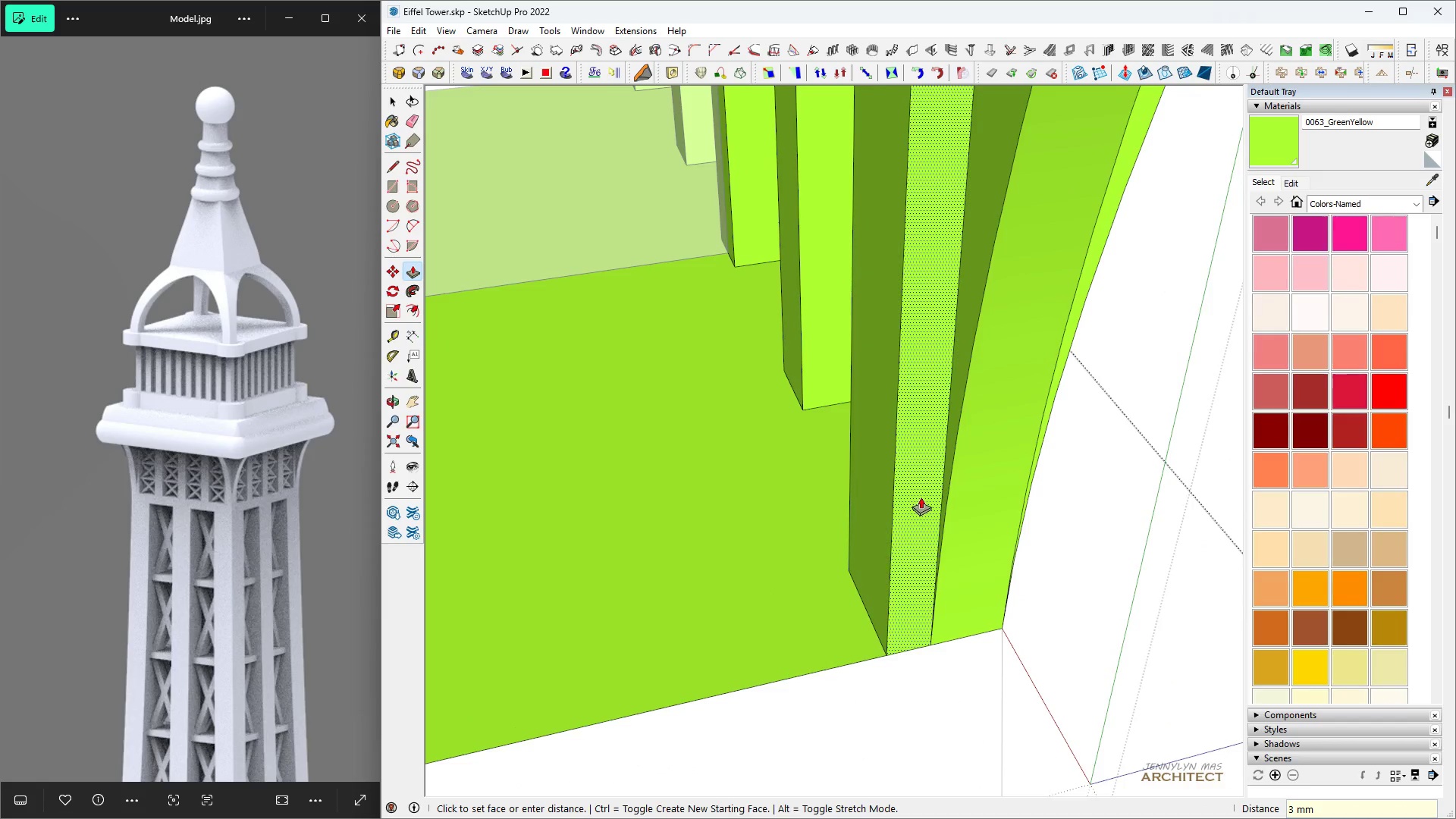 
scroll: coordinate [907, 518], scroll_direction: down, amount: 1.0
 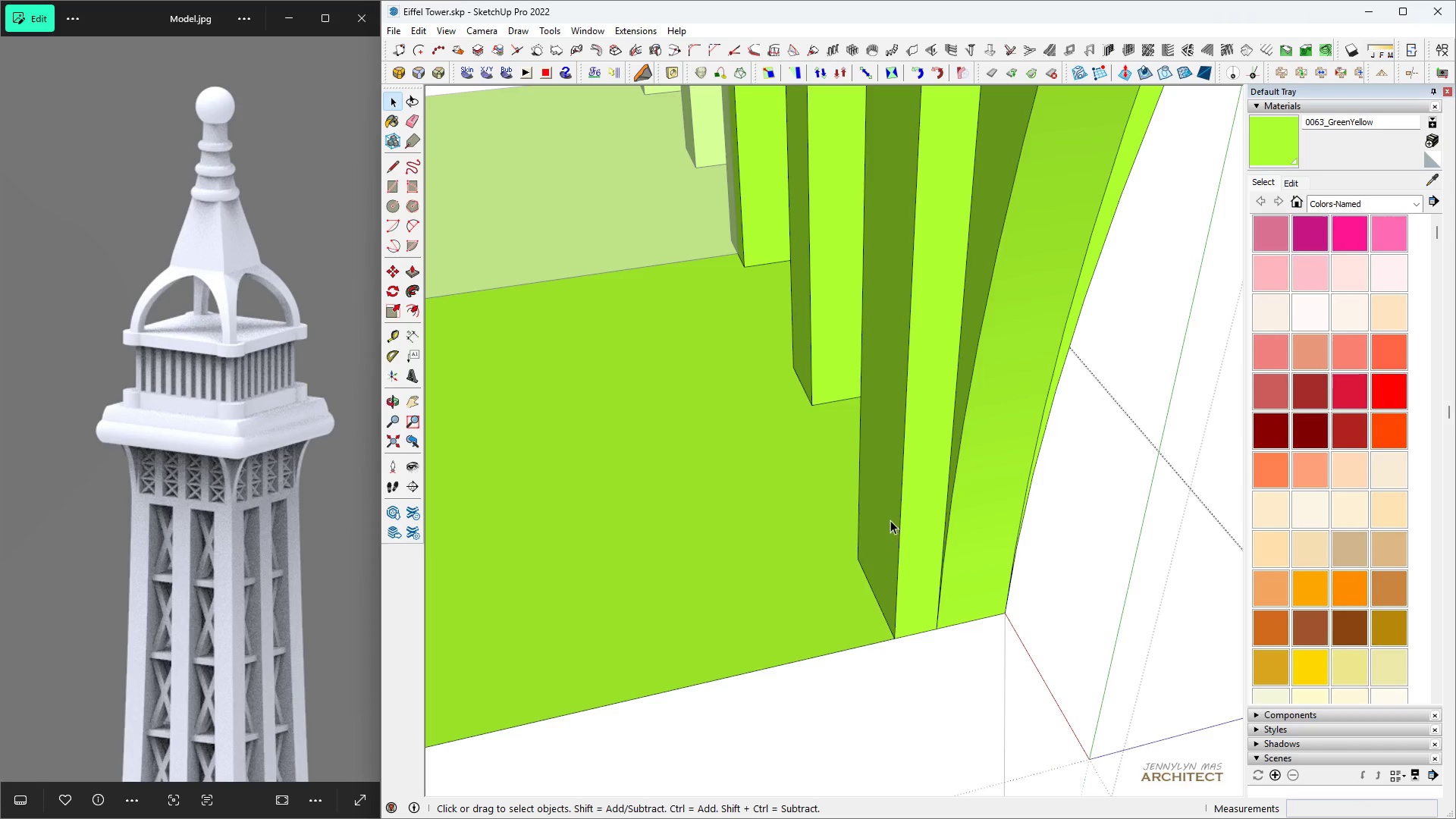 
key(Space)
 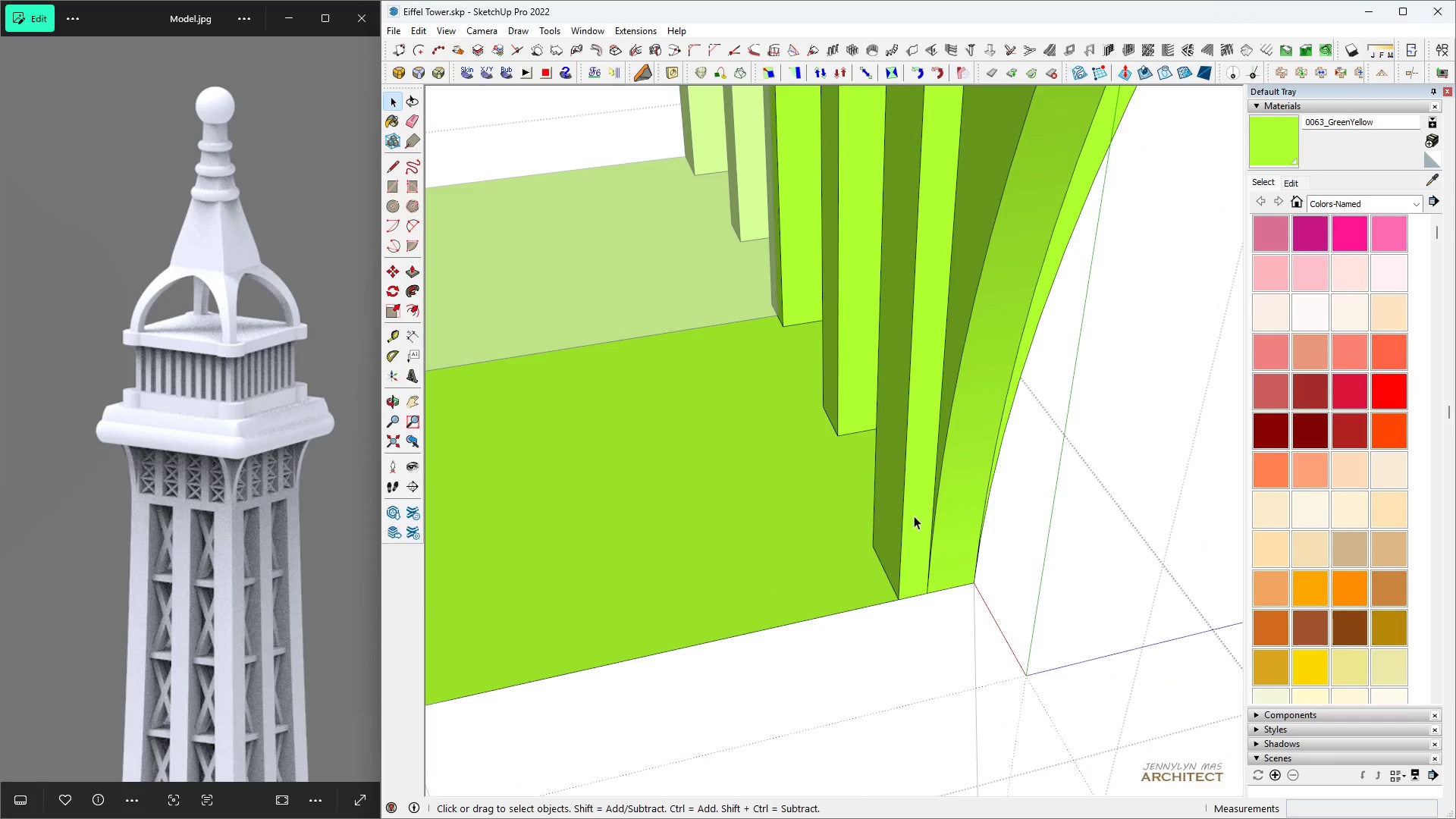 
key(H)
 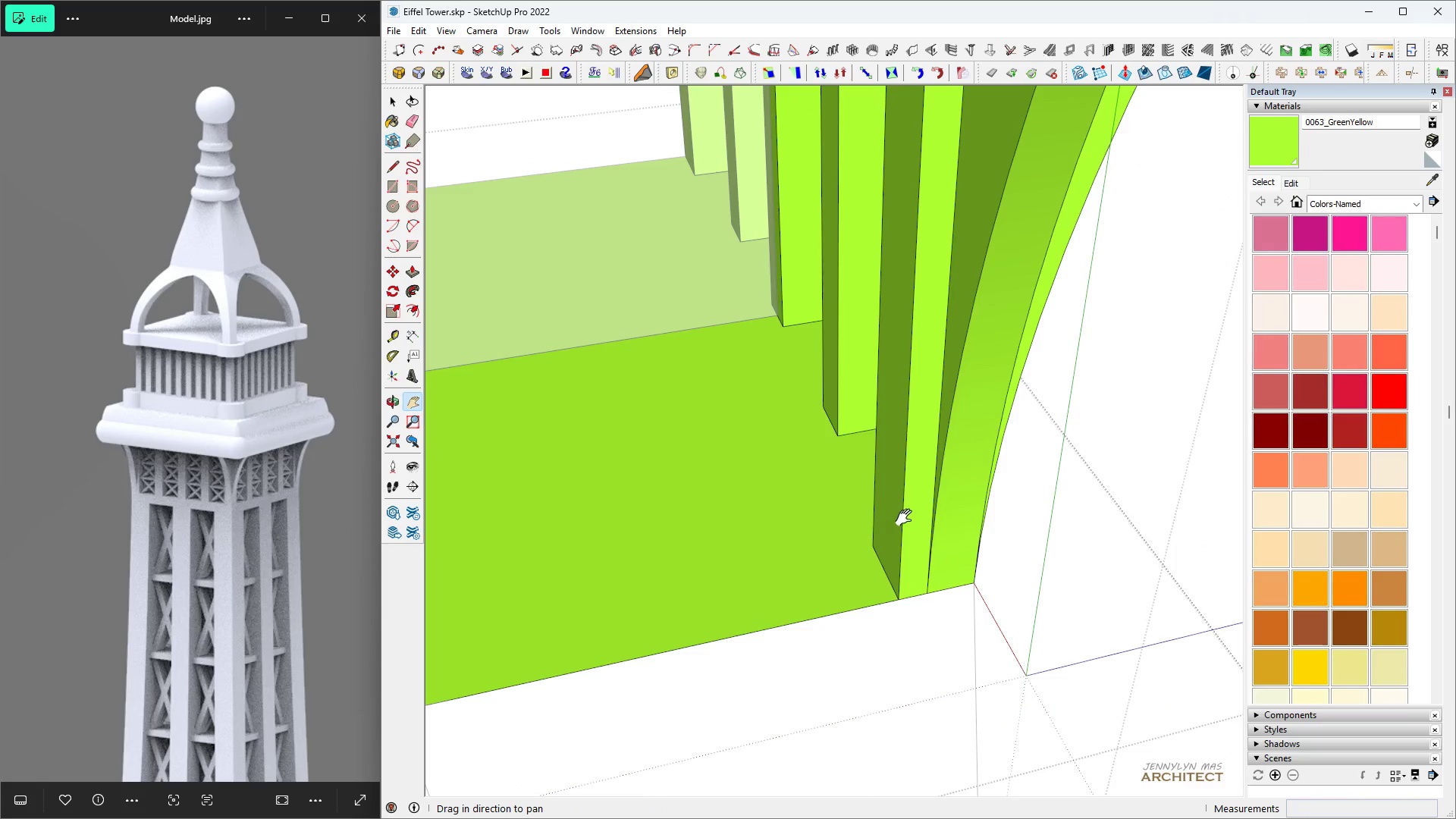 
key(Space)
 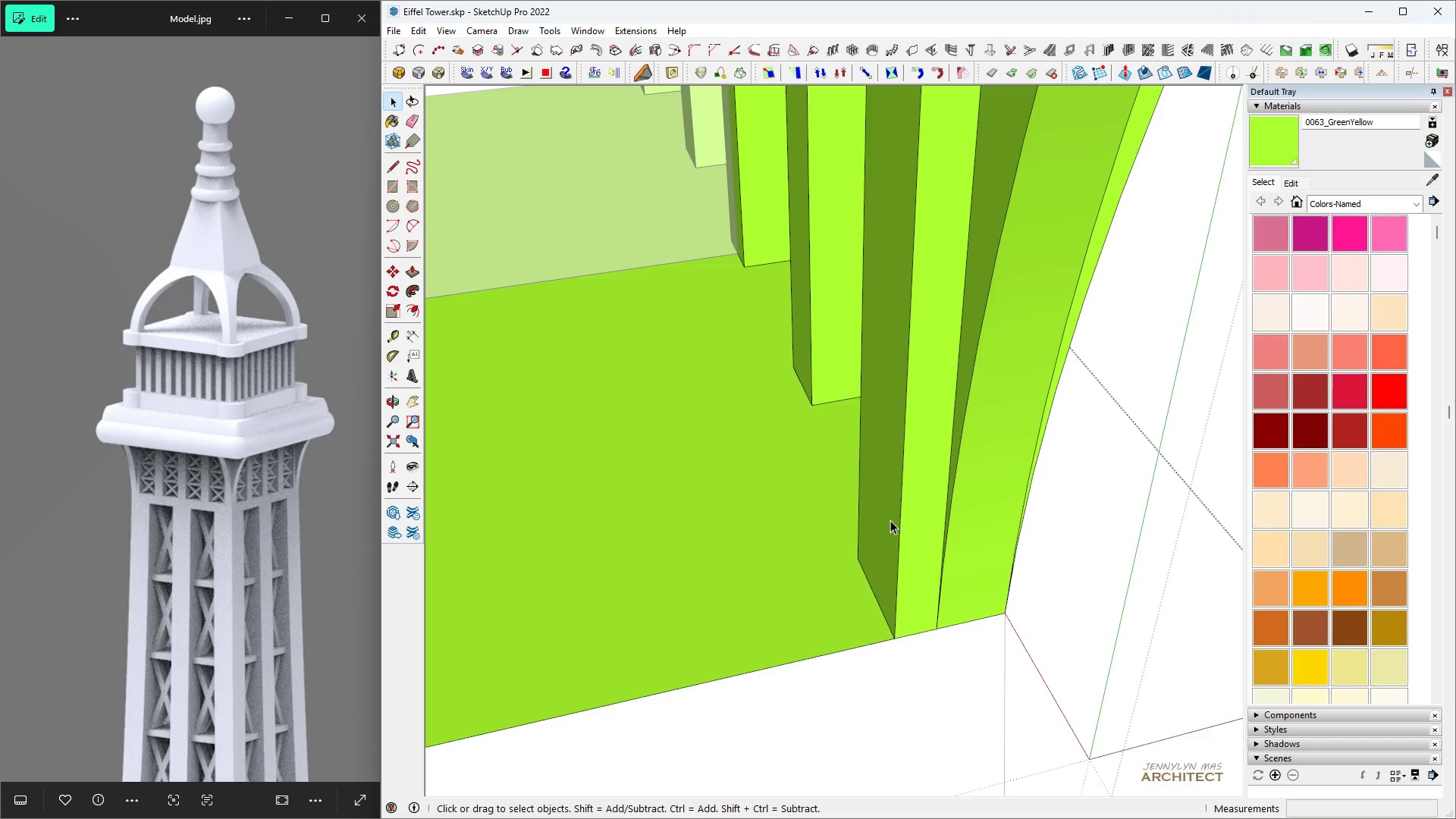 
key(M)
 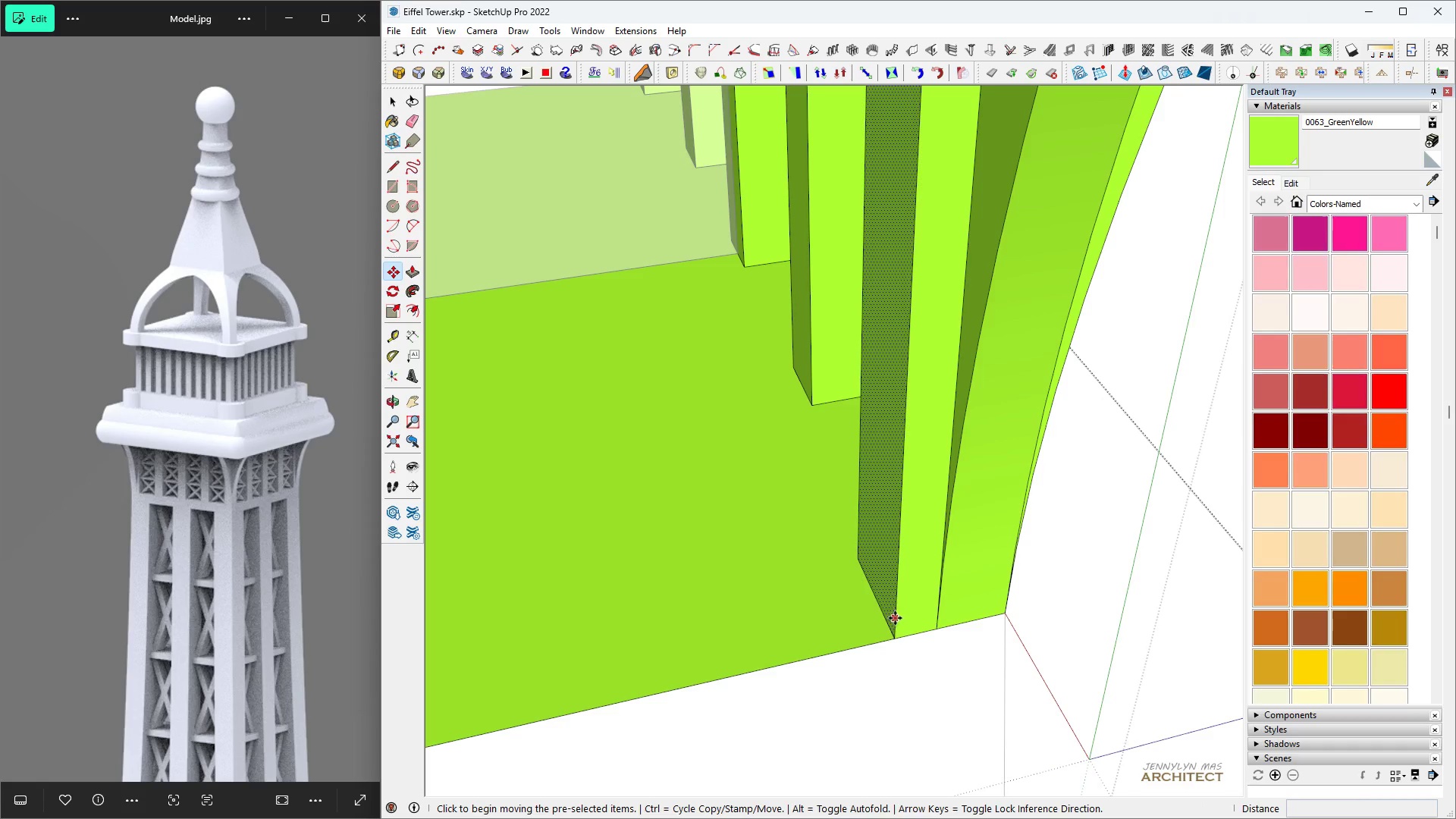 
key(Control+ControlLeft)
 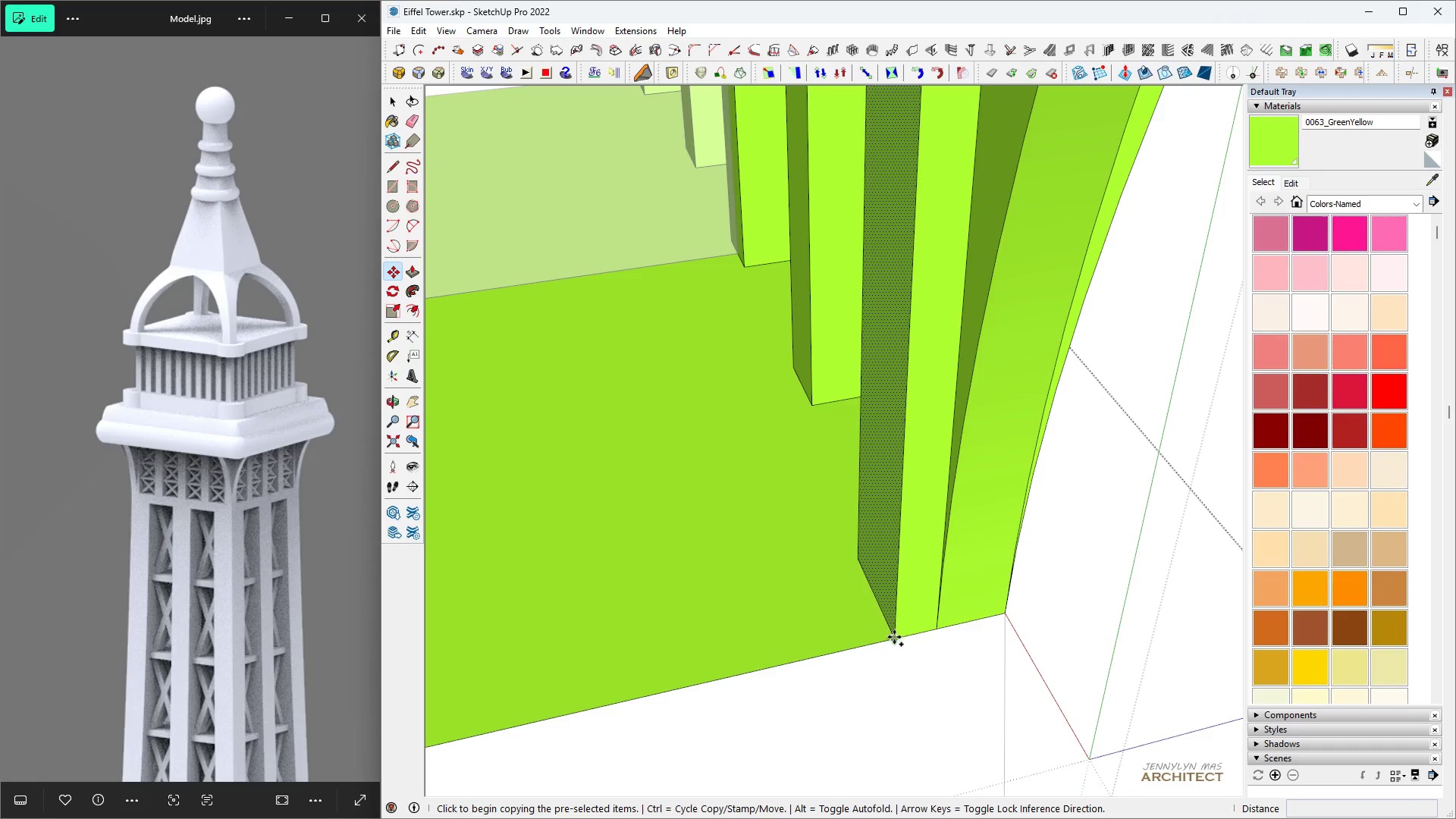 
left_click([894, 637])
 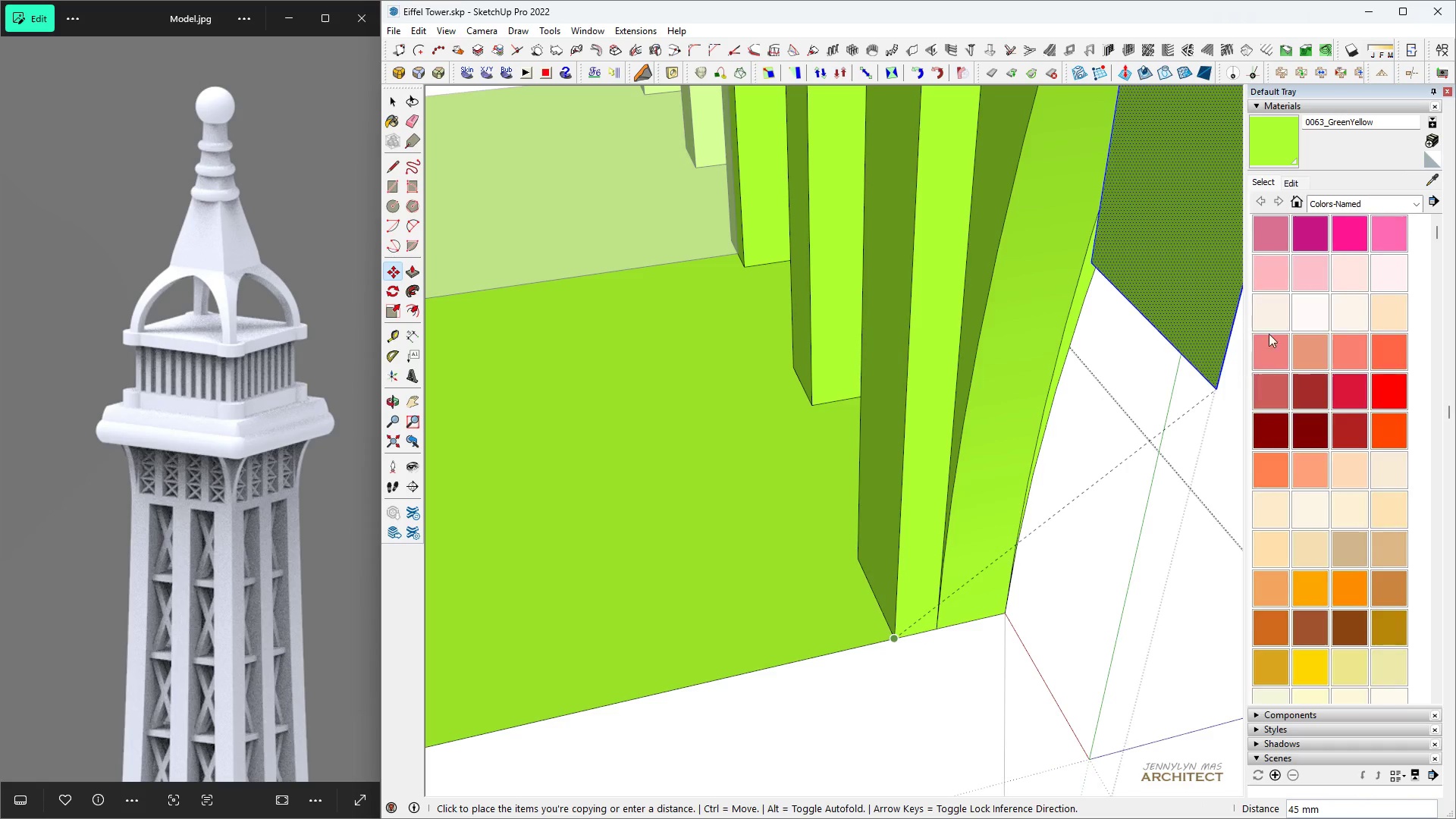 
scroll: coordinate [1148, 356], scroll_direction: down, amount: 12.0
 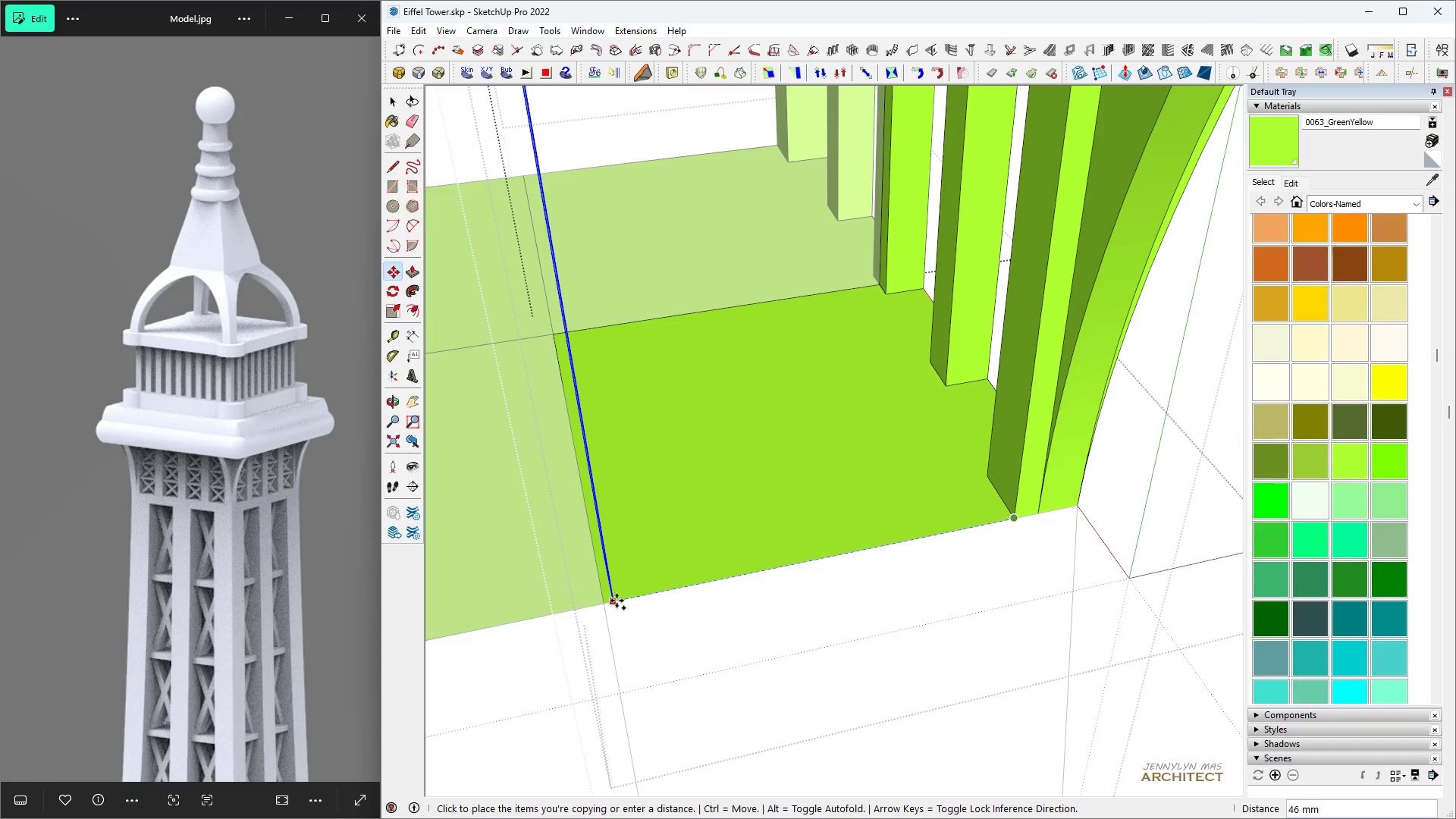 
left_click([605, 602])
 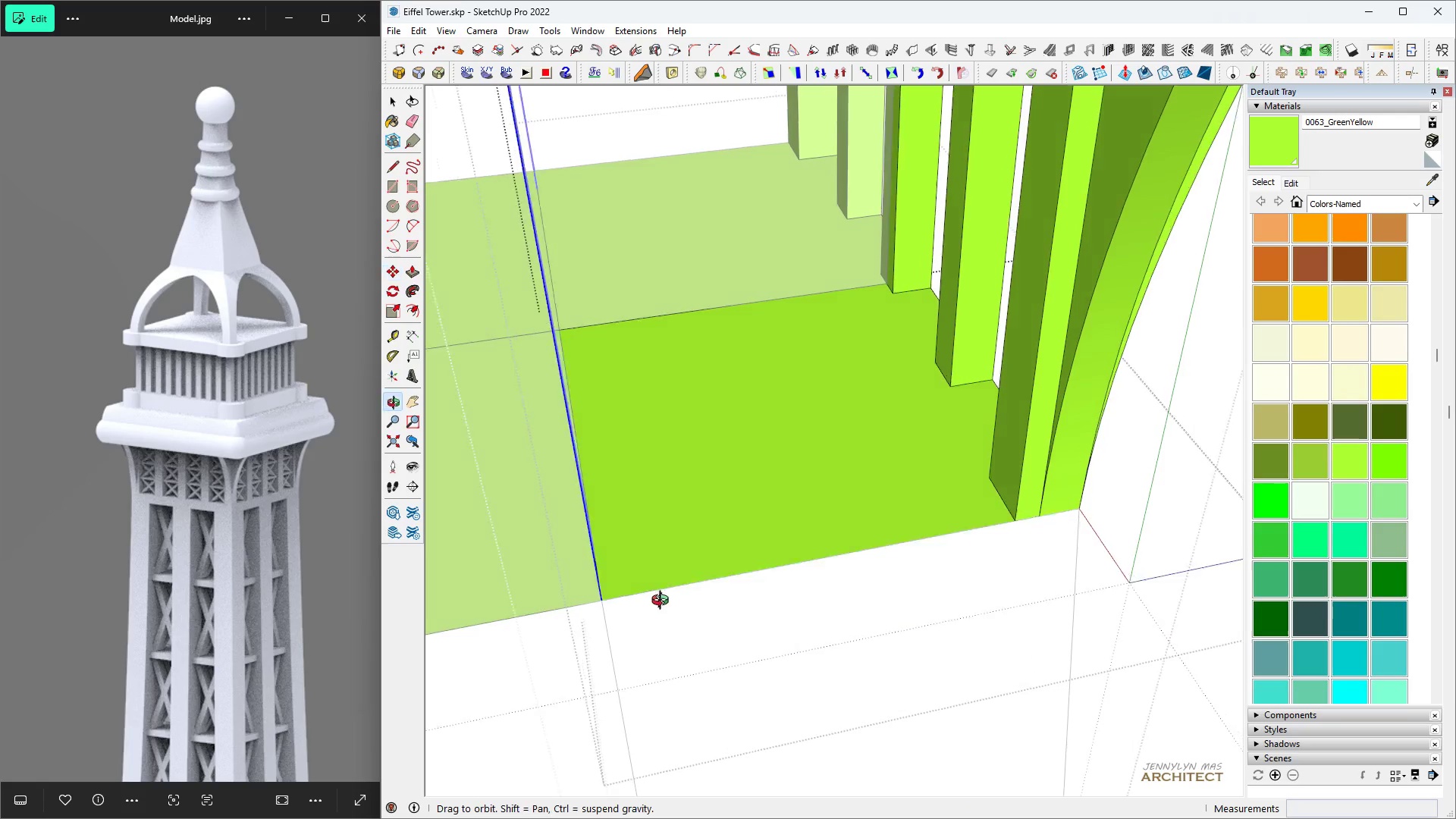 
key(Space)
 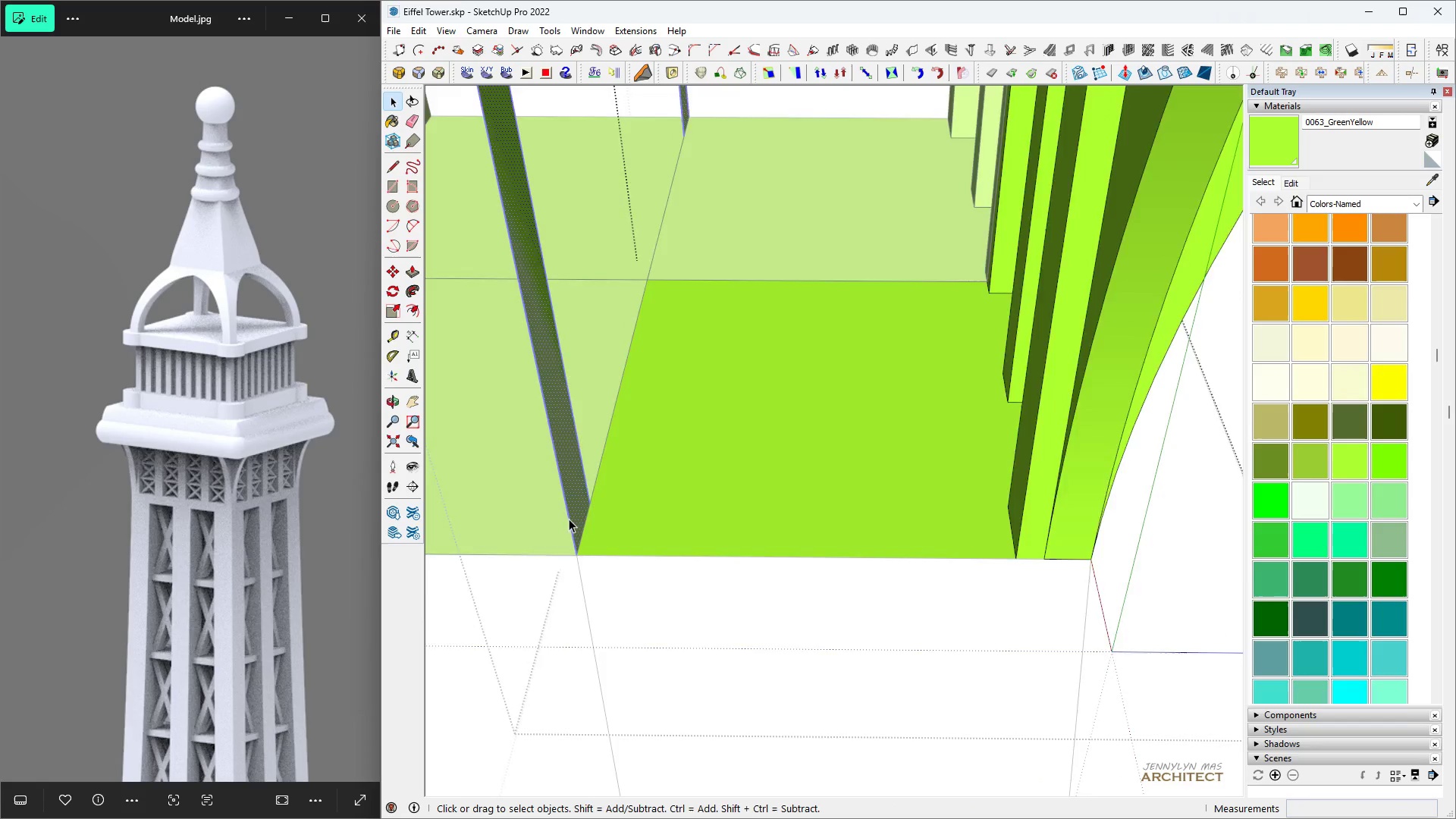 
scroll: coordinate [570, 519], scroll_direction: up, amount: 5.0
 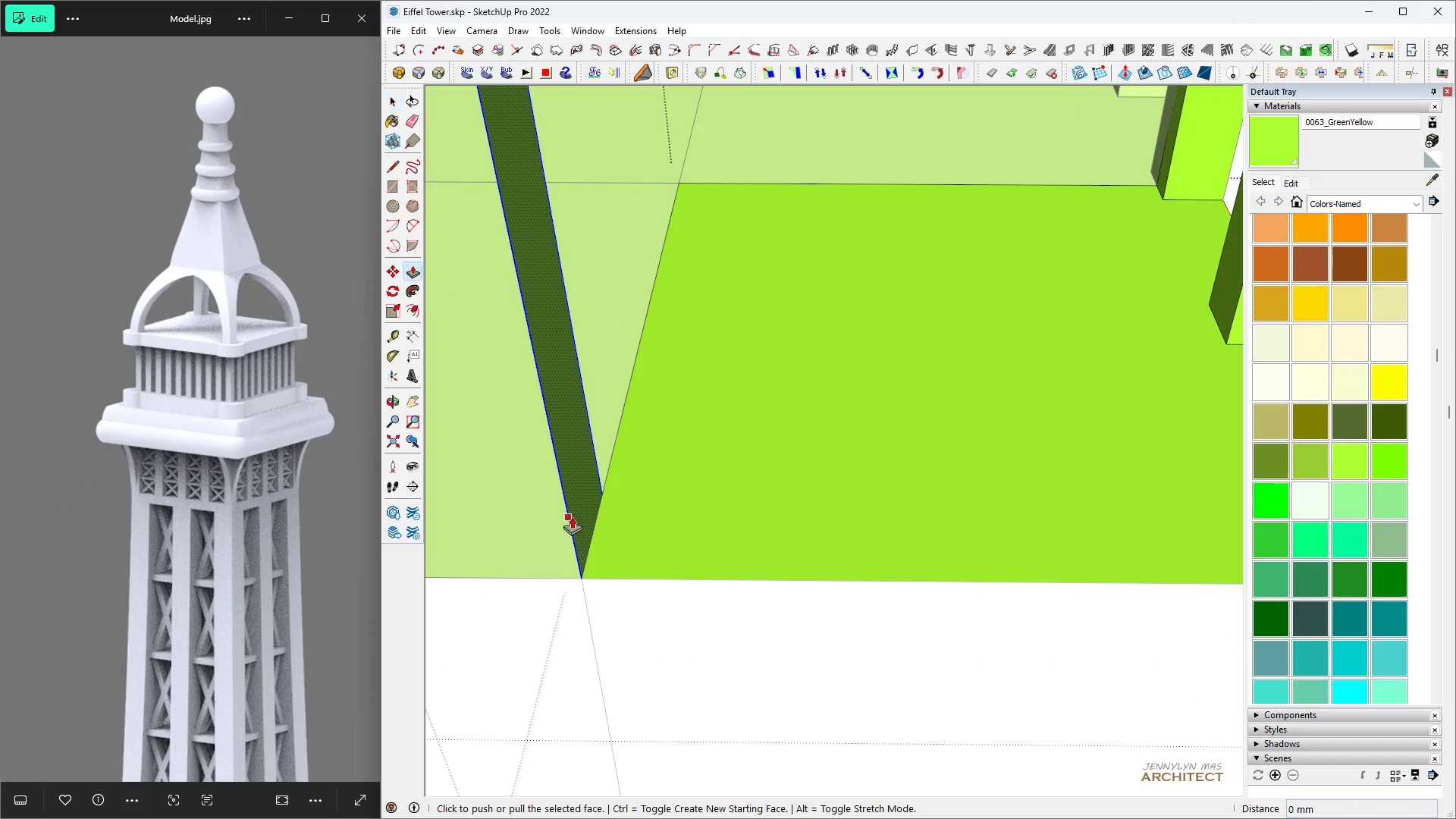 
key(P)
 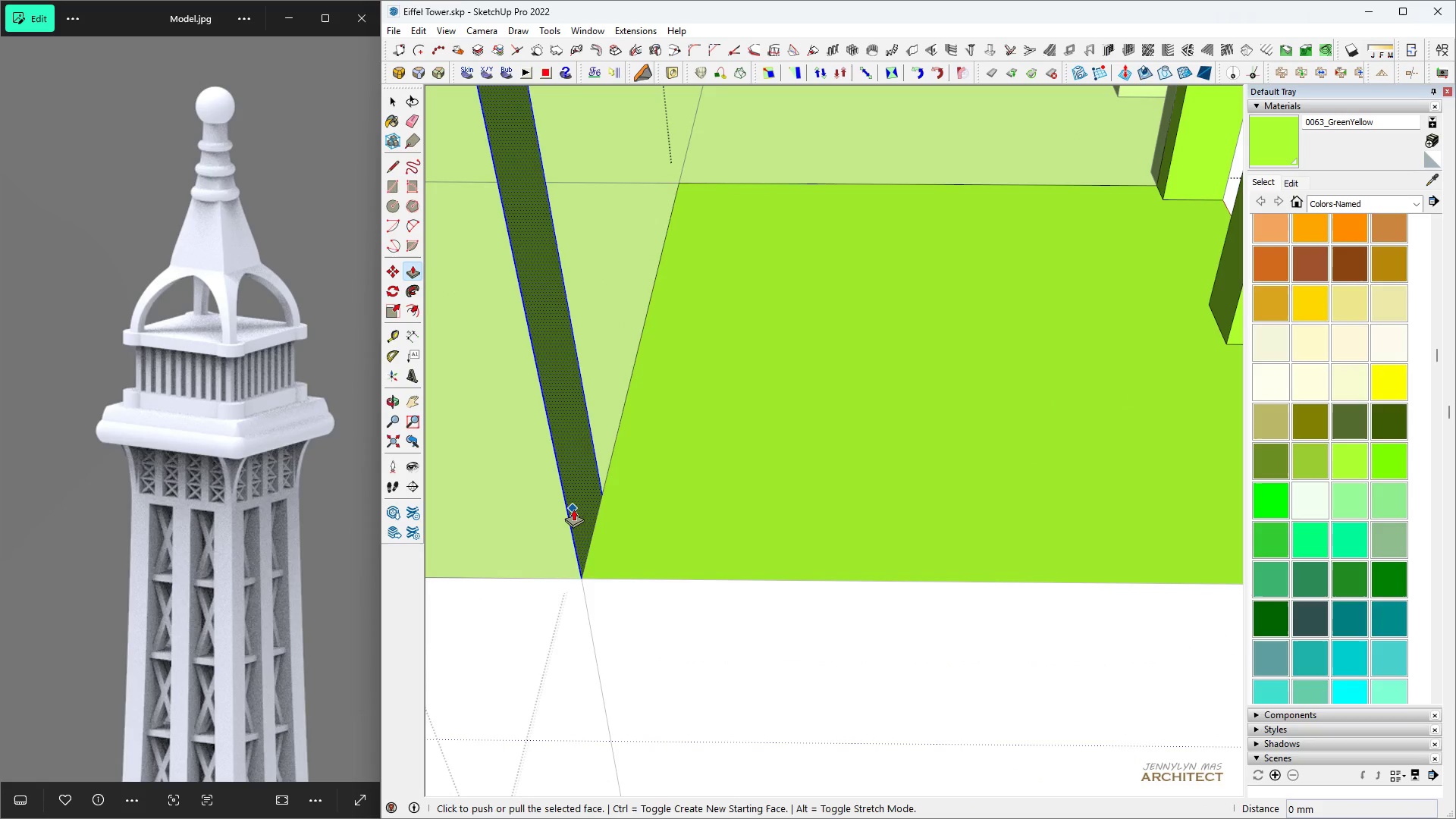 
left_click([573, 509])
 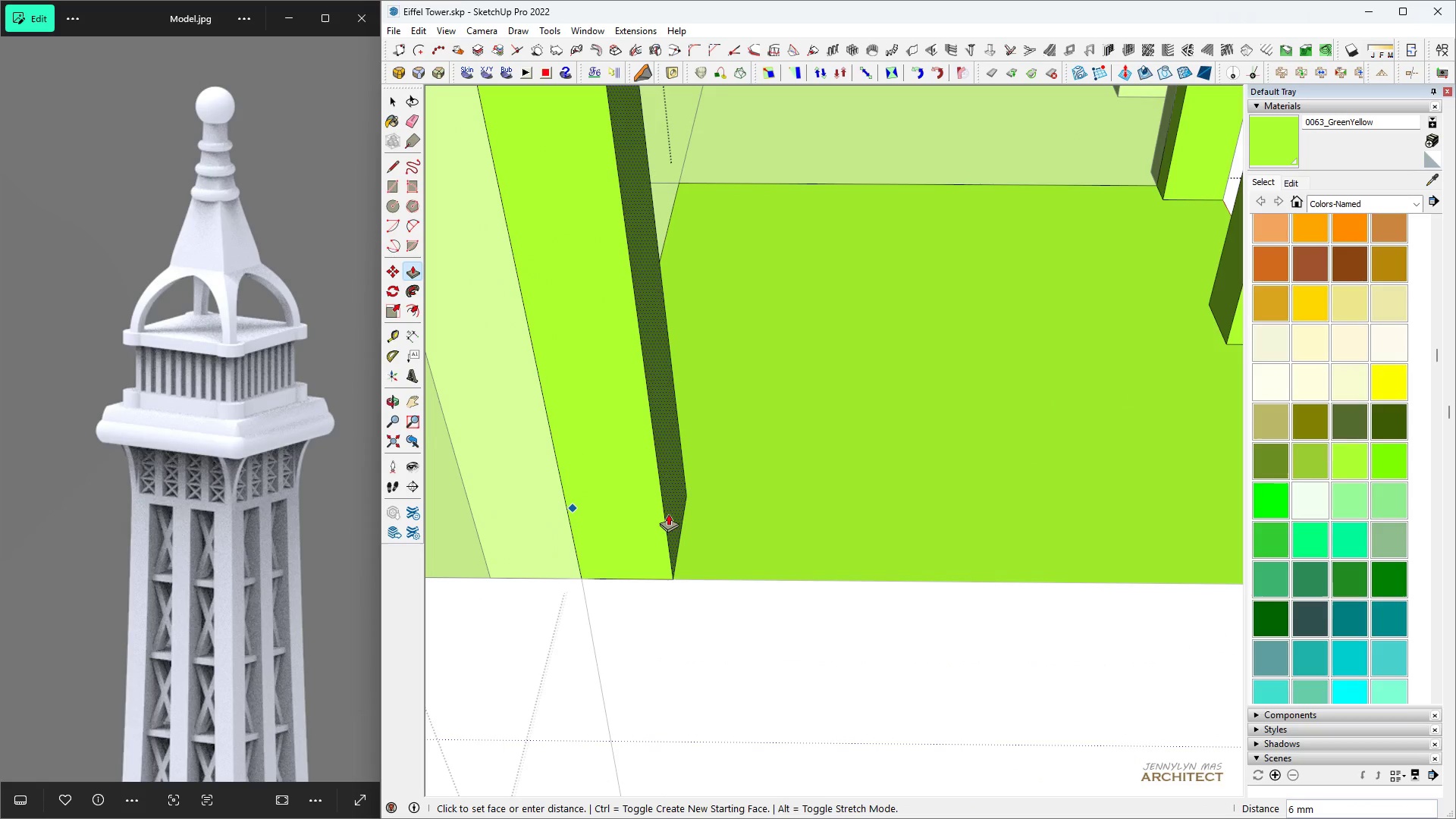 
key(3)
 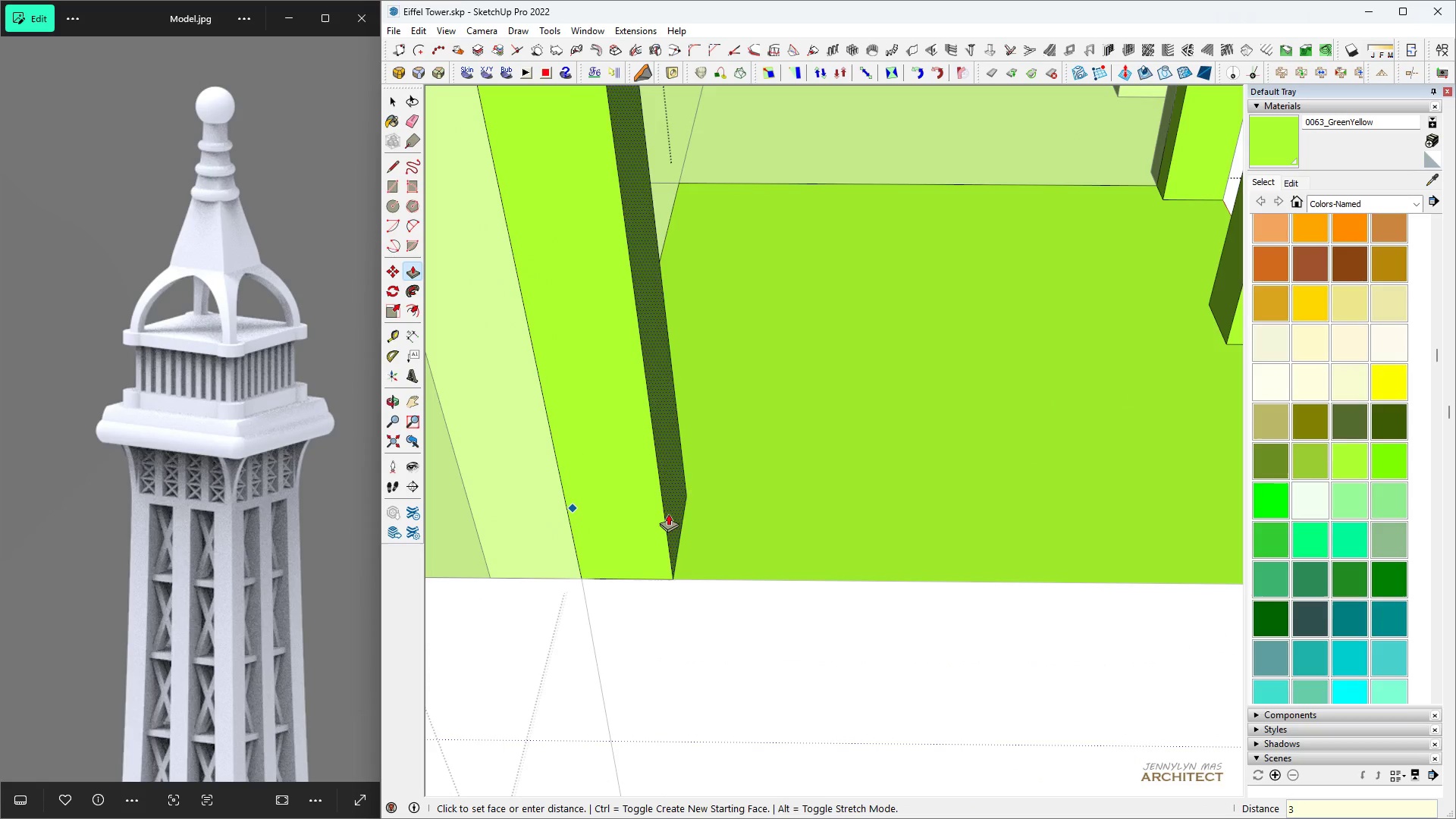 
key(Enter)
 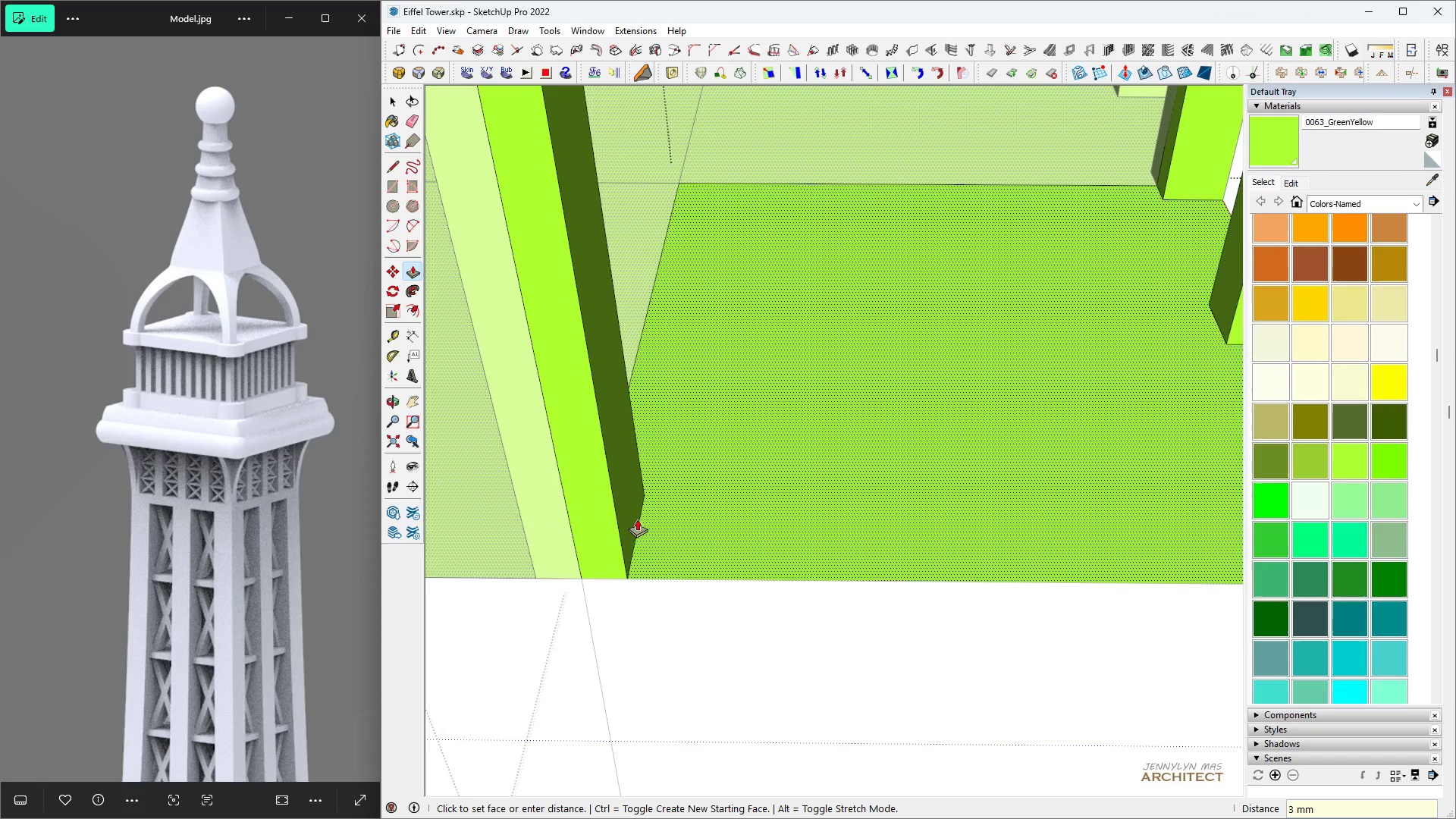 
scroll: coordinate [633, 553], scroll_direction: down, amount: 11.0
 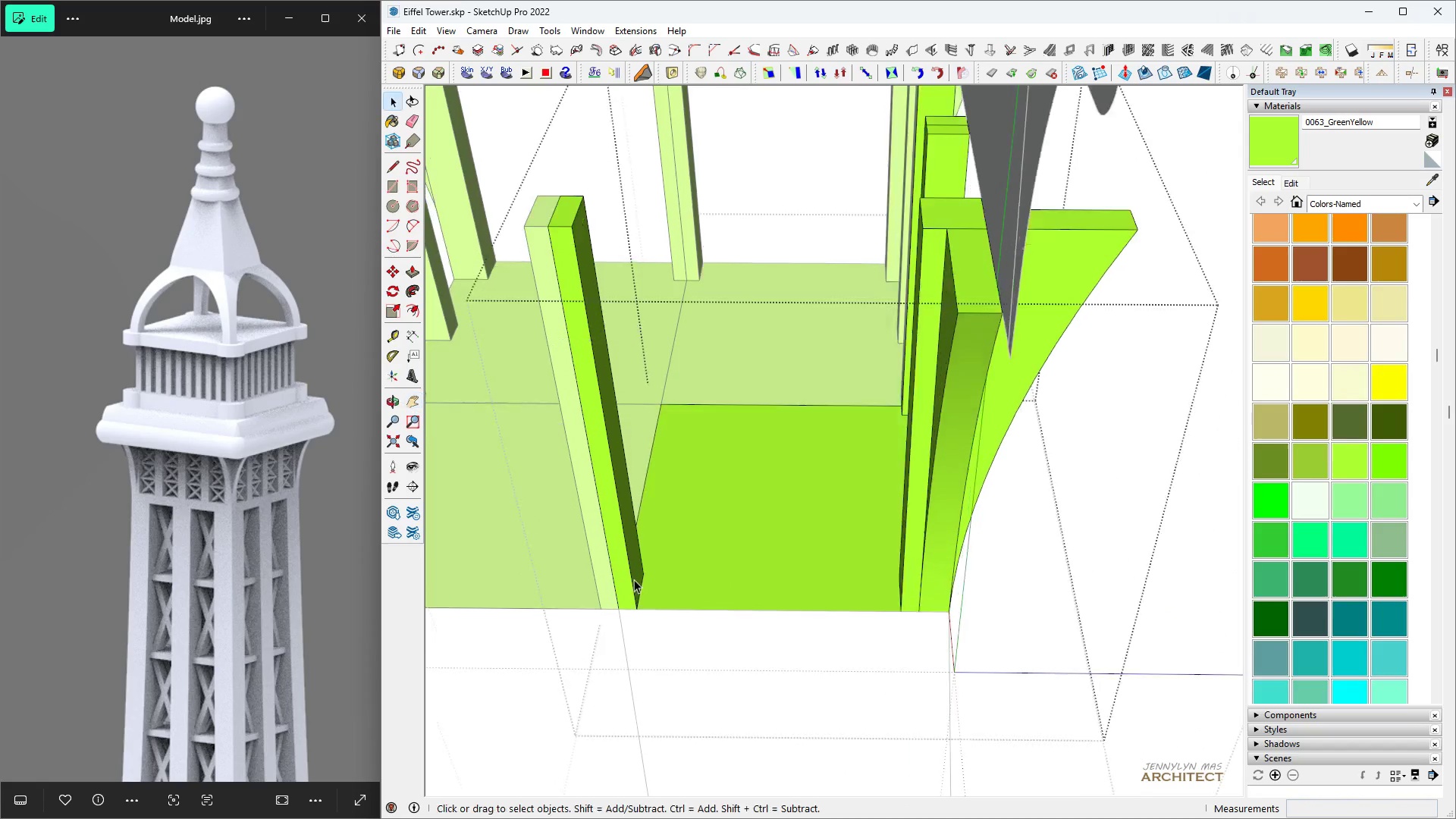 
key(Space)
 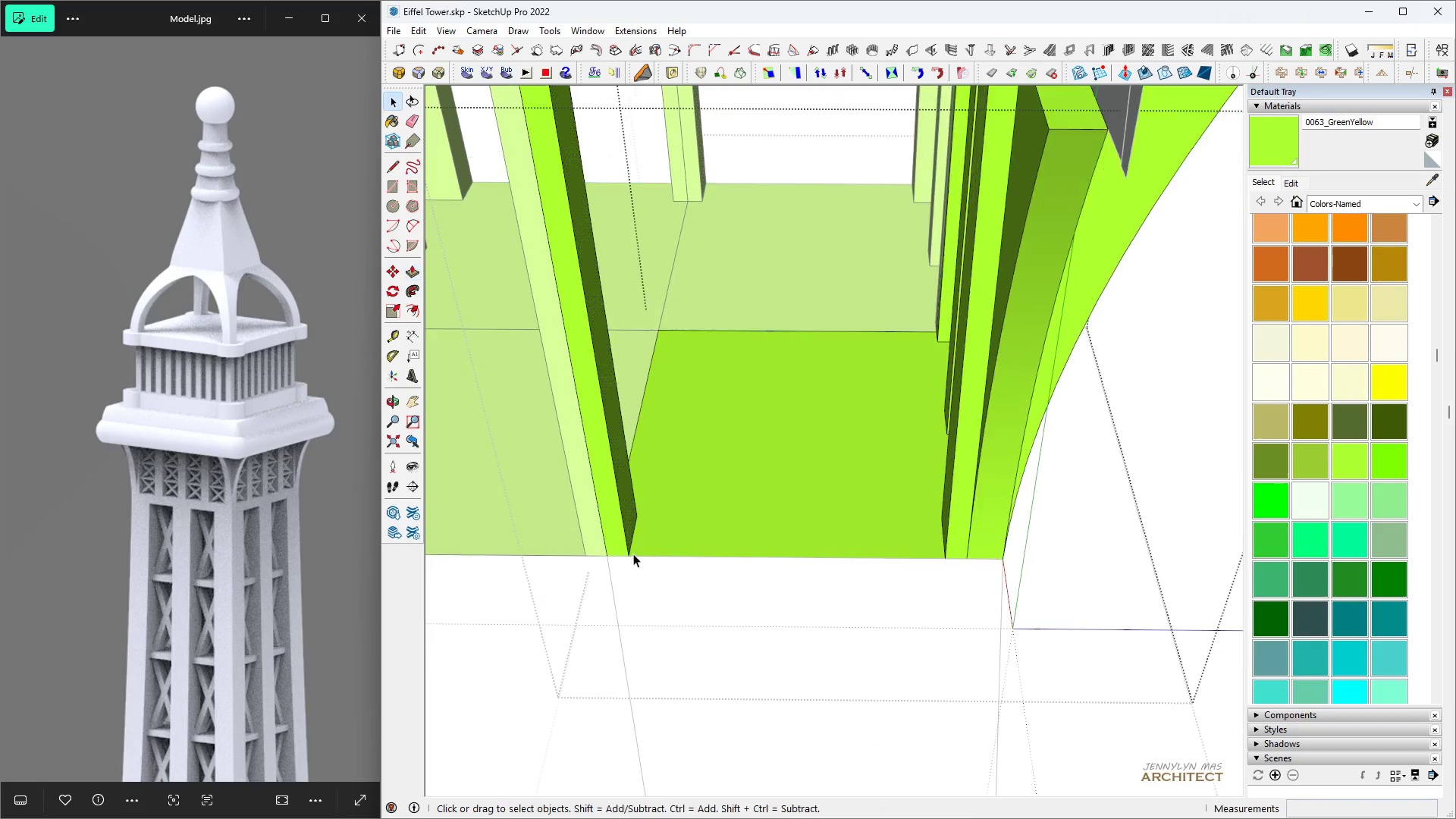 
key(H)
 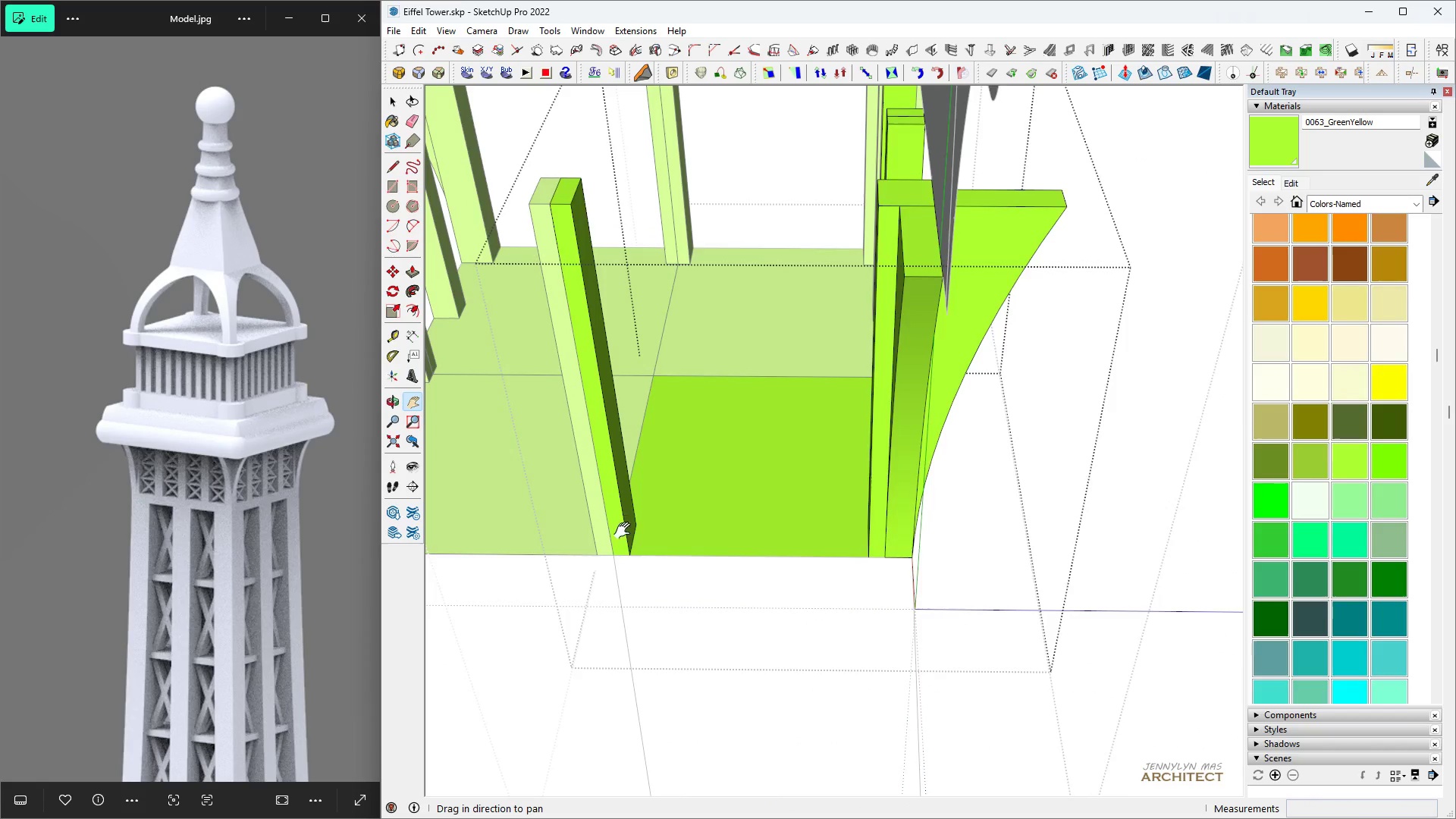 
key(Space)
 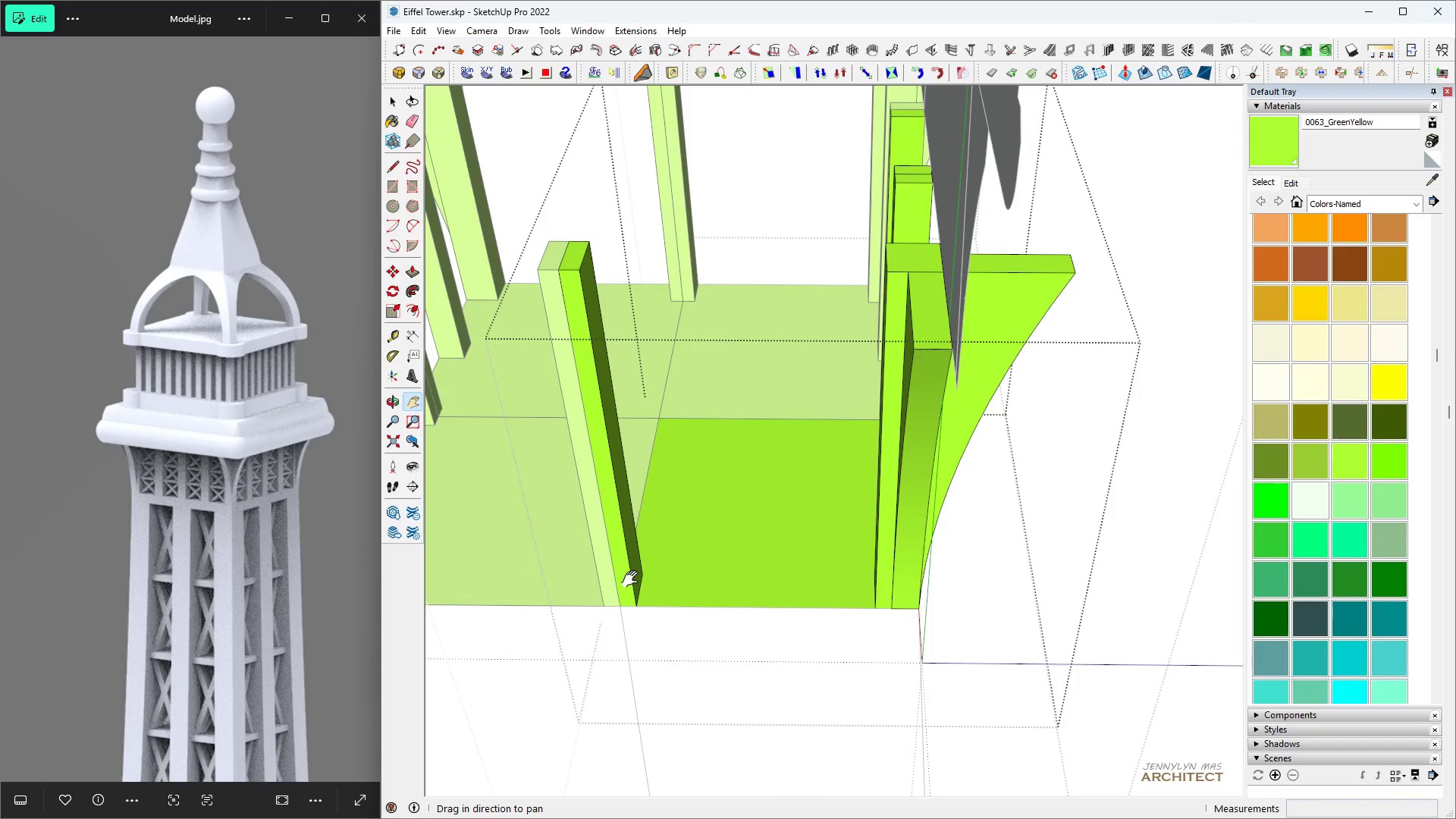 
scroll: coordinate [635, 579], scroll_direction: up, amount: 6.0
 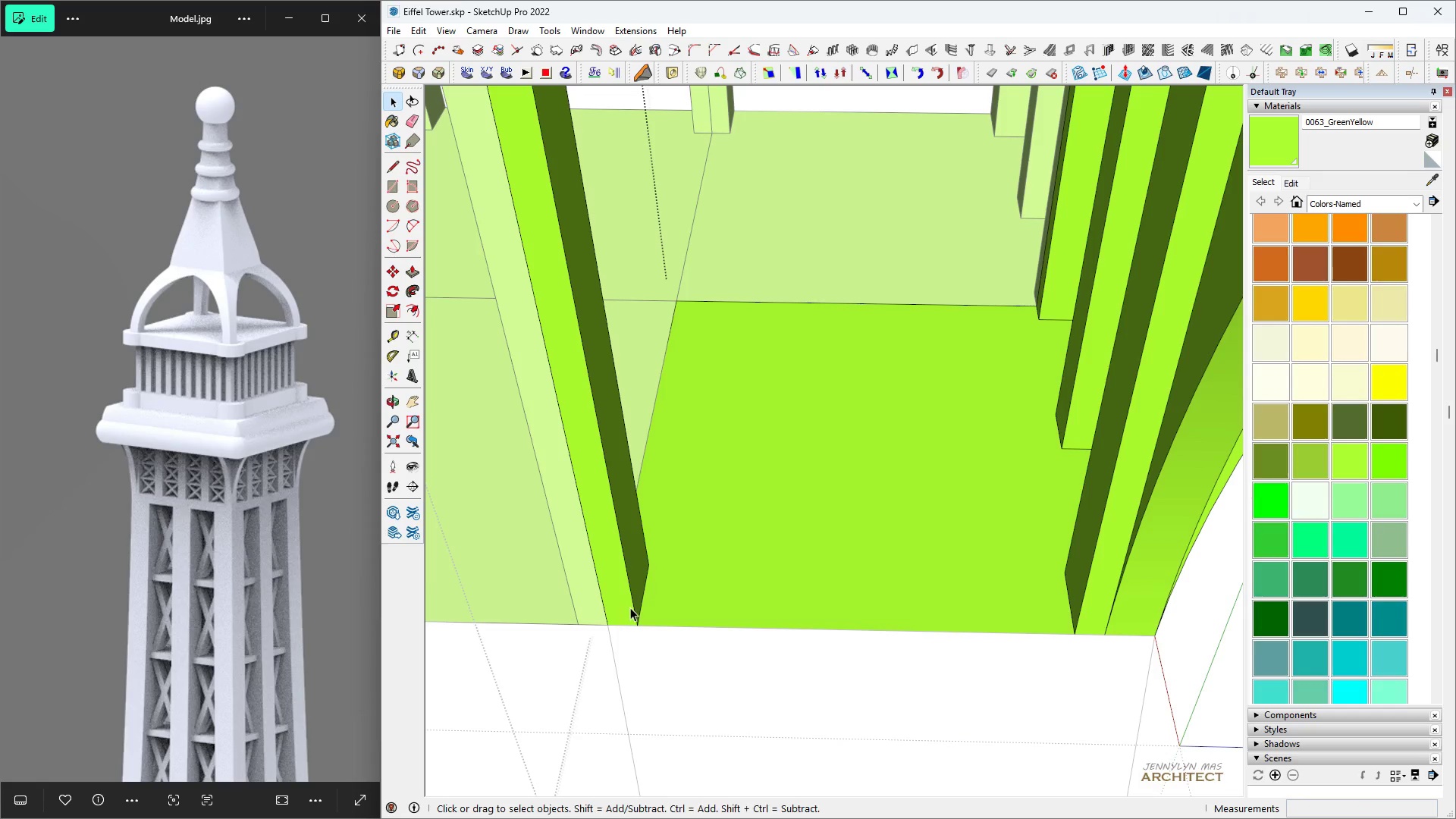 
scroll: coordinate [632, 607], scroll_direction: down, amount: 3.0
 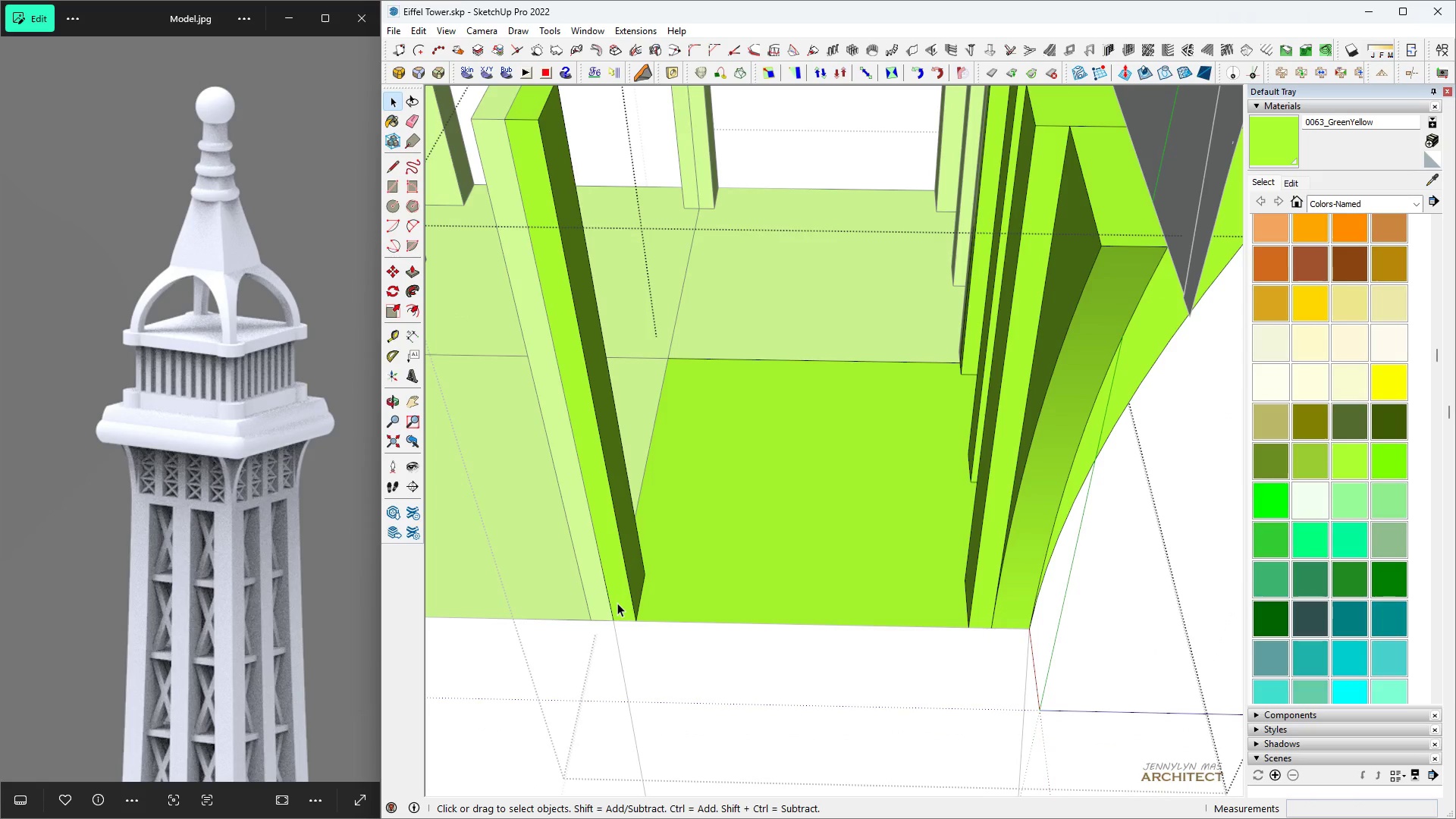 
left_click([617, 603])
 